 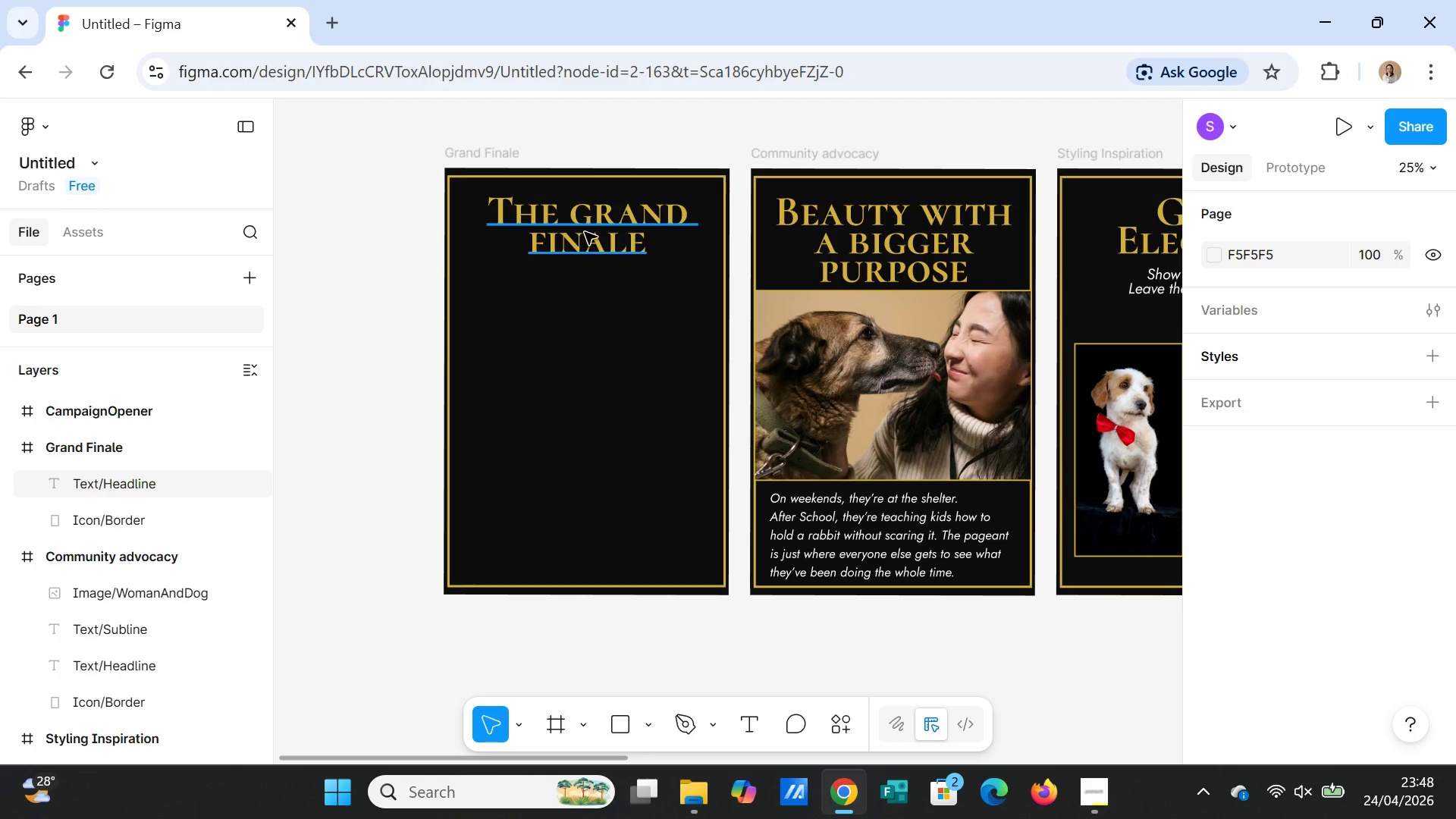 
left_click_drag(start_coordinate=[584, 224], to_coordinate=[585, 239])
 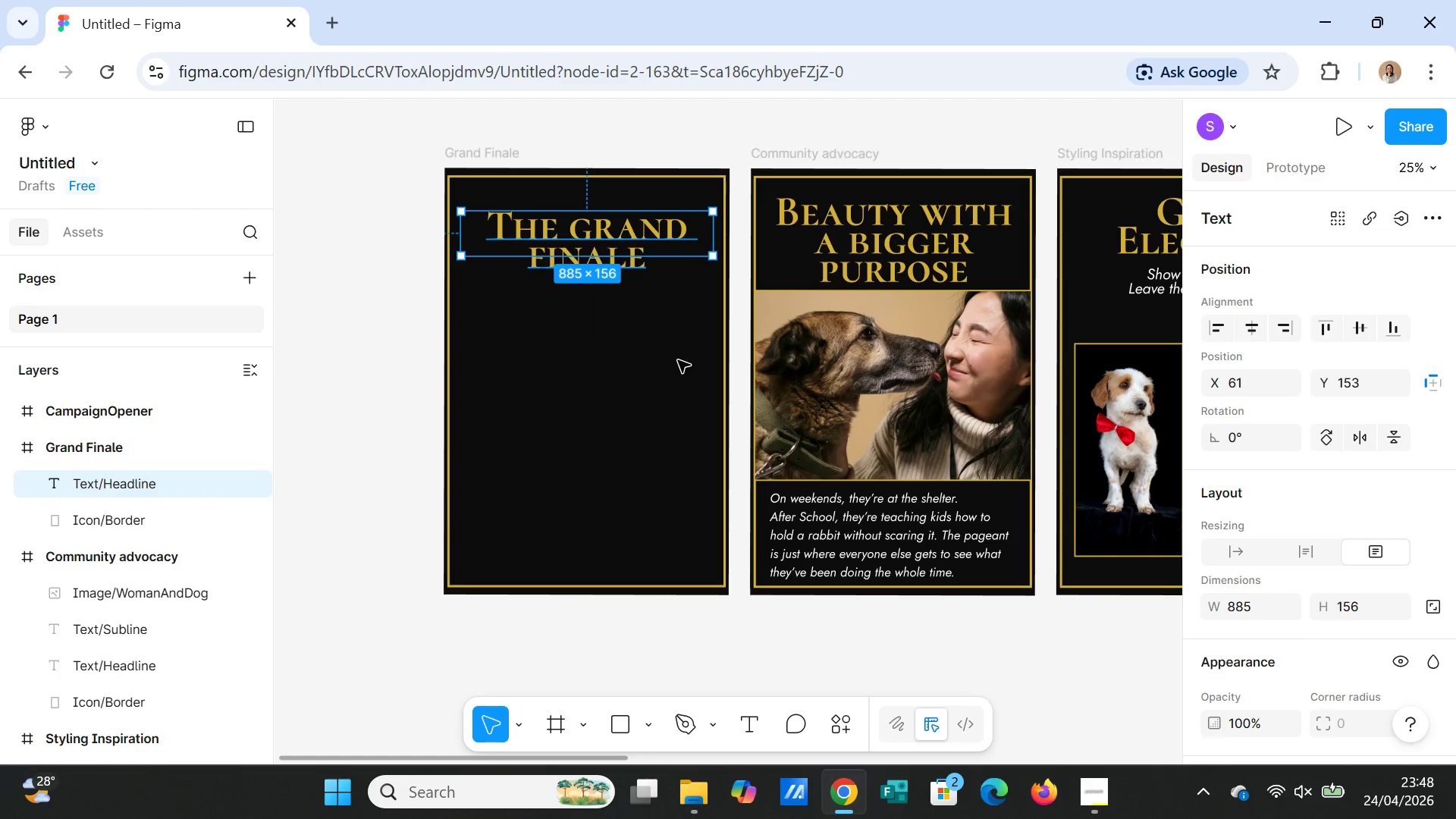 
left_click([678, 360])
 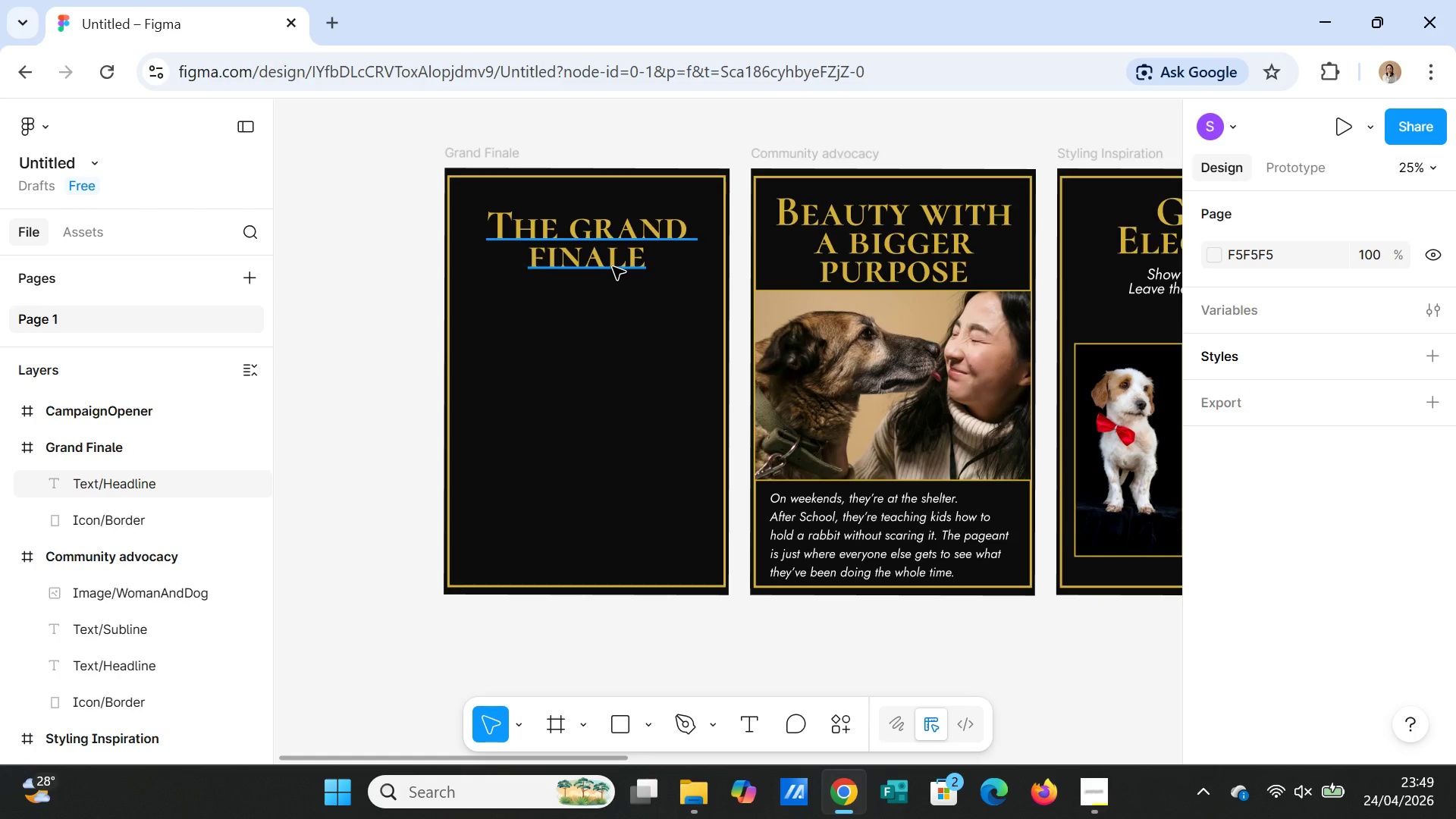 
wait(14.64)
 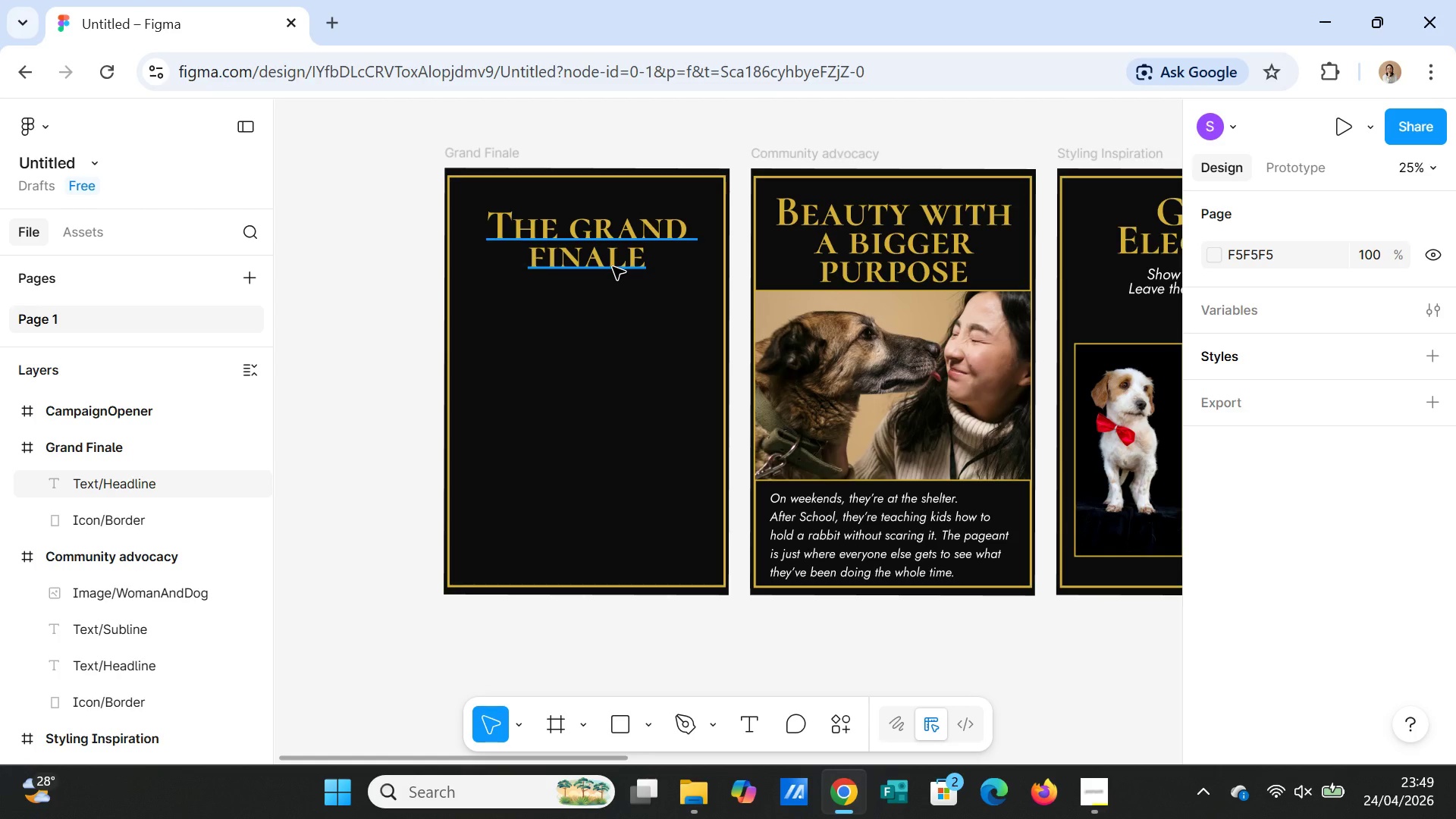 
left_click([750, 725])
 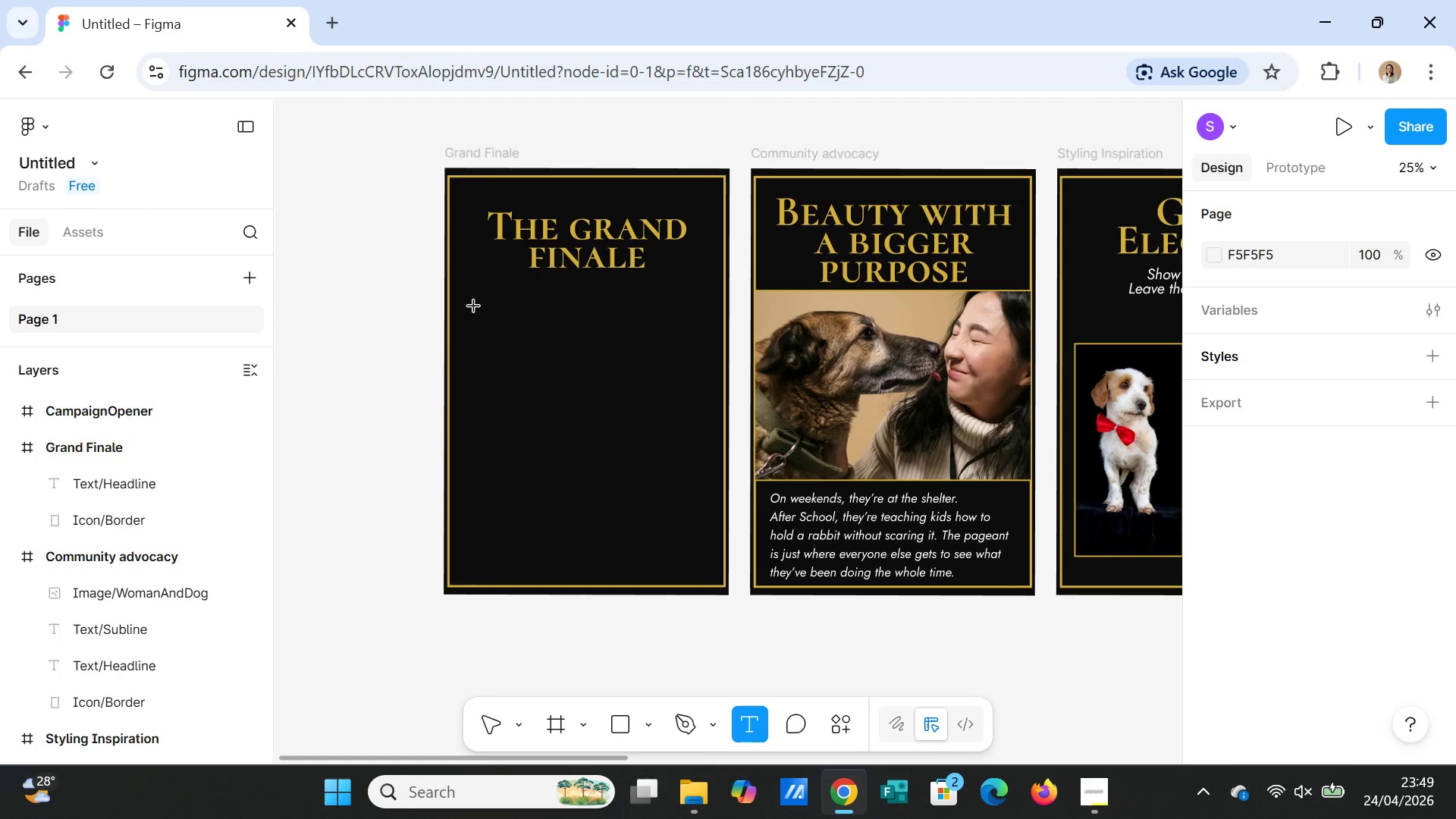 
left_click_drag(start_coordinate=[470, 303], to_coordinate=[697, 336])
 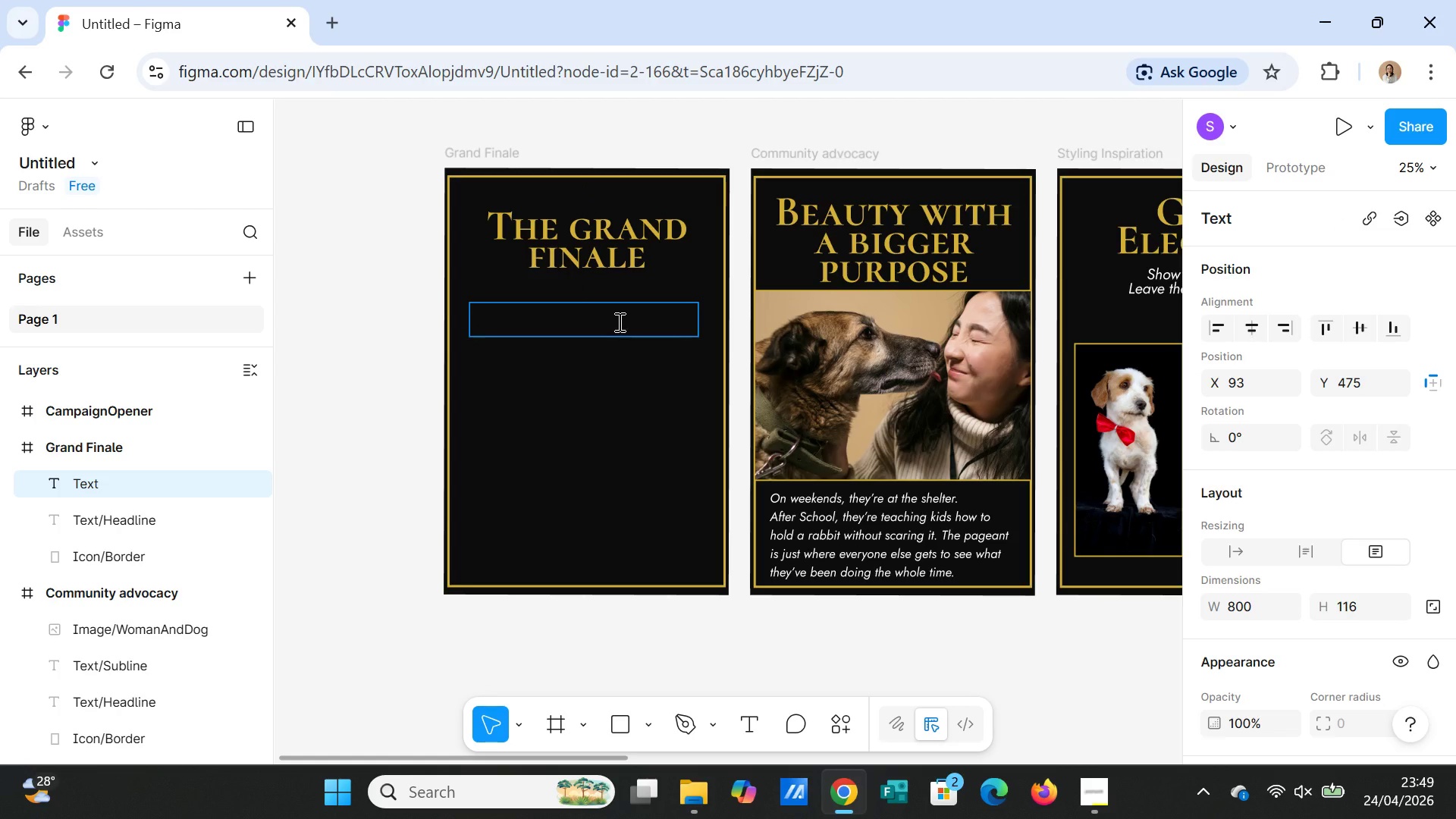 
type(Some)
 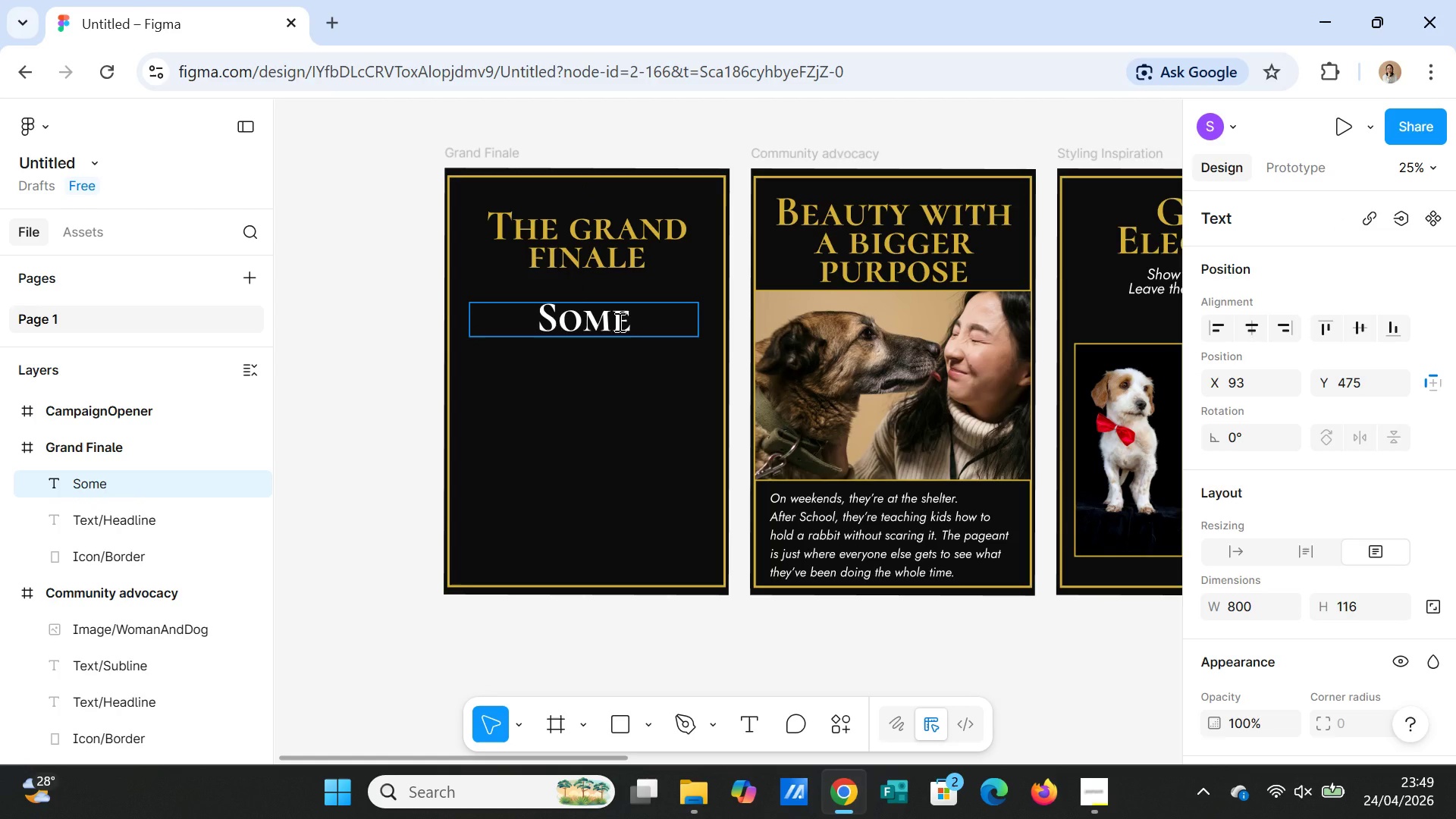 
type(one)
 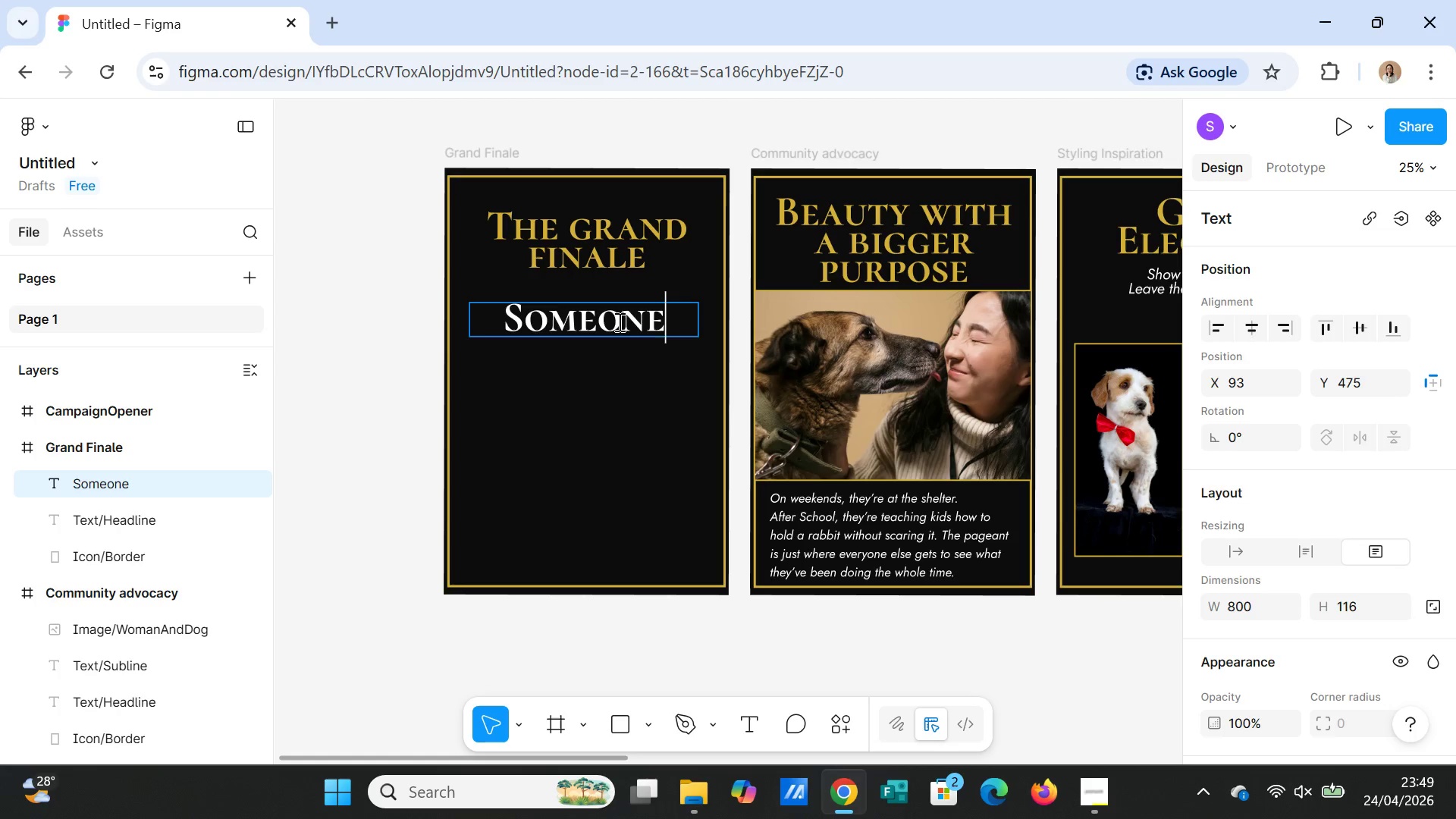 
double_click([618, 322])
 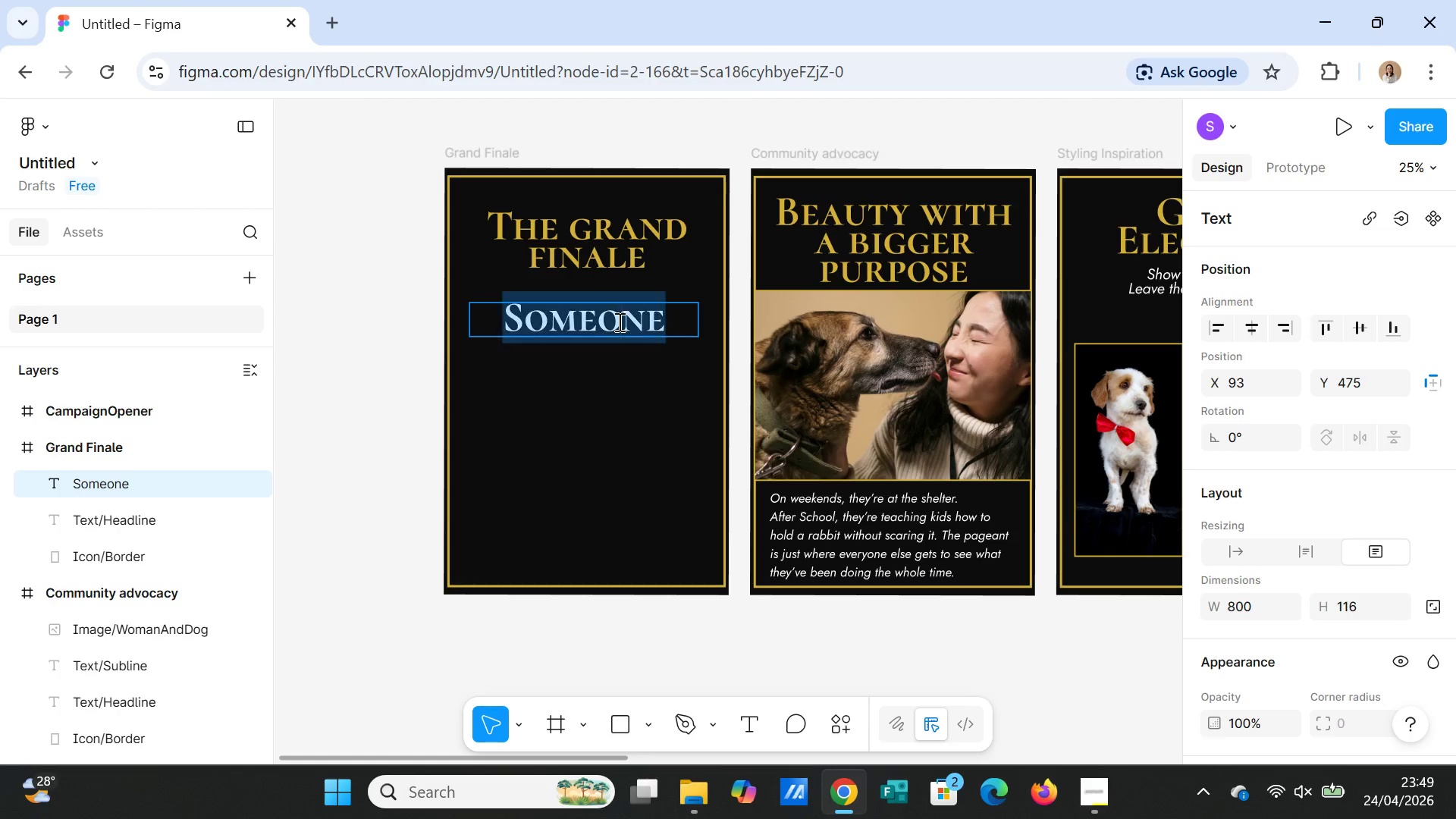 
triple_click([618, 322])
 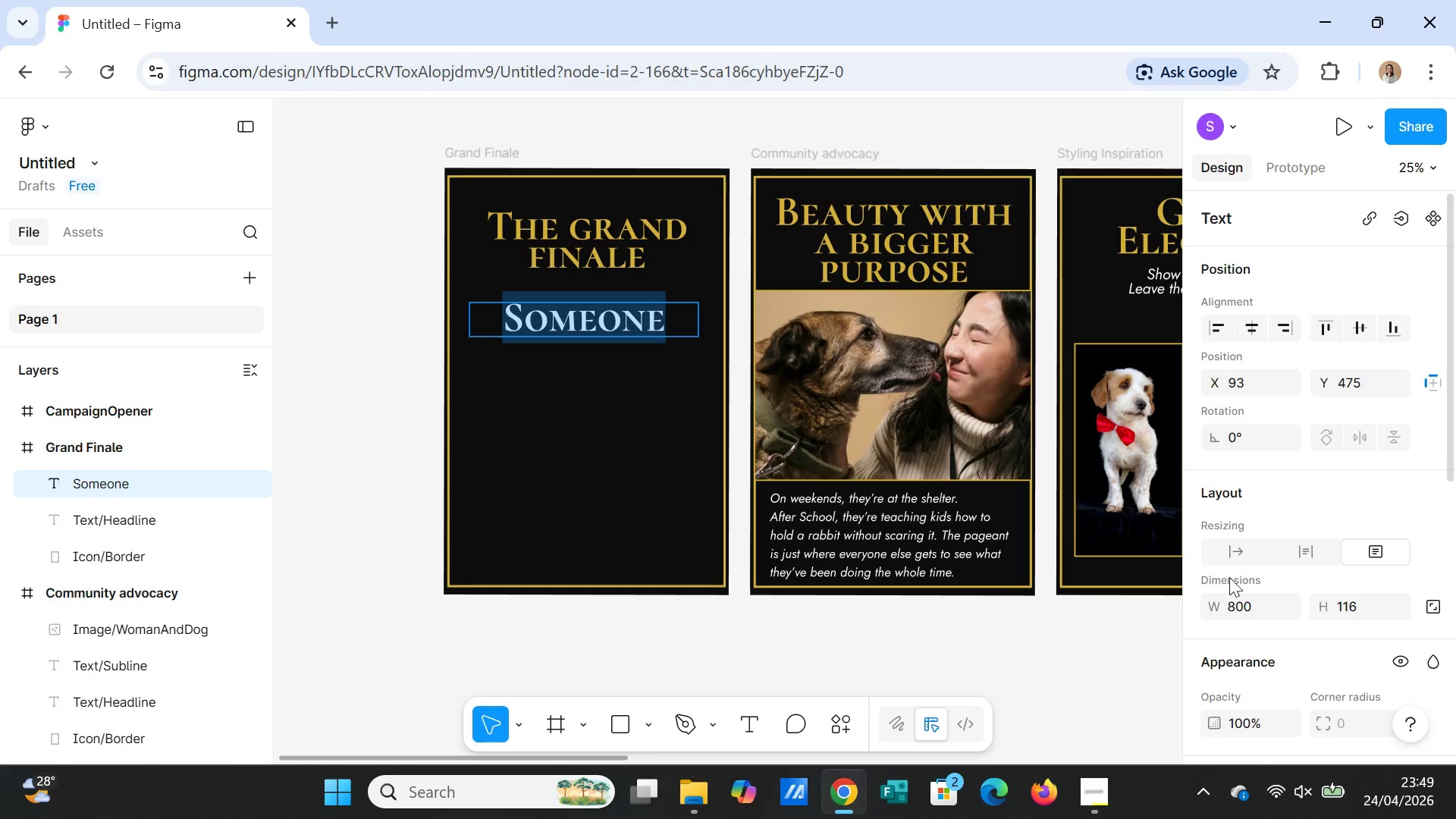 
scroll: coordinate [1313, 563], scroll_direction: down, amount: 4.0
 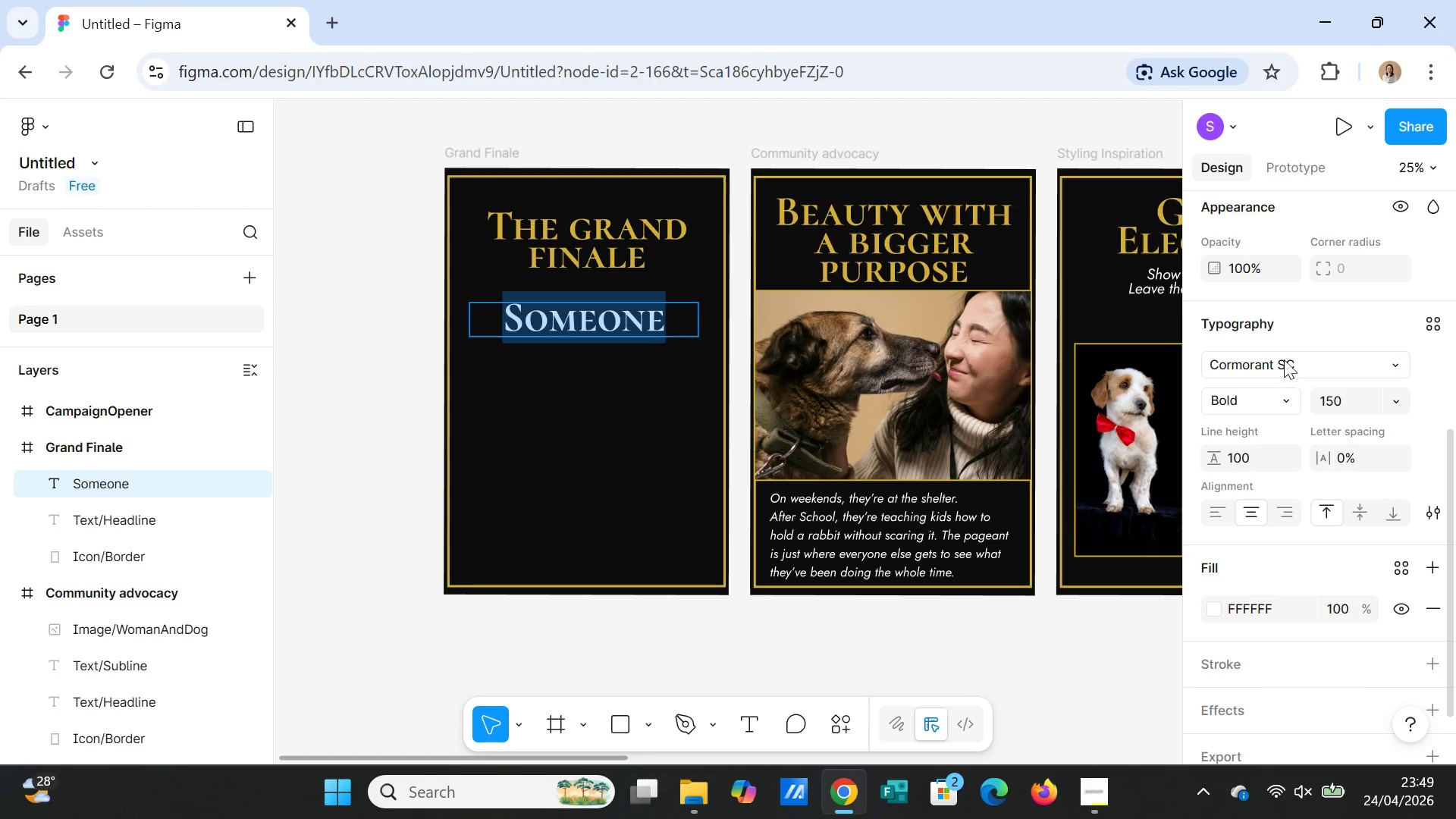 
left_click([1284, 358])
 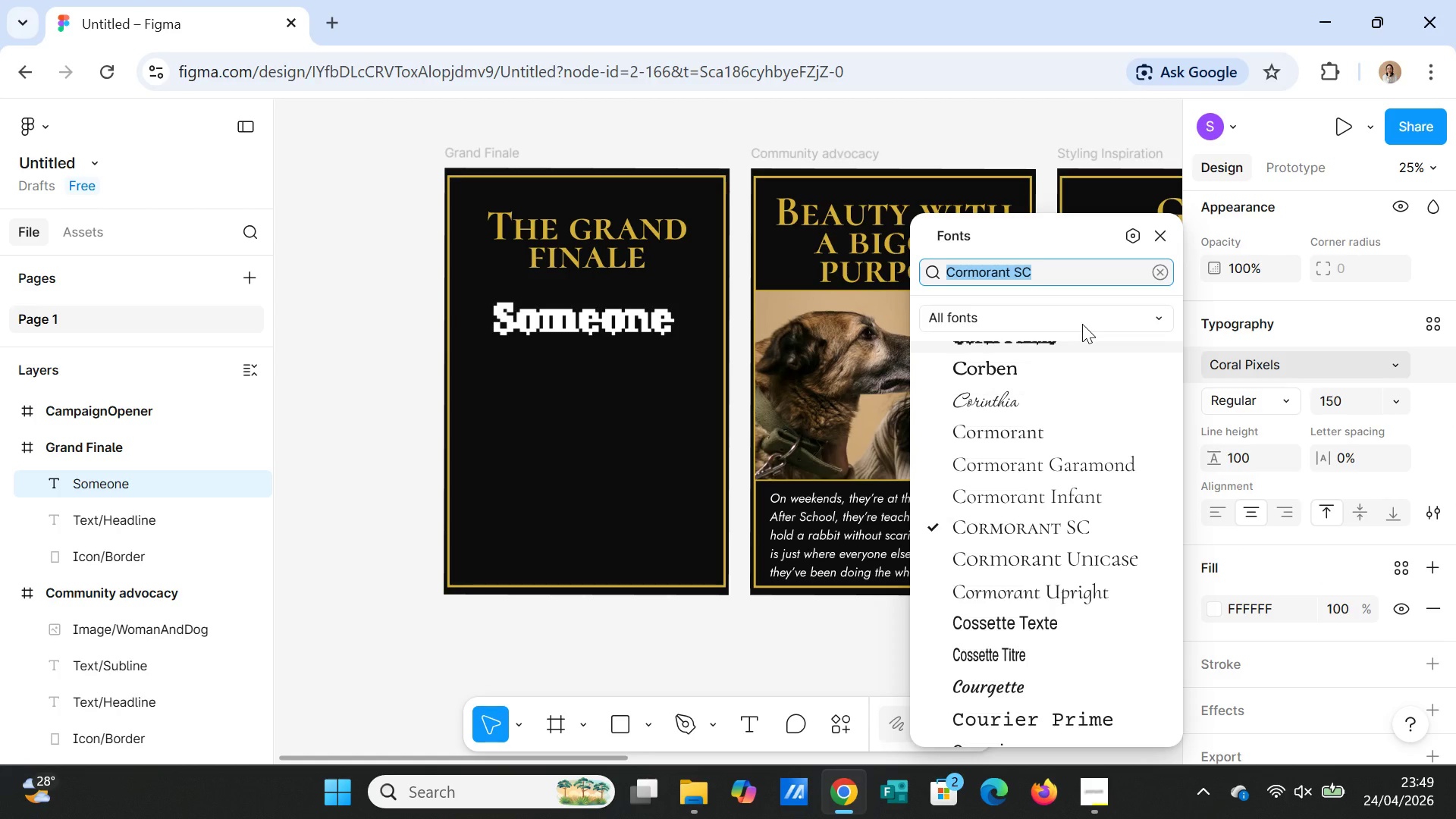 
type(jost)
 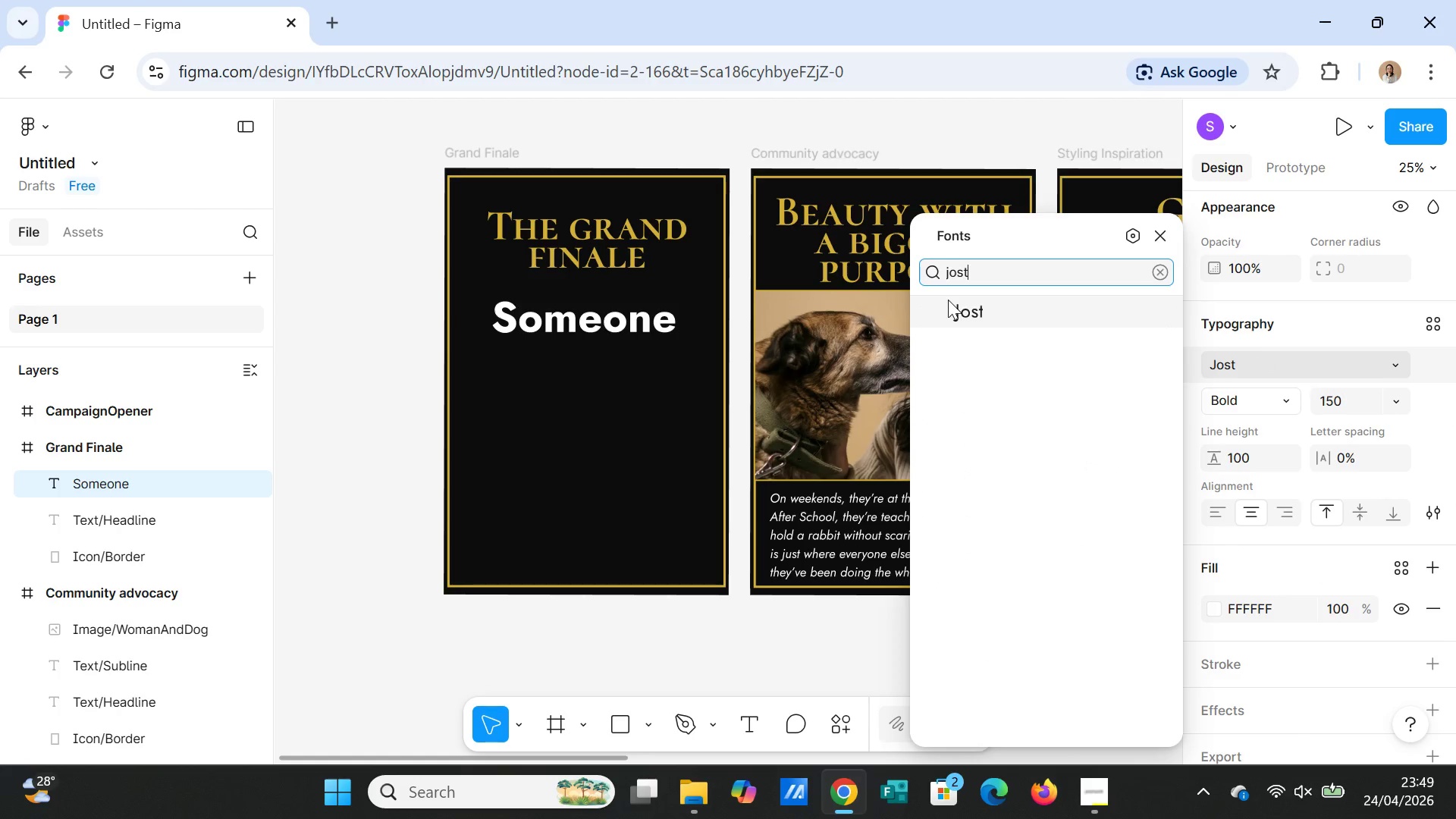 
left_click([965, 315])
 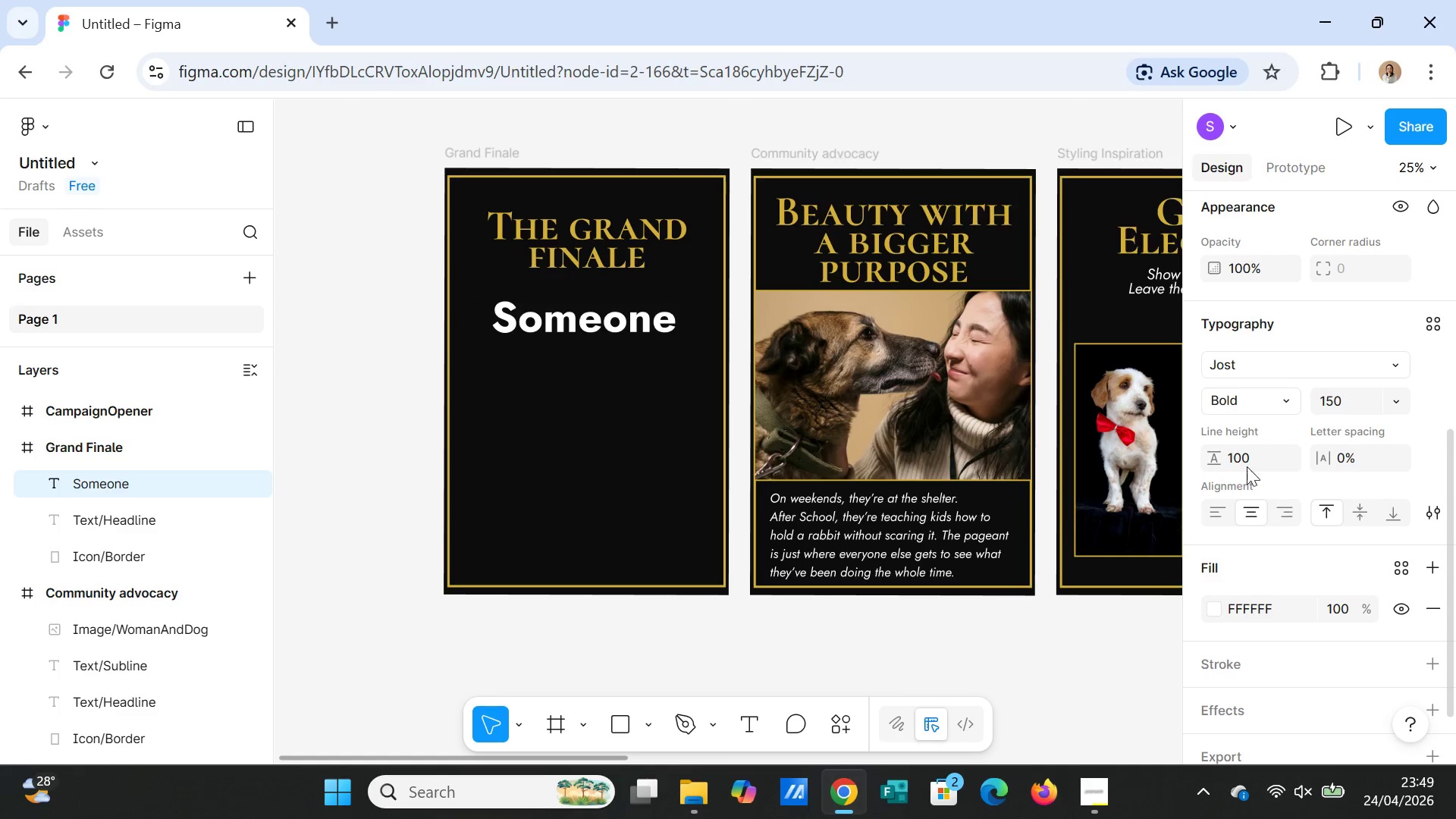 
left_click([1243, 396])
 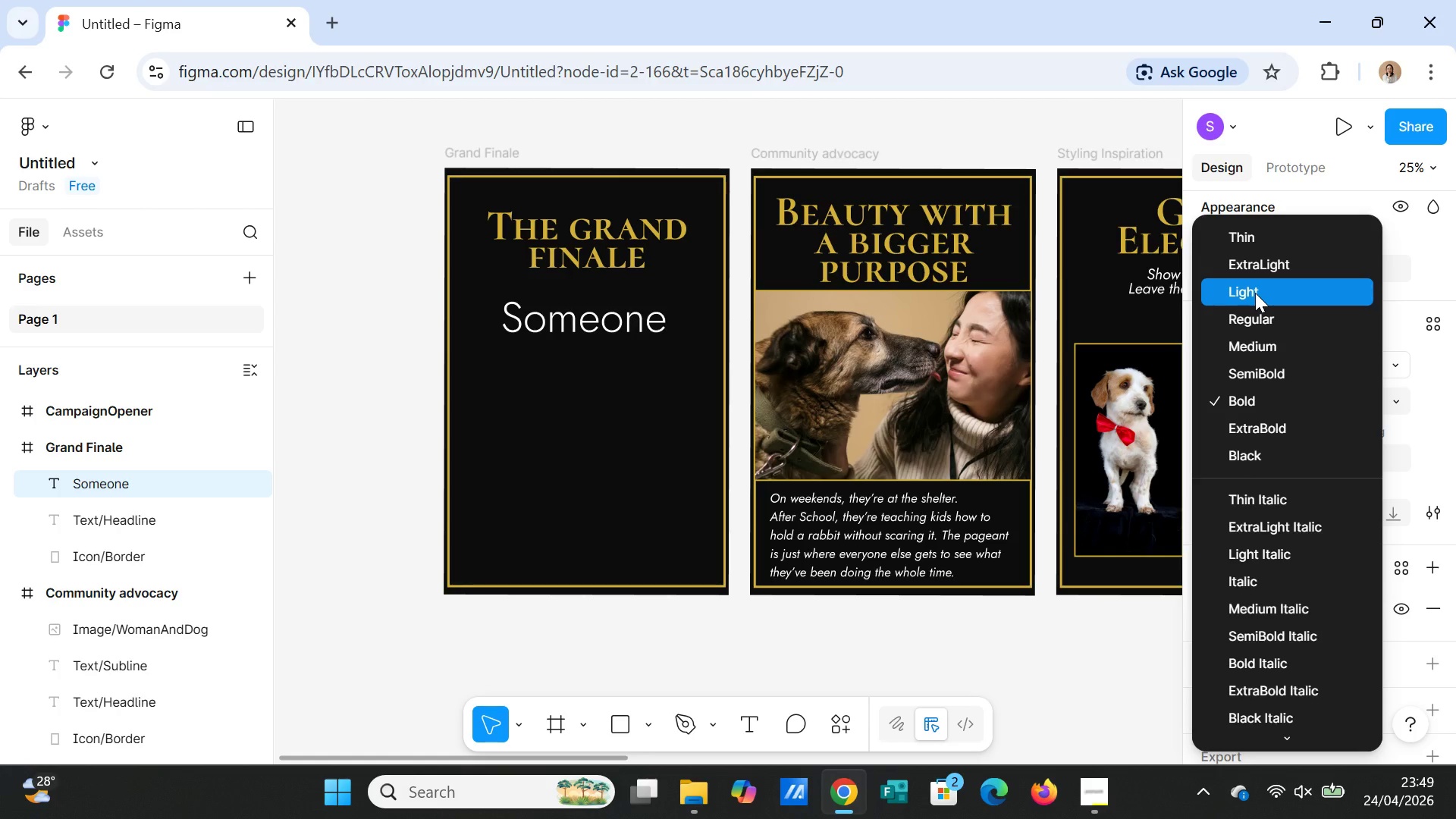 
left_click([1255, 293])
 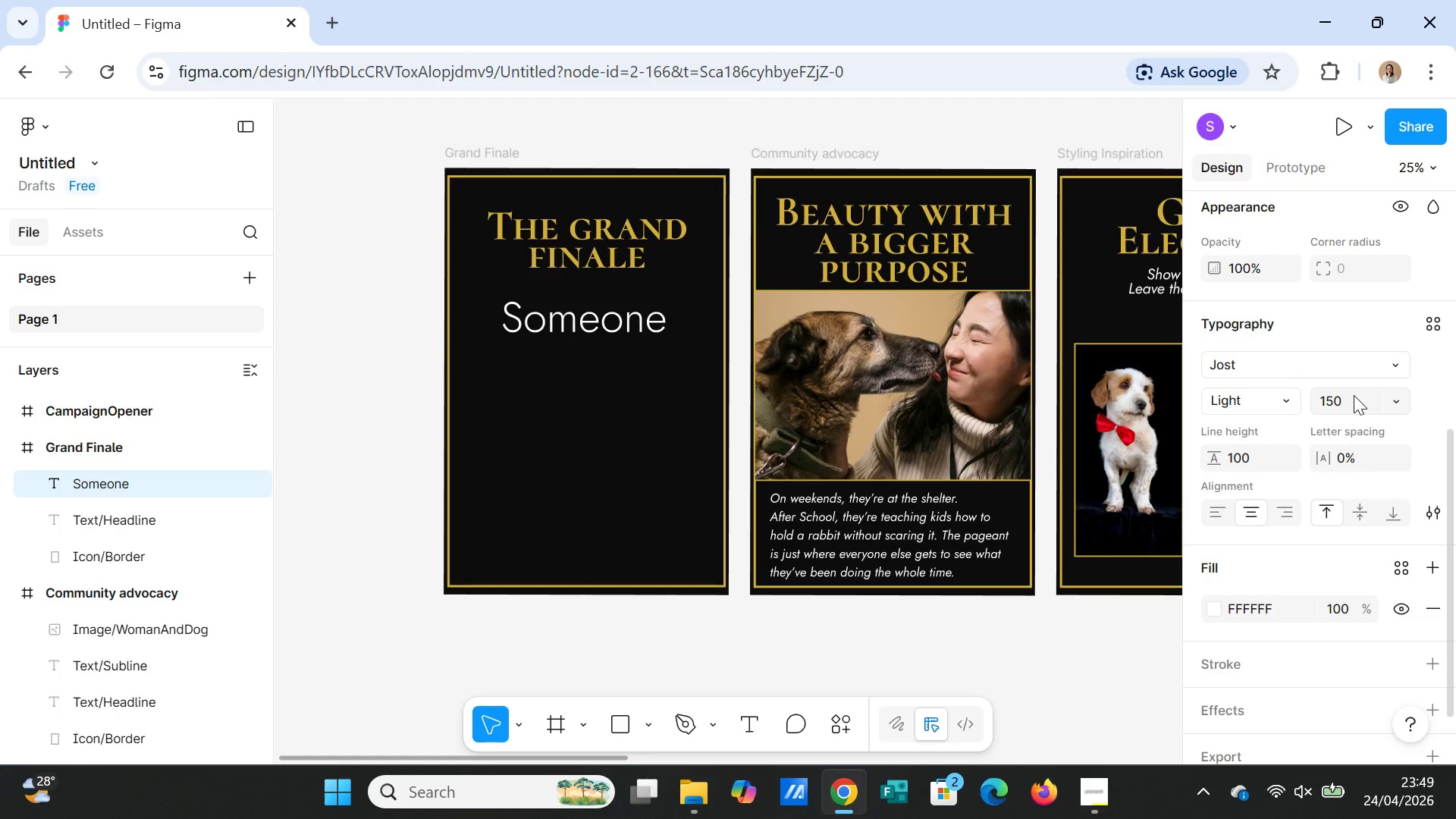 
left_click([1353, 398])
 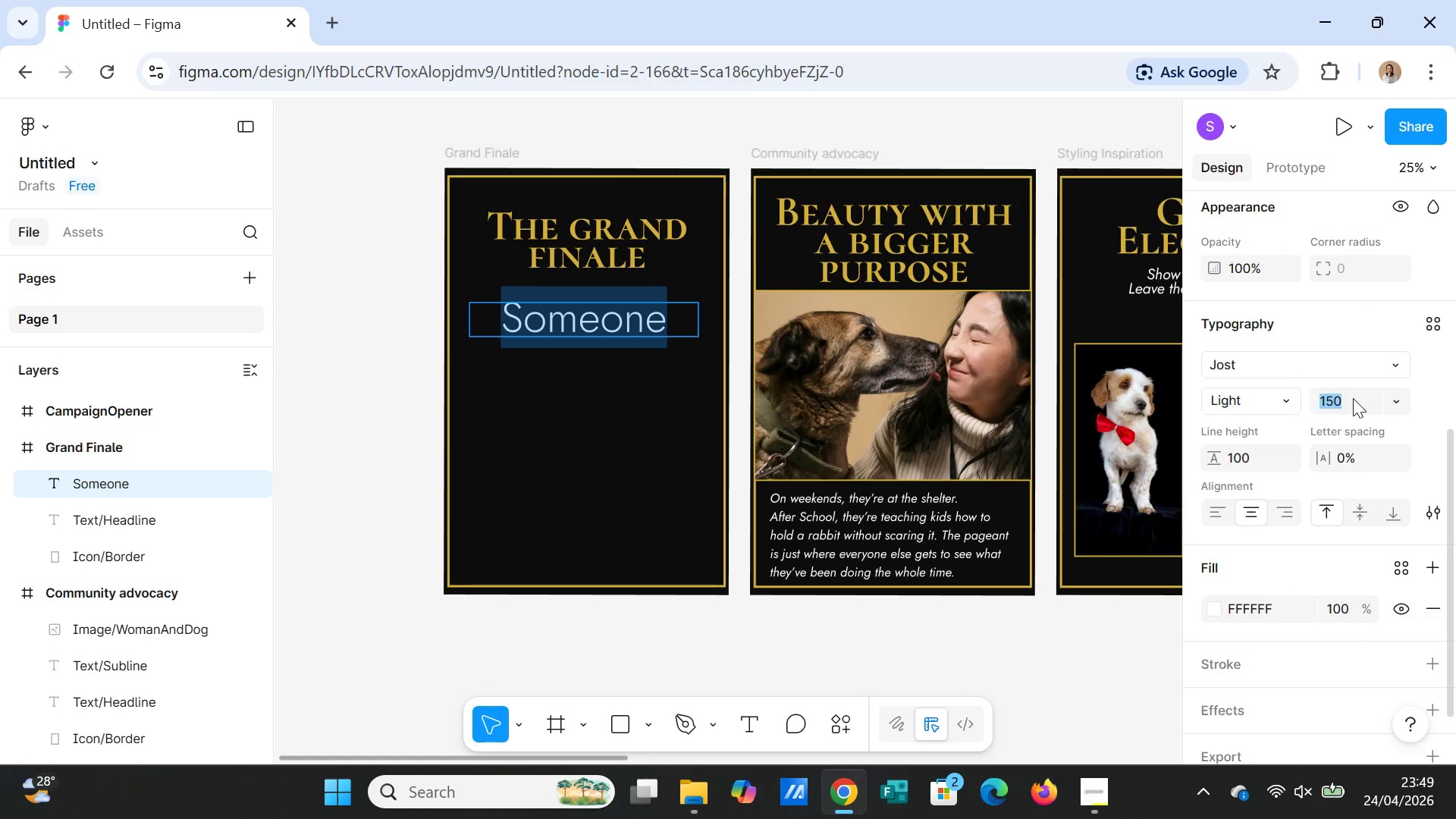 
type(50)
 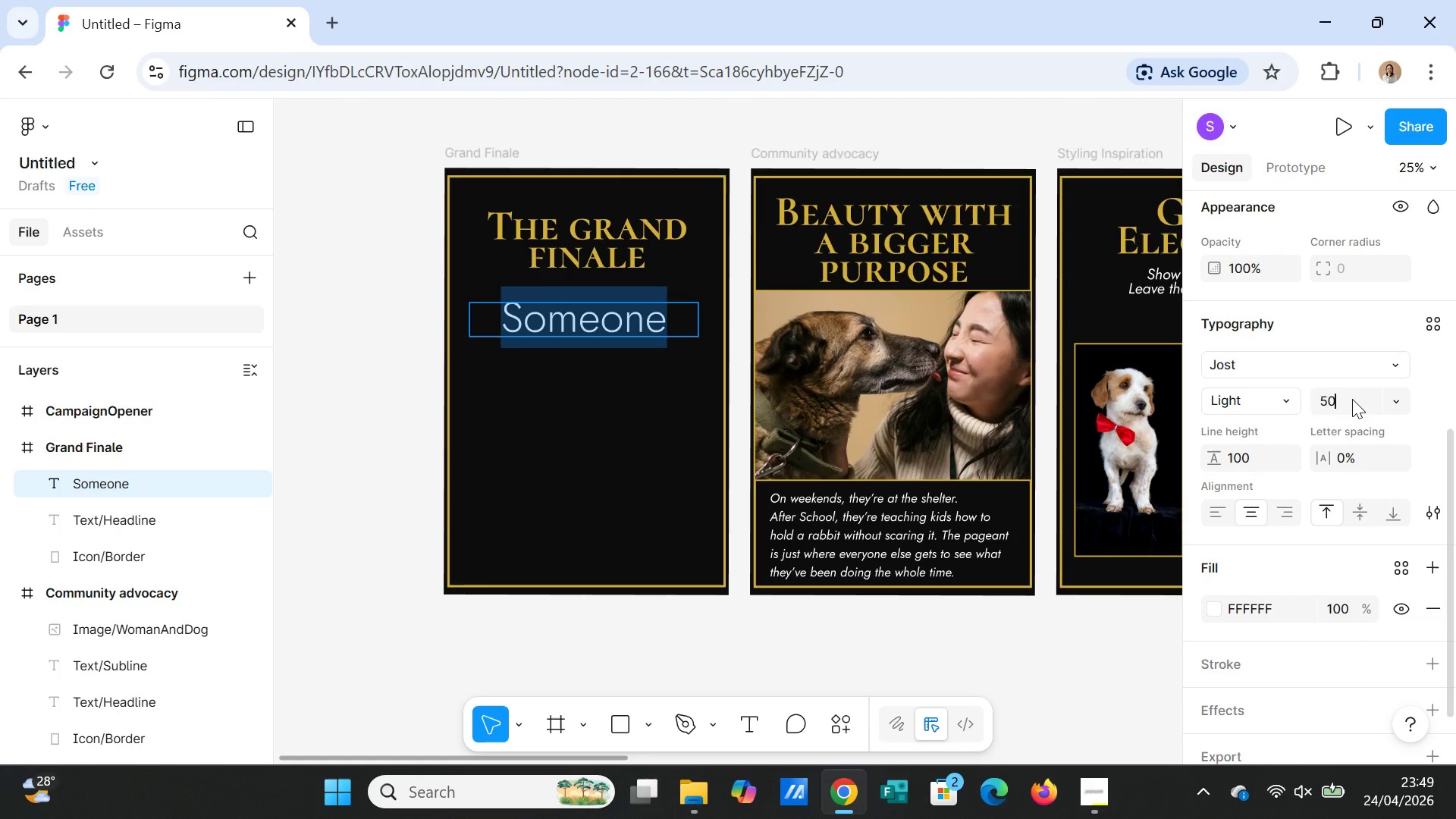 
key(Enter)
 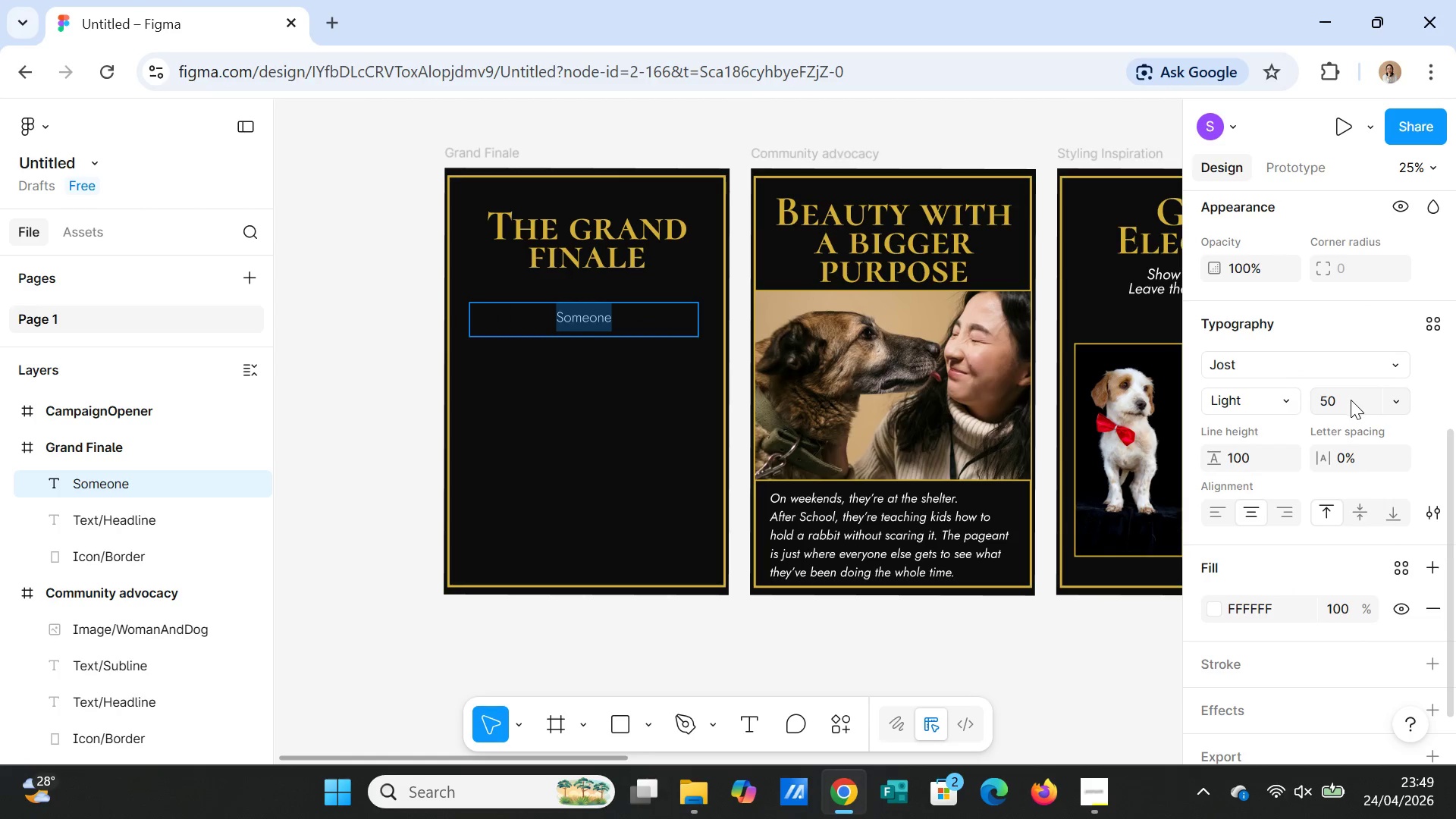 
left_click([1338, 406])
 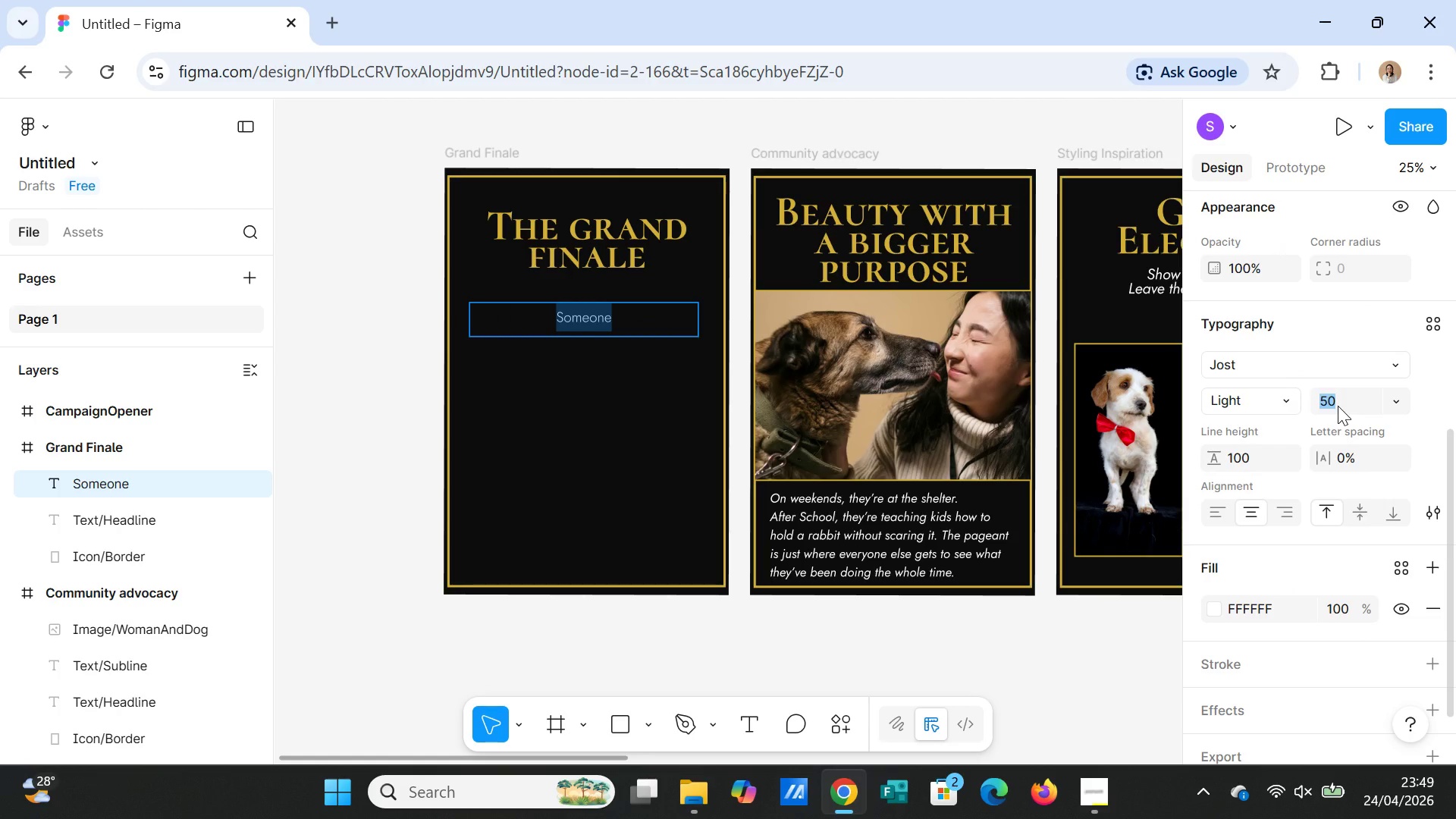 
type(70)
 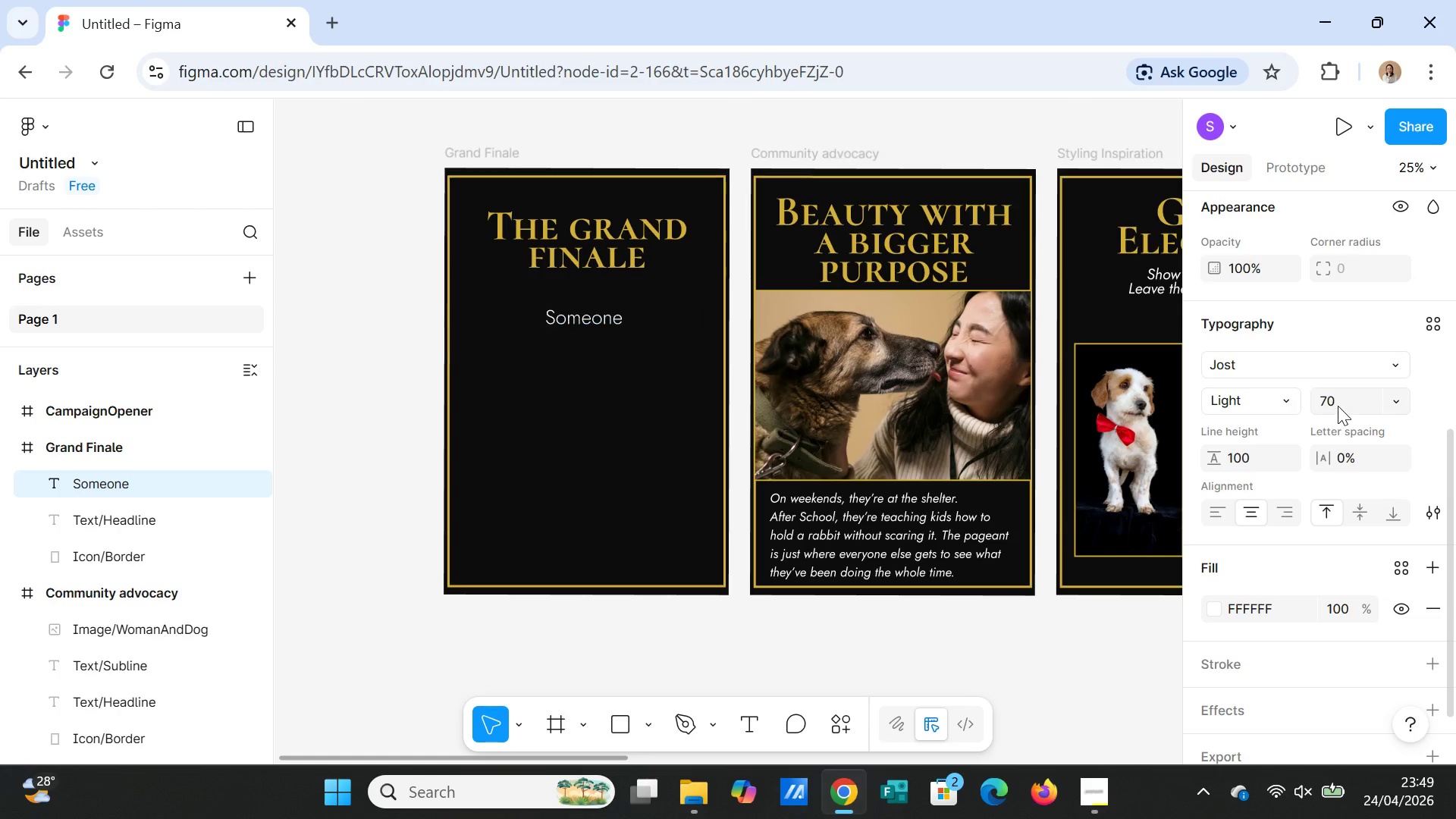 
key(Enter)
 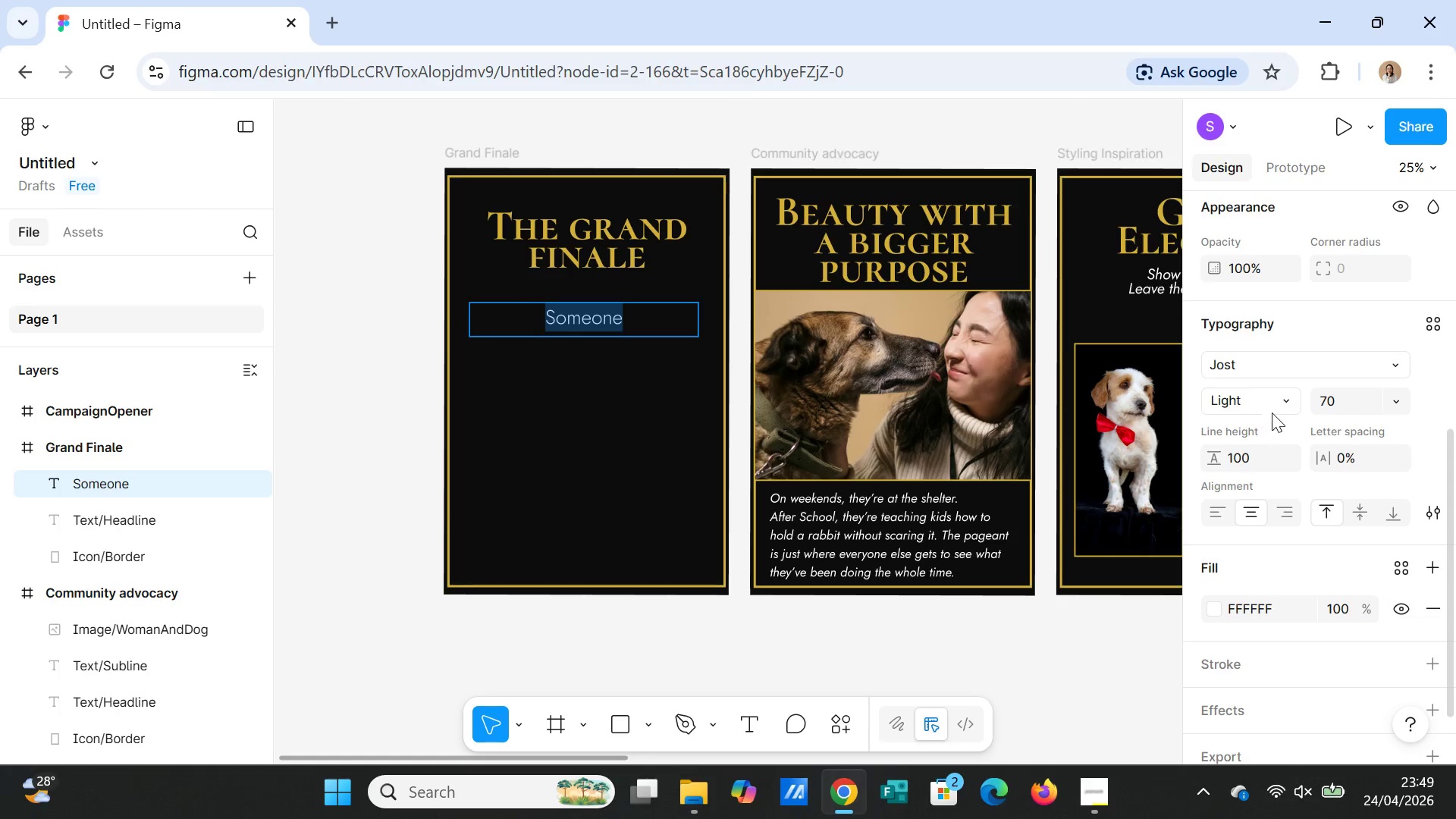 
left_click([1335, 402])
 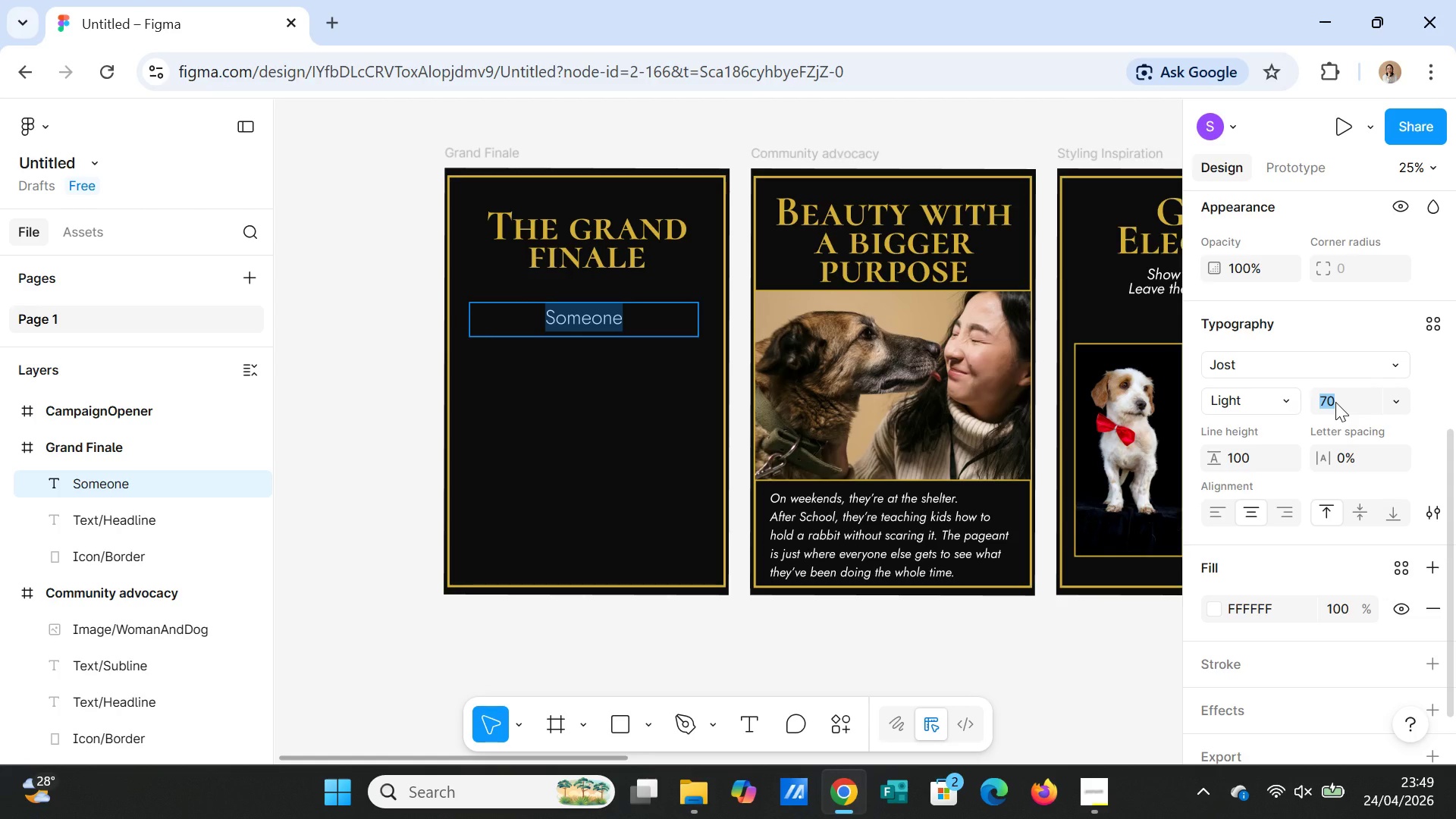 
type(65)
 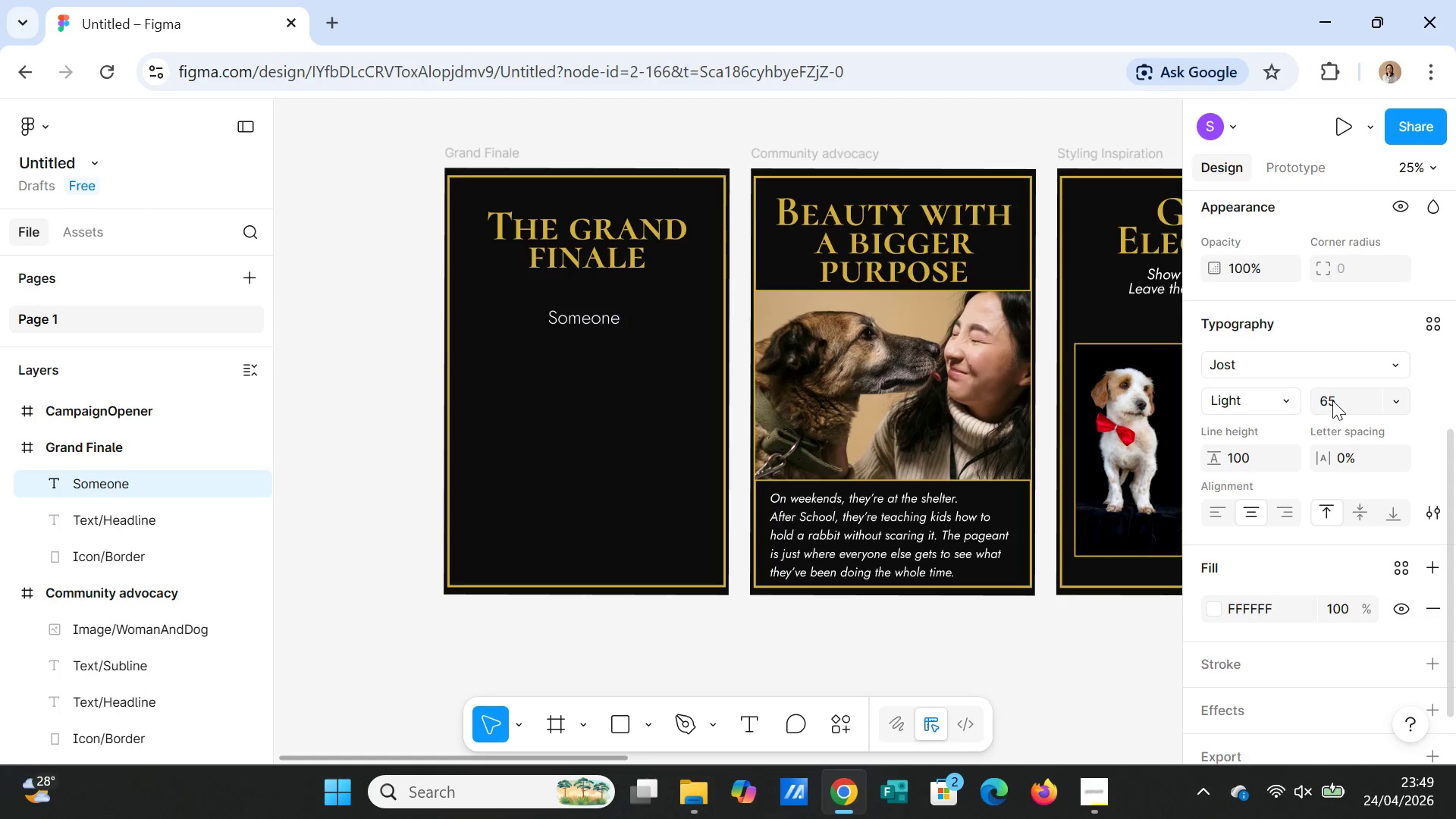 
key(Enter)
 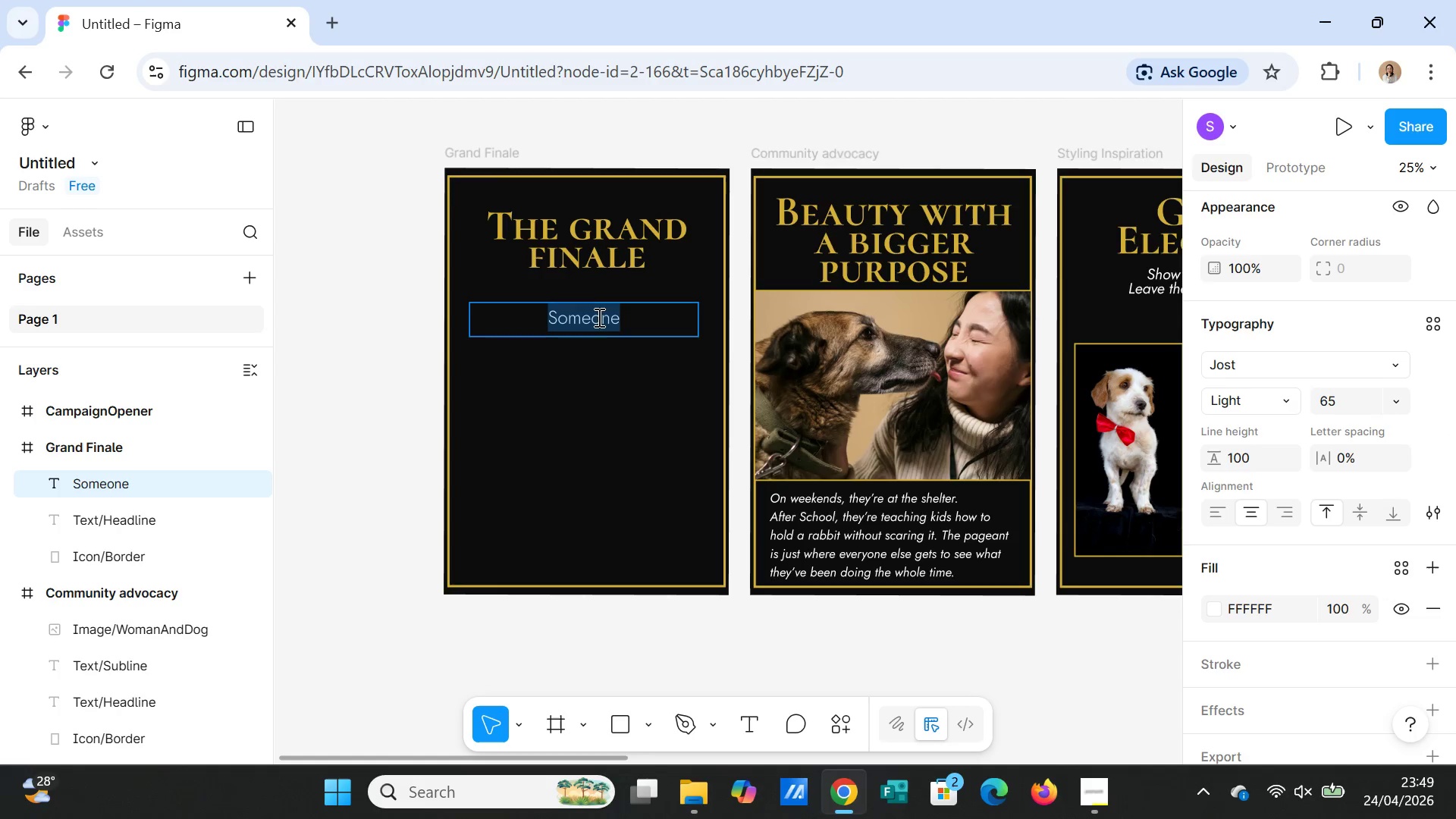 
left_click([618, 401])
 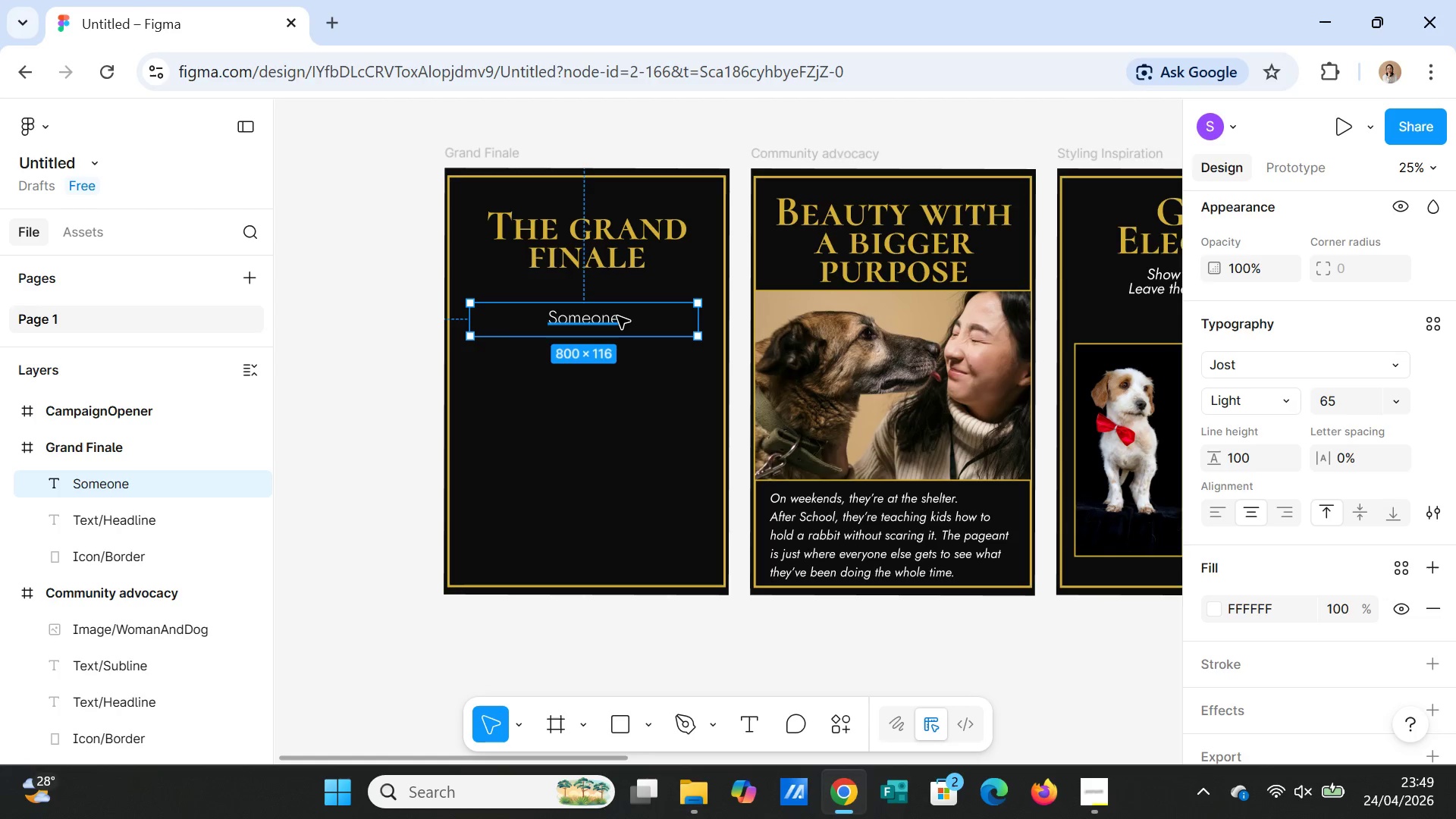 
left_click([617, 316])
 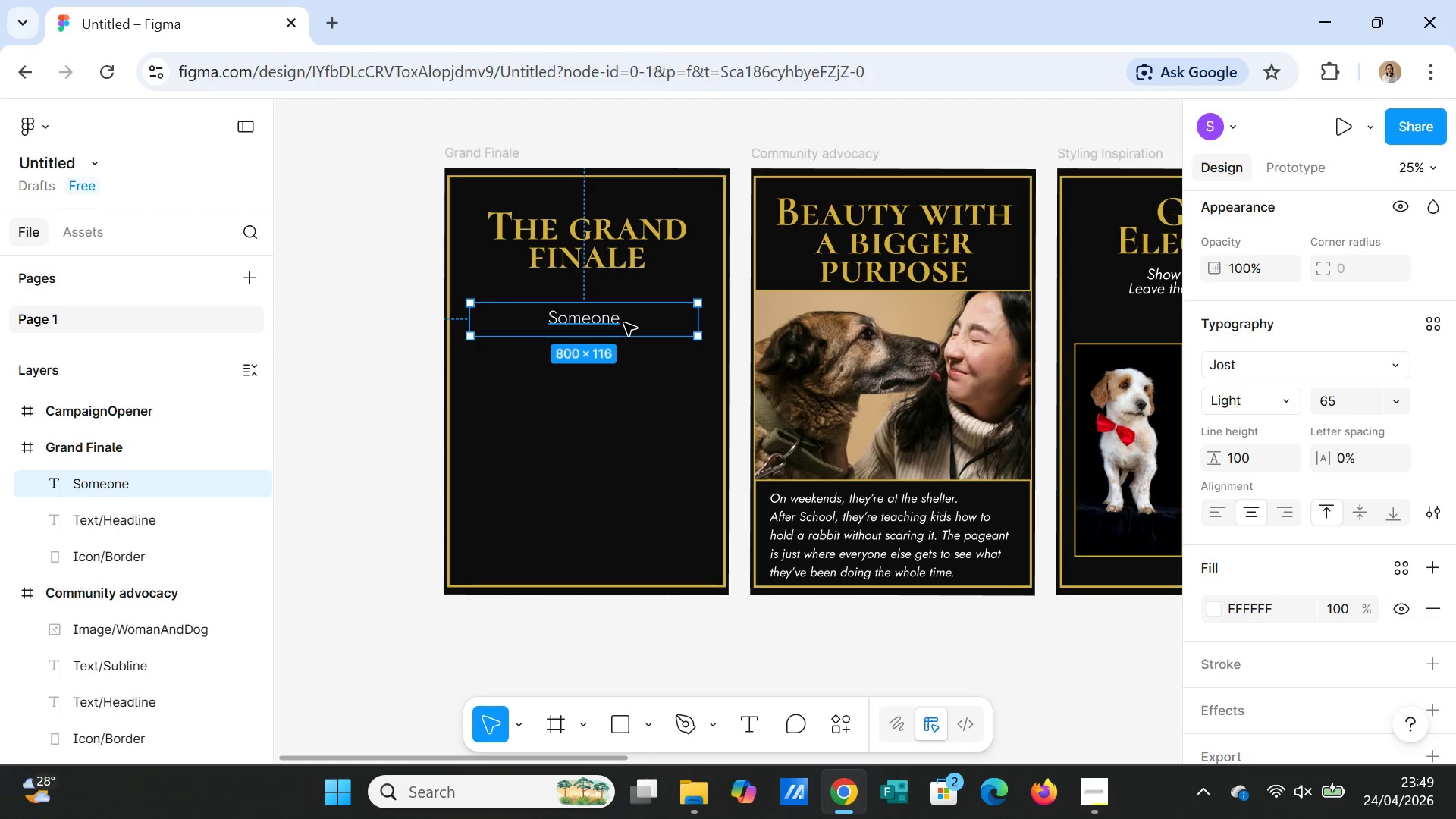 
double_click([603, 322])
 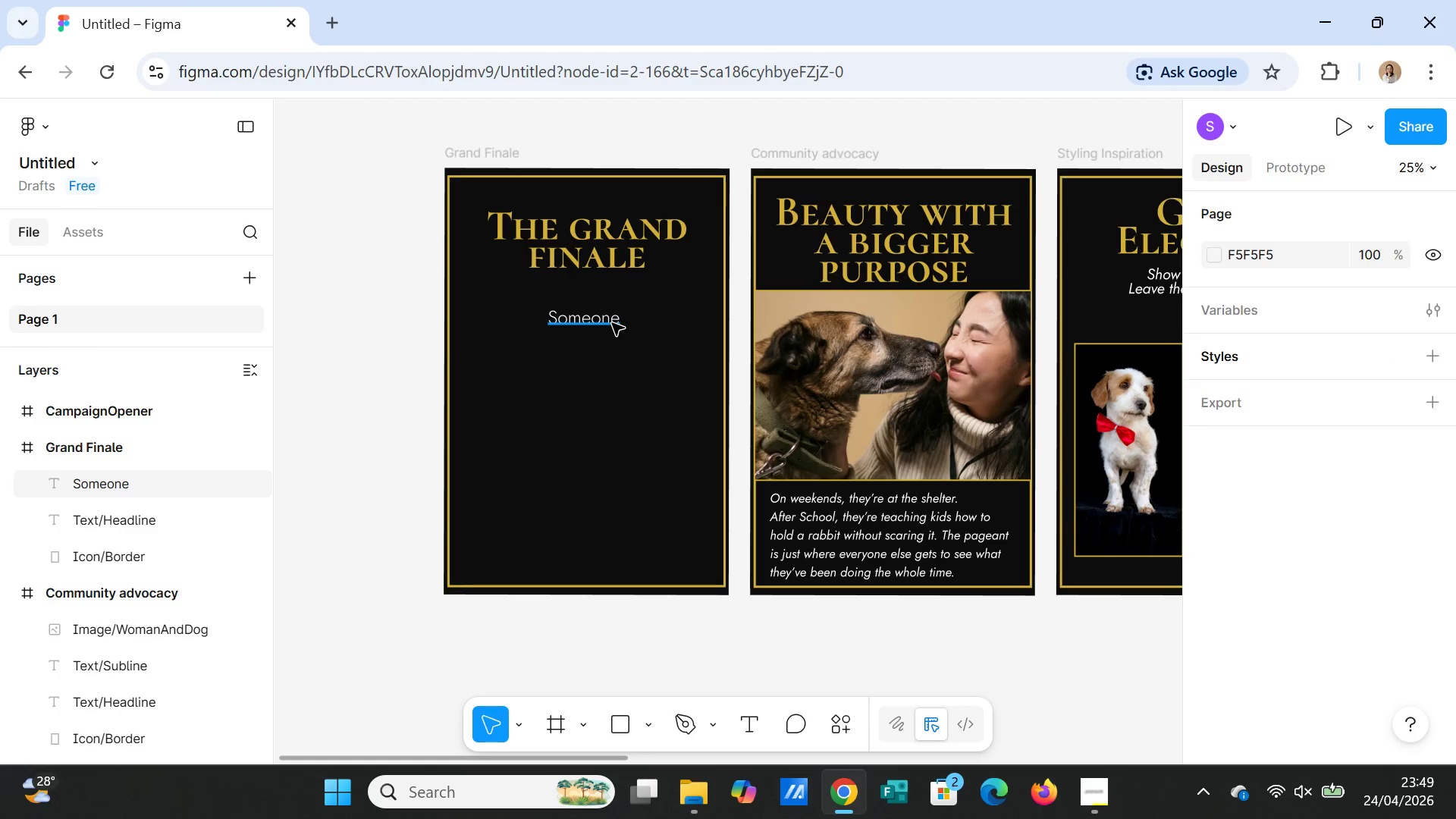 
left_click([612, 323])
 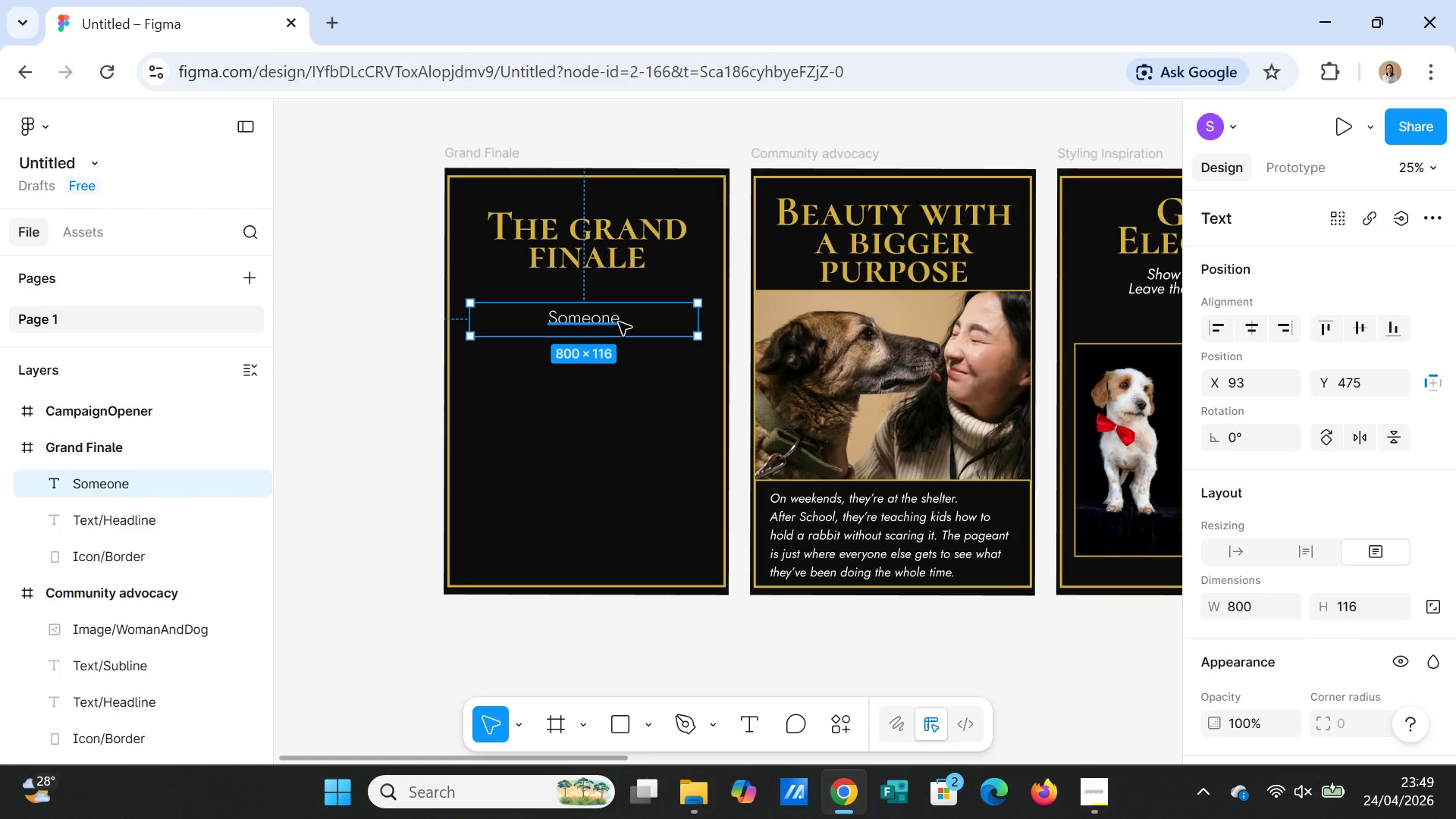 
left_click([622, 323])
 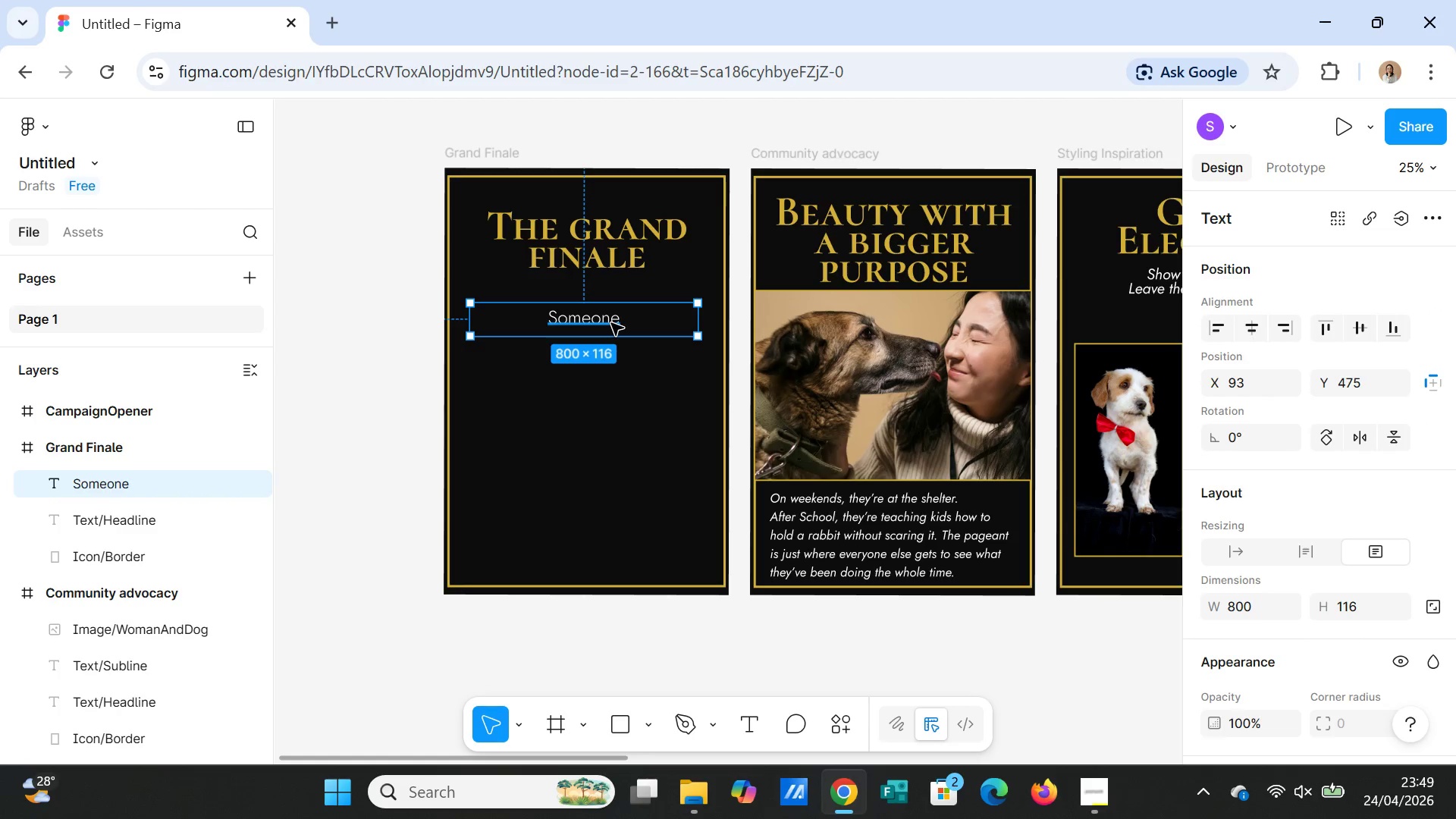 
double_click([611, 323])
 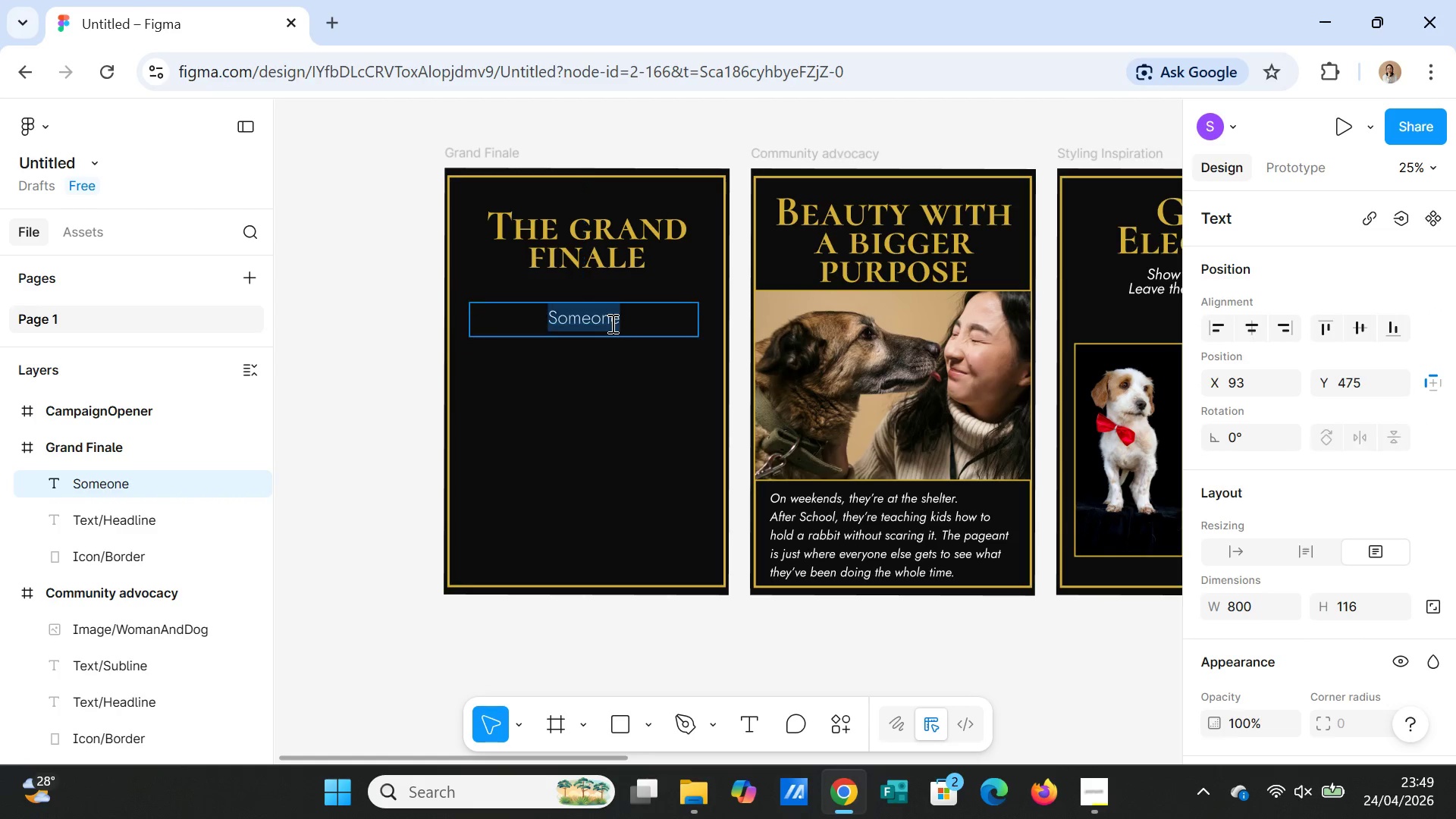 
triple_click([611, 323])
 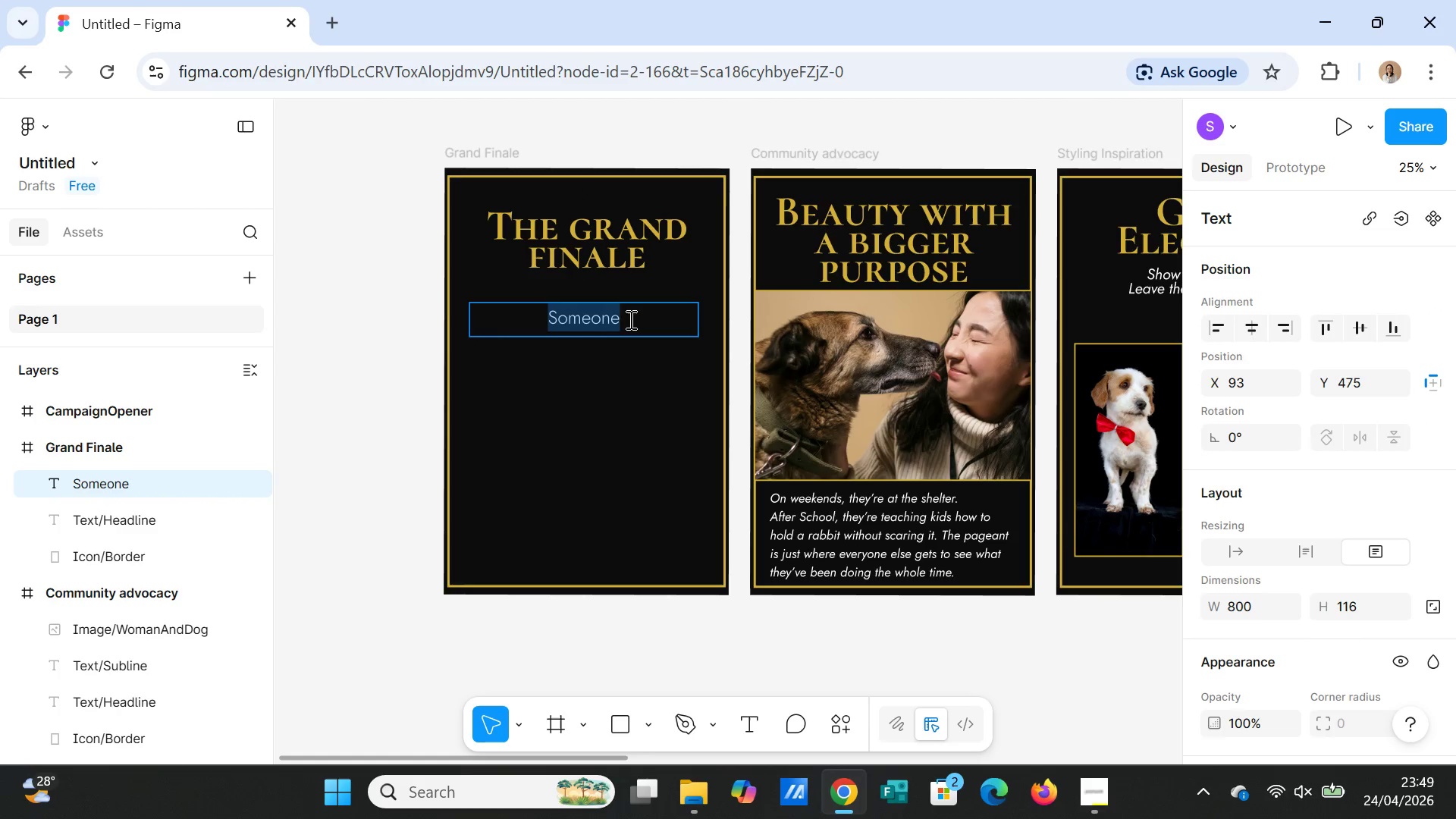 
left_click([630, 318])
 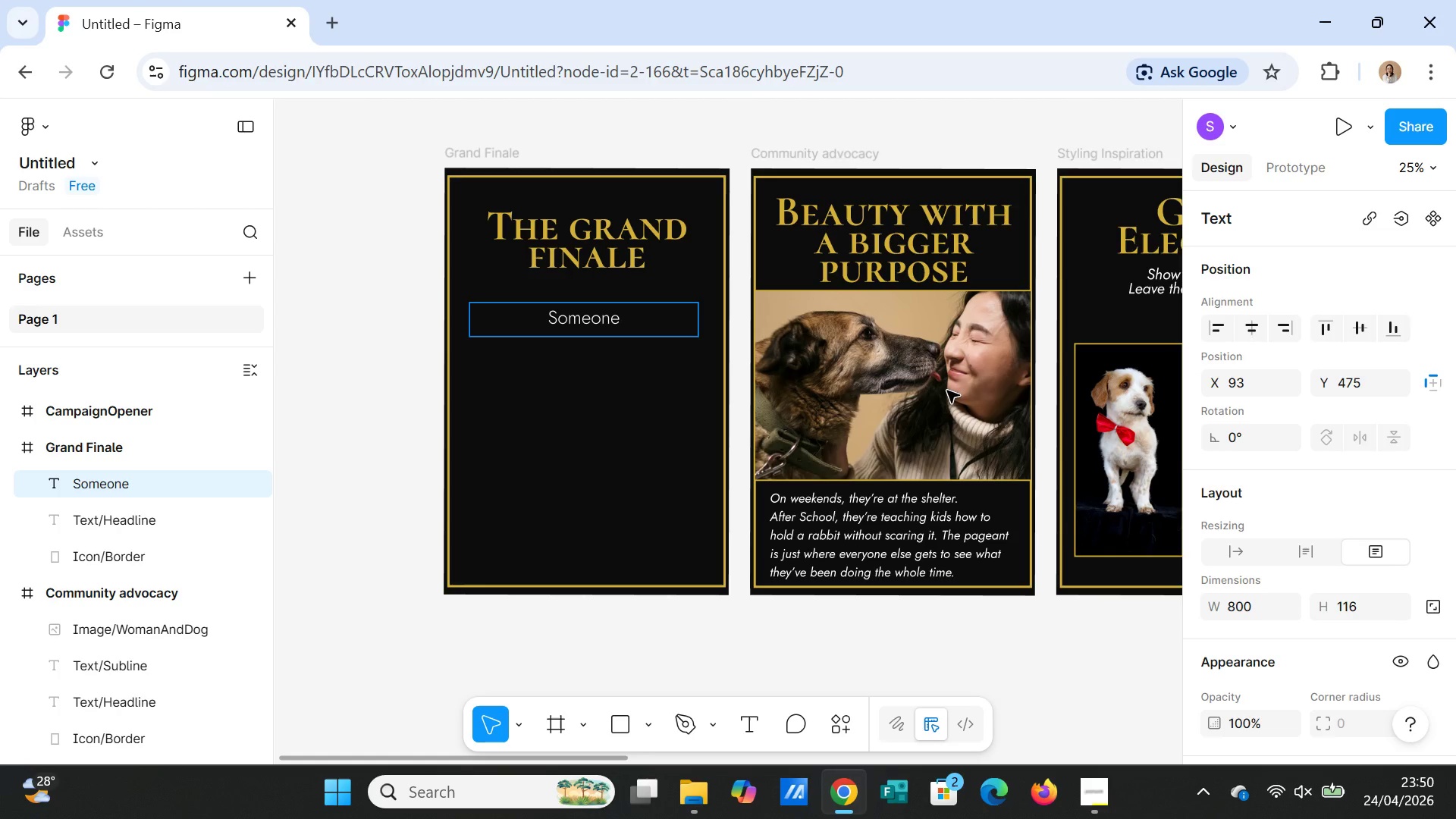 
wait(7.8)
 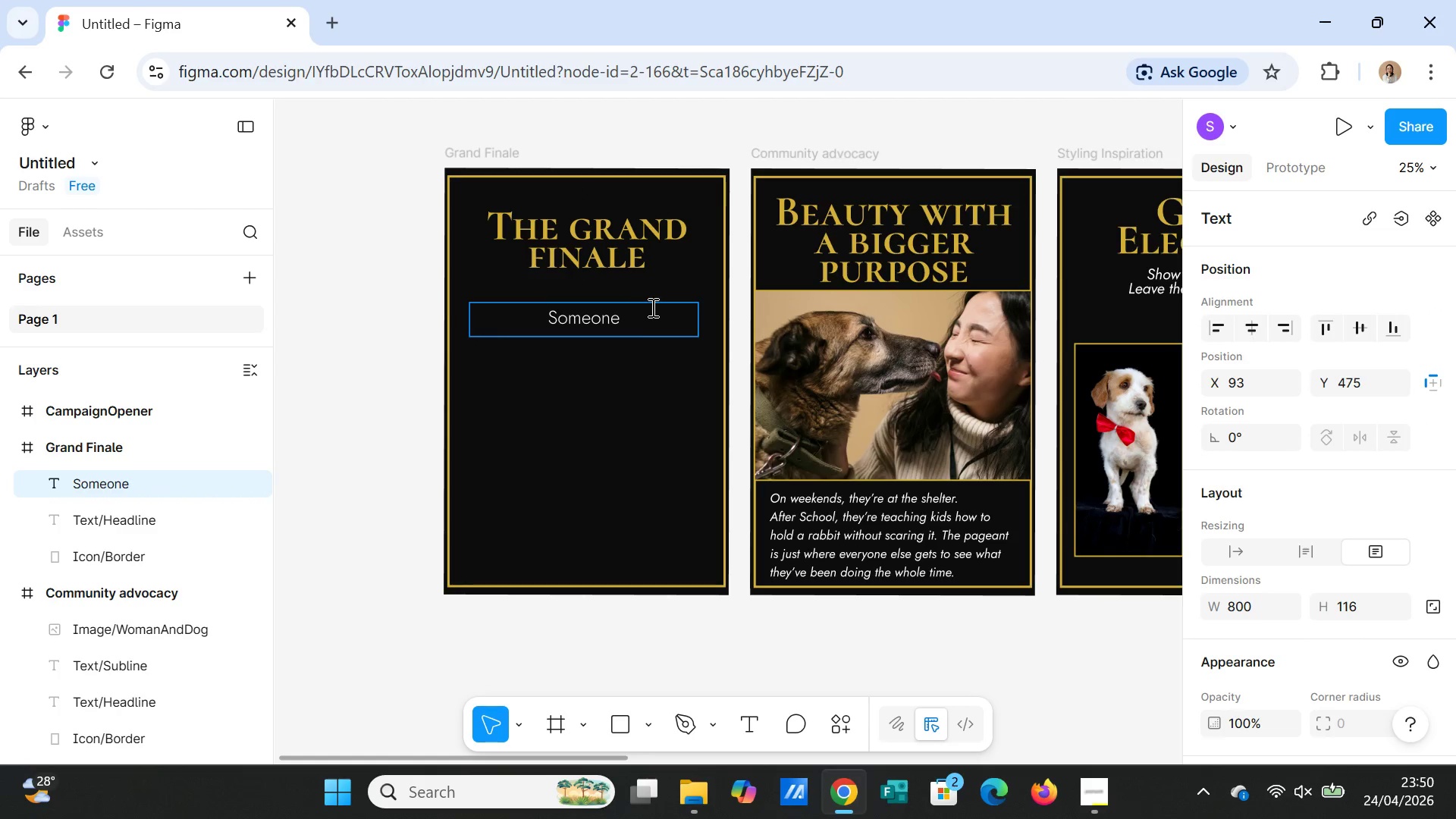 
key(Quote)
 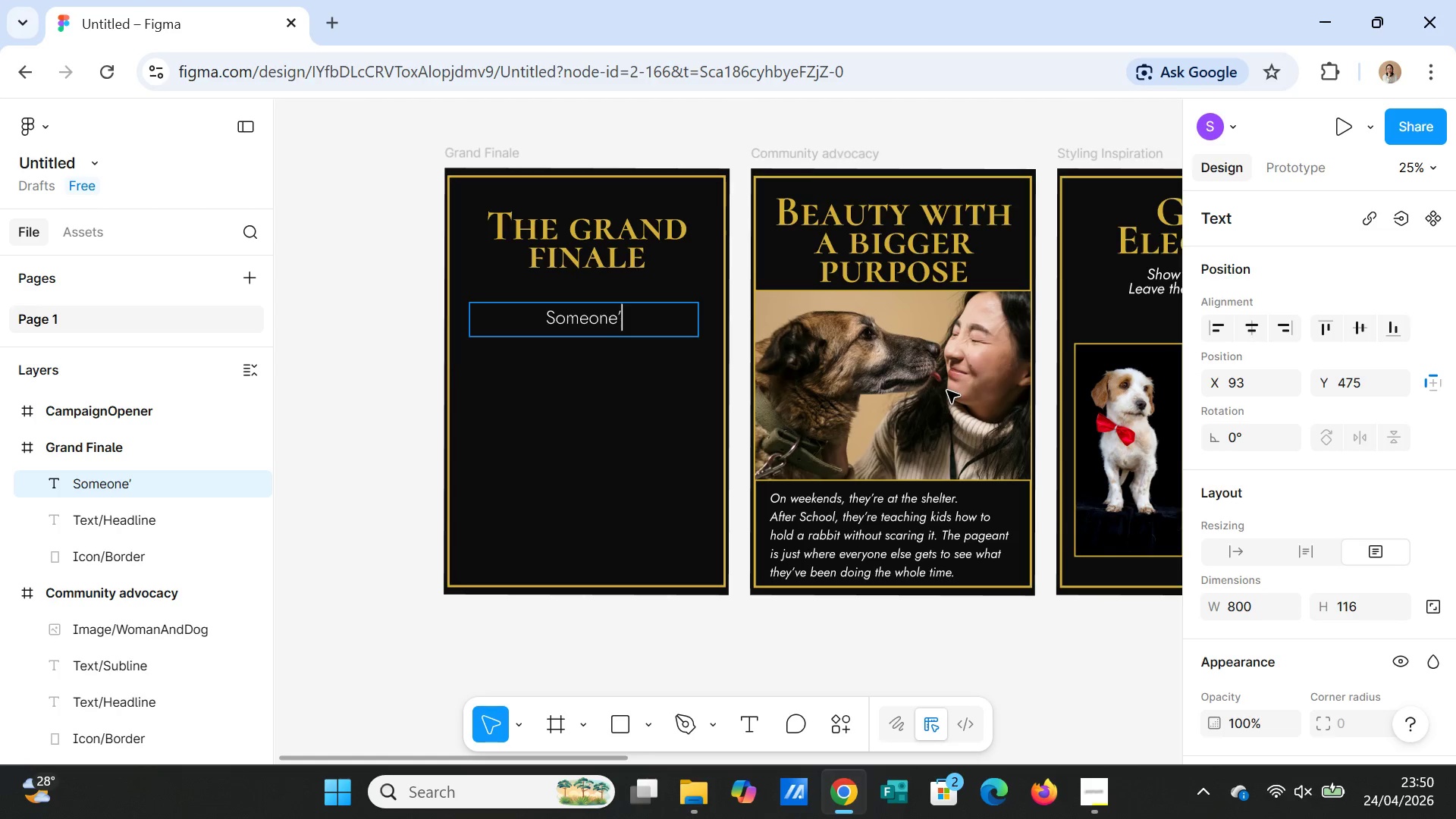 
key(S)
 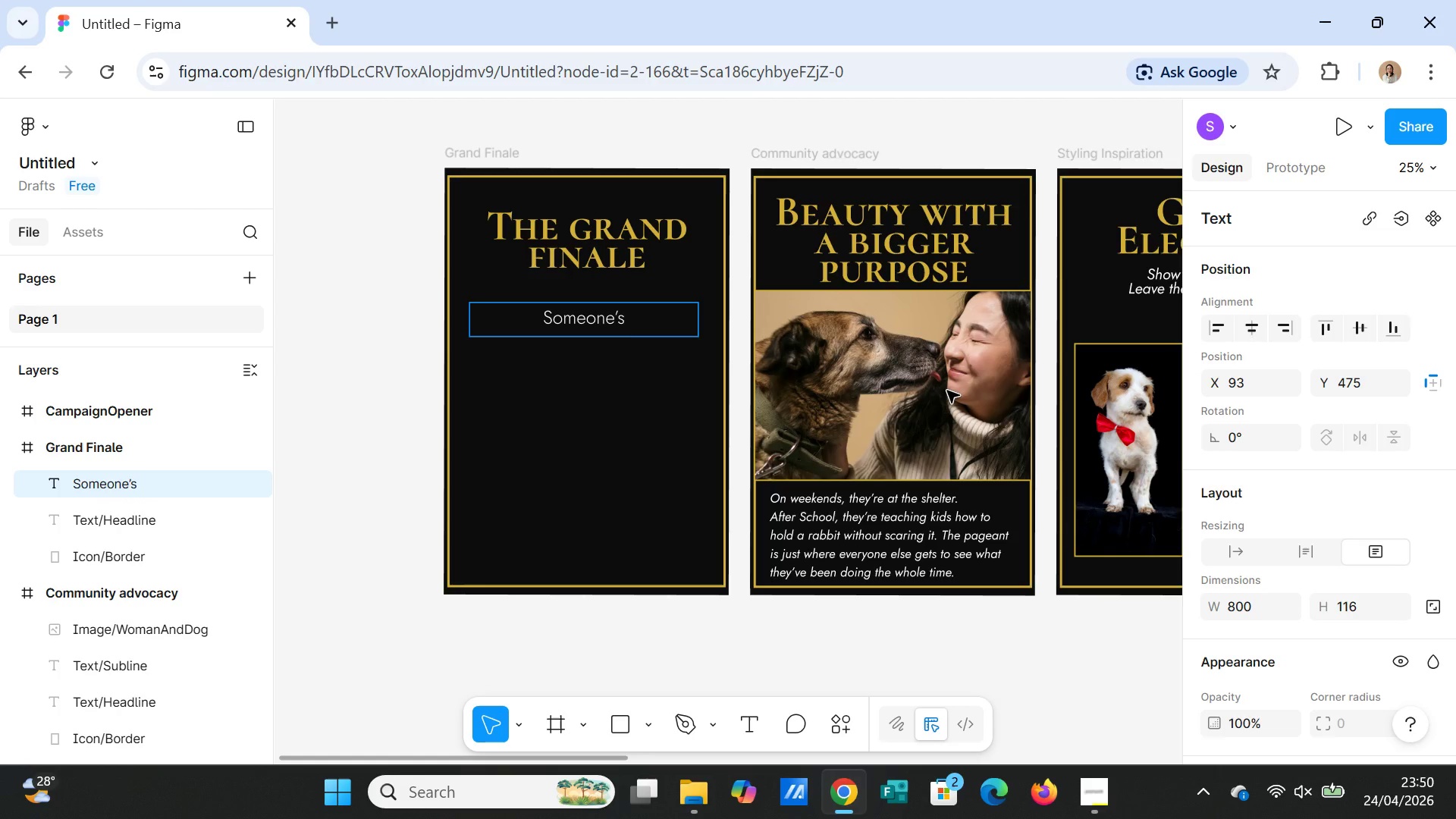 
key(Space)
 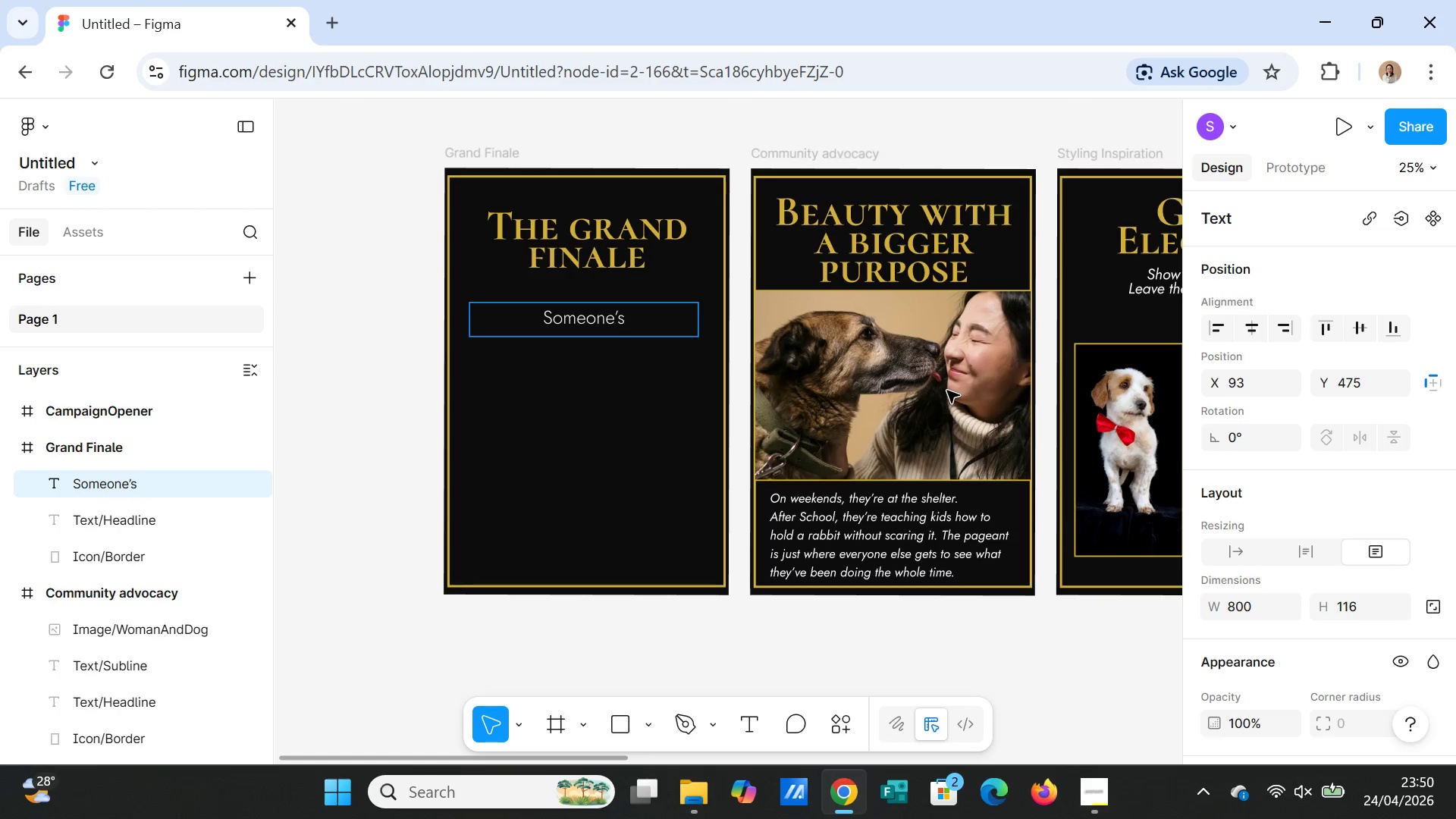 
type(gee)
key(Backspace)
type(tting )
 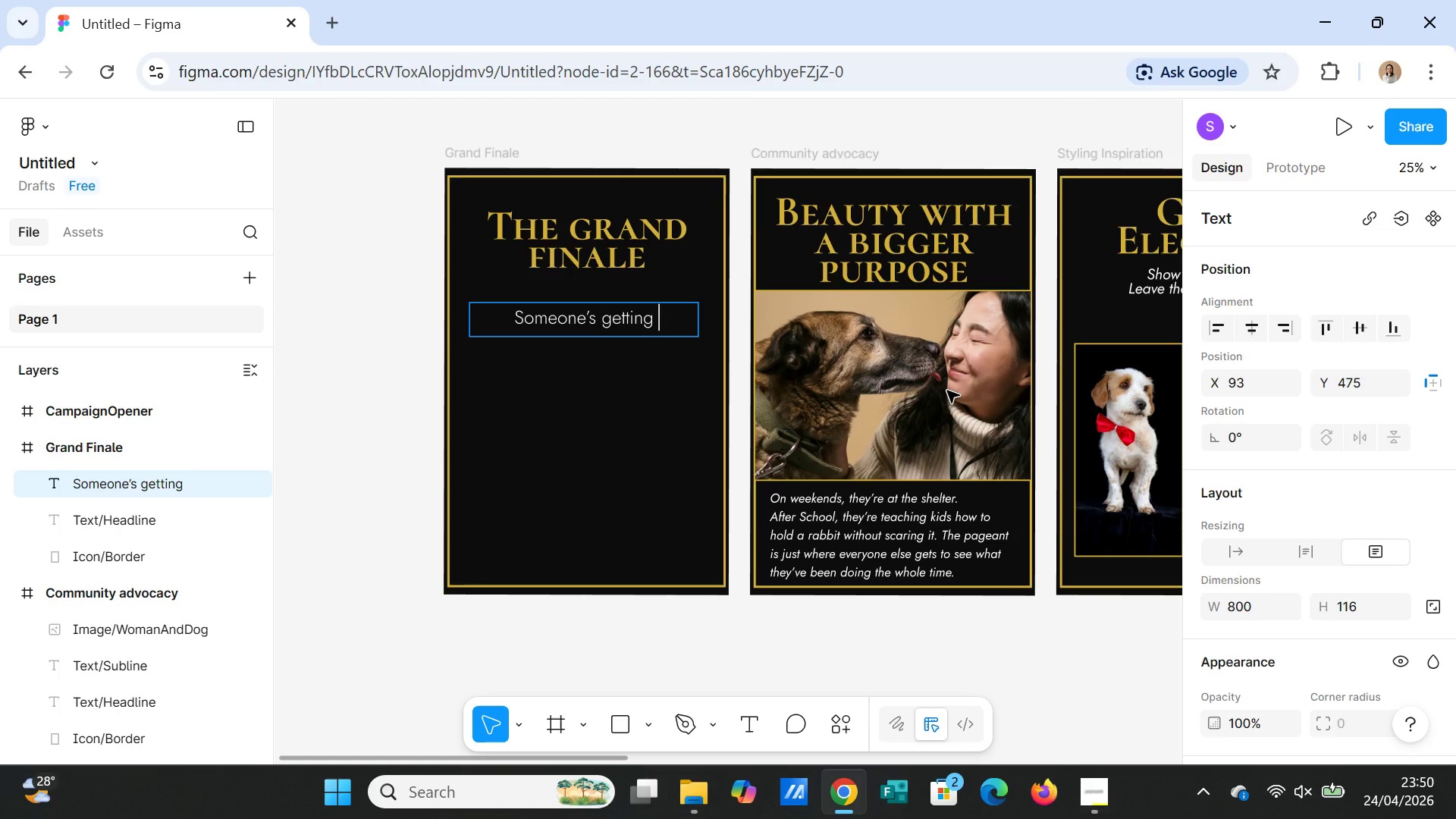 
type(their)
 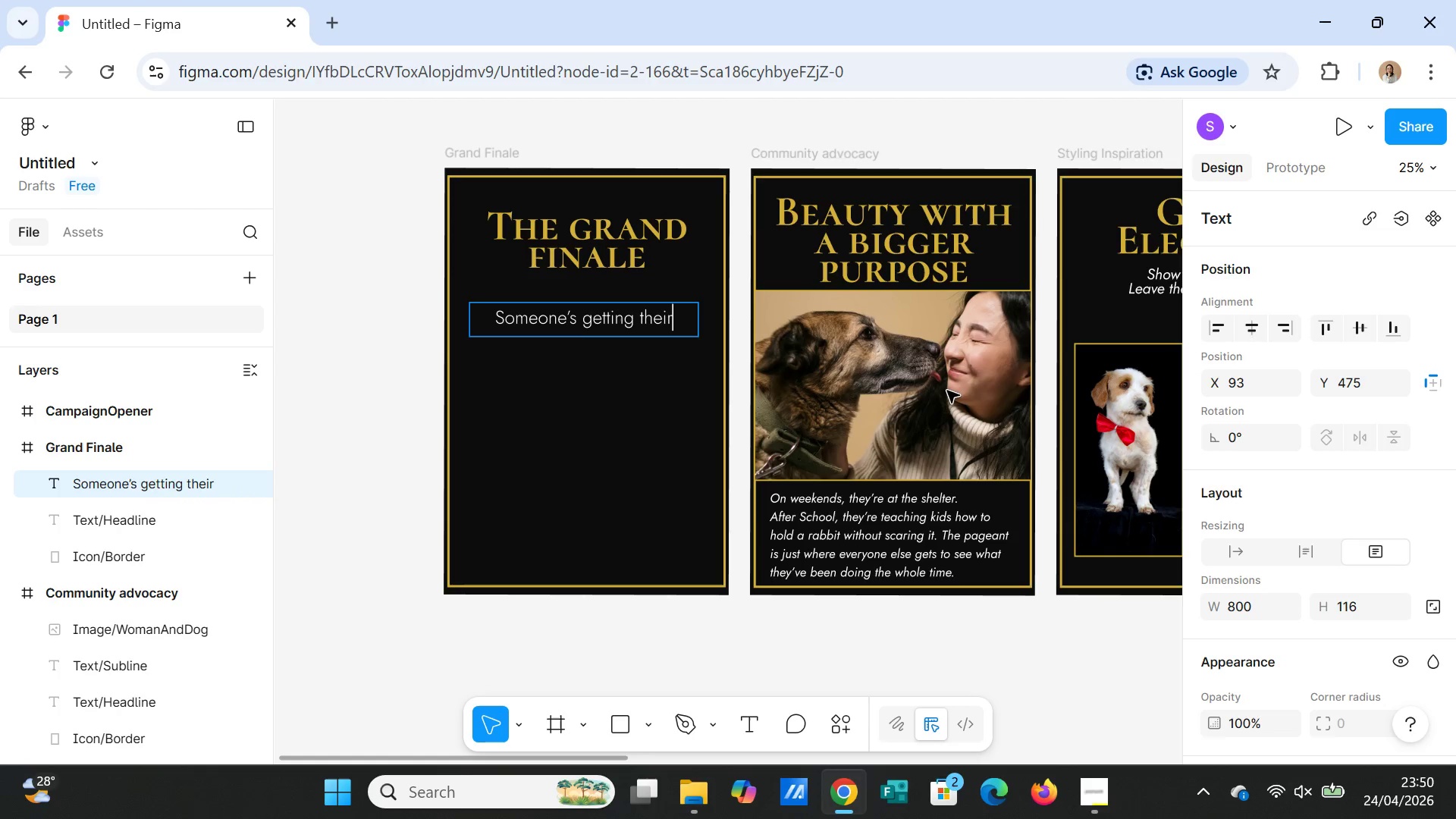 
wait(6.69)
 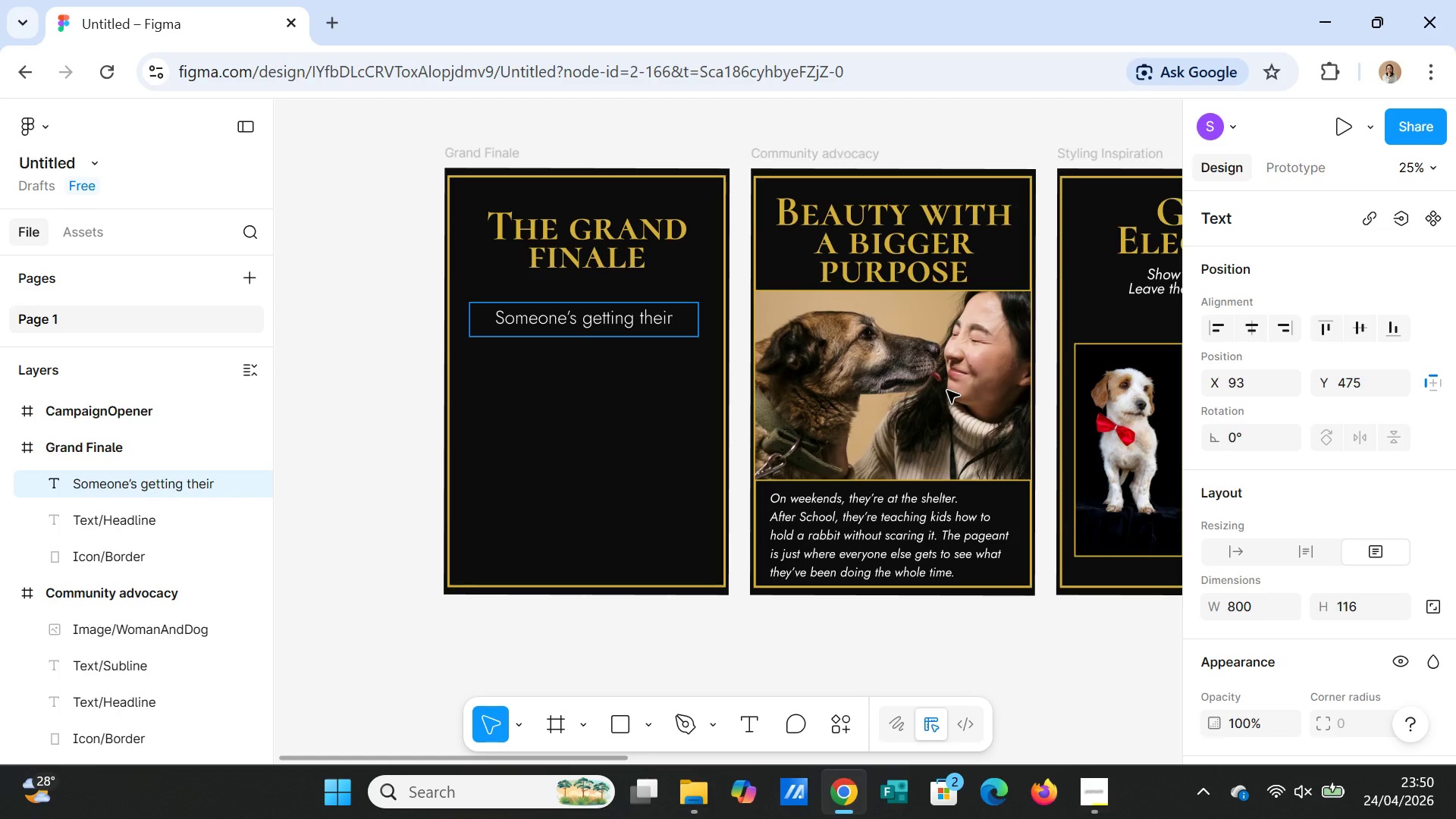 
type( crown)
 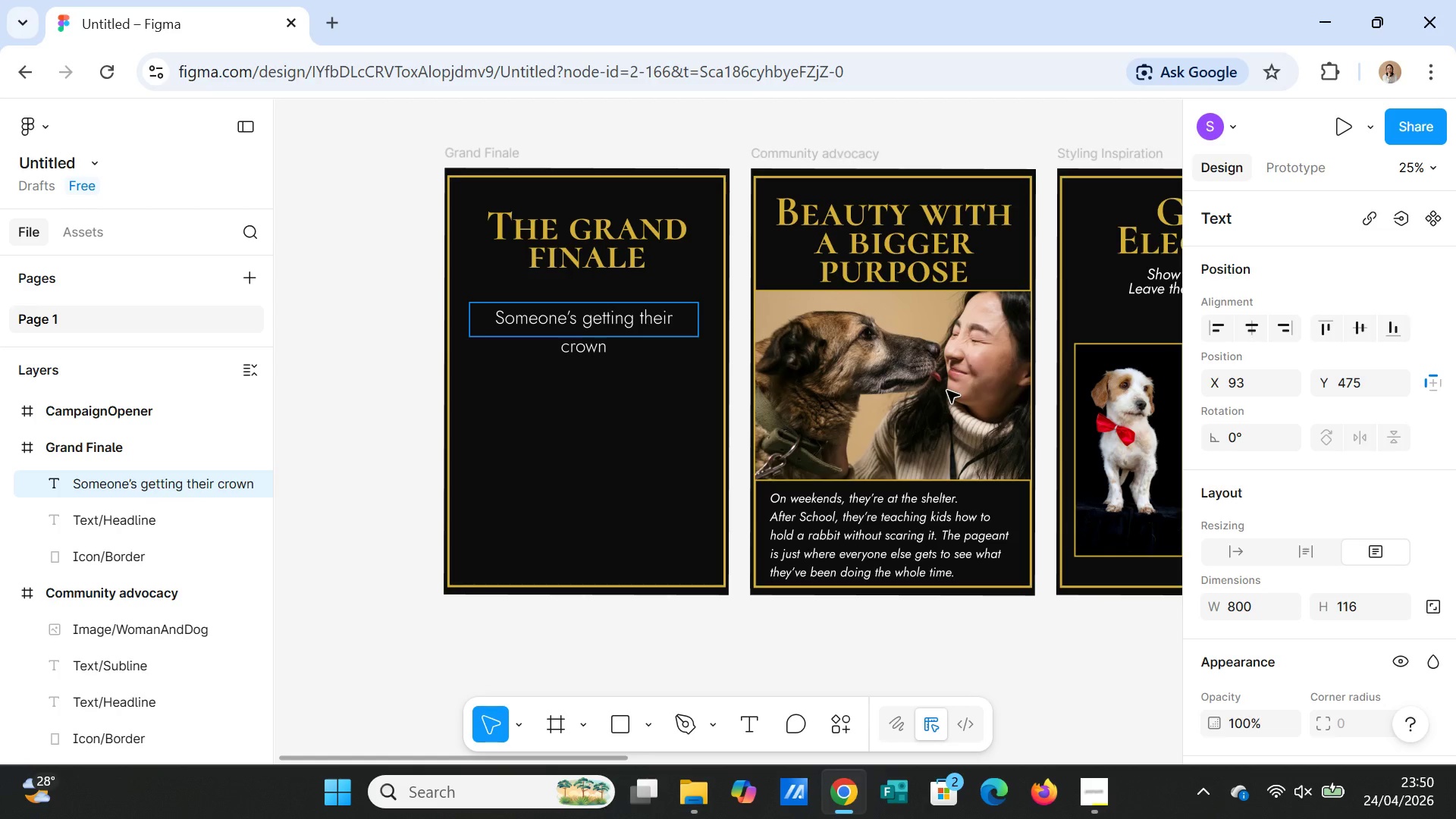 
wait(35.28)
 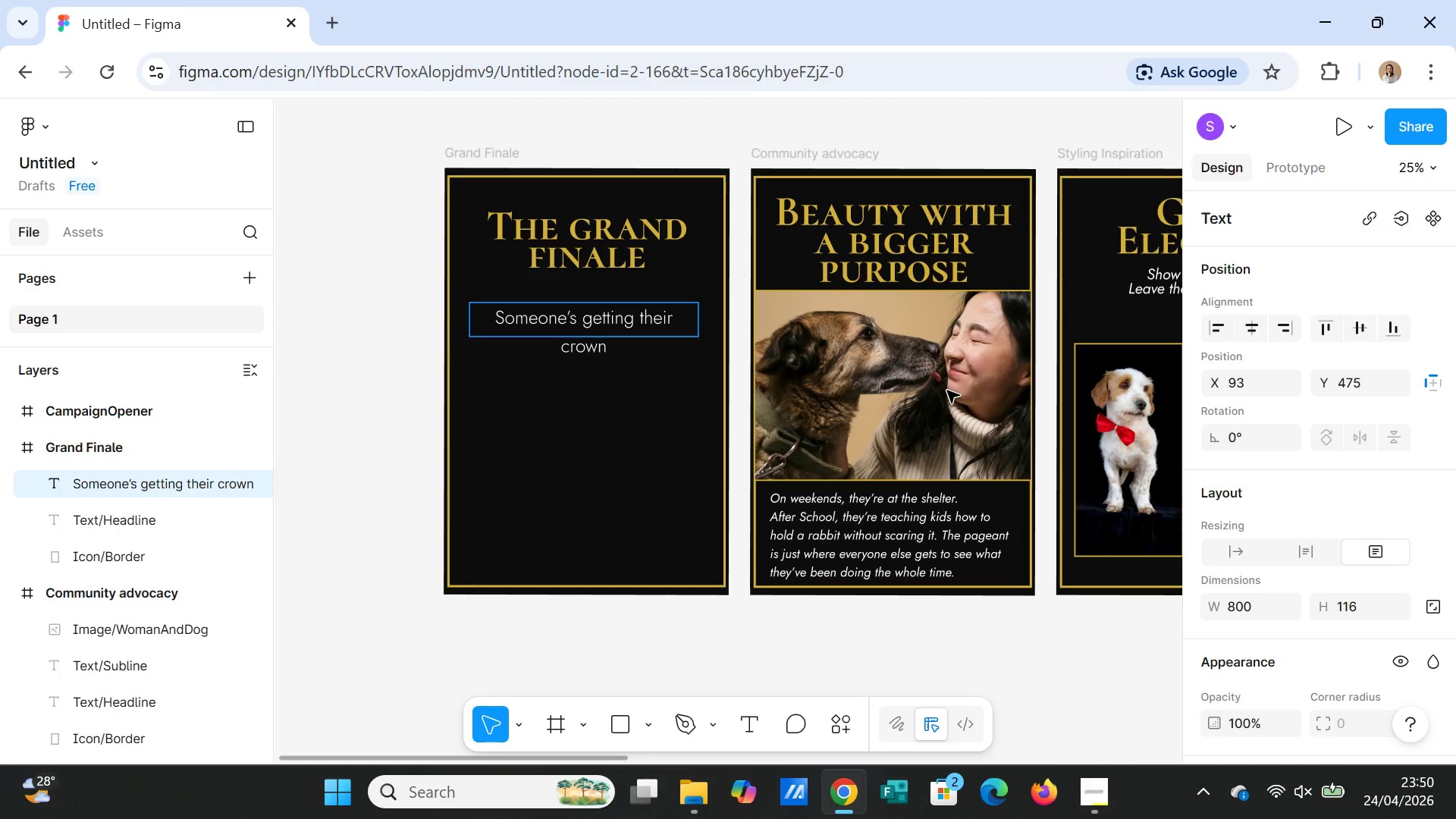 
type( on June 21st)
 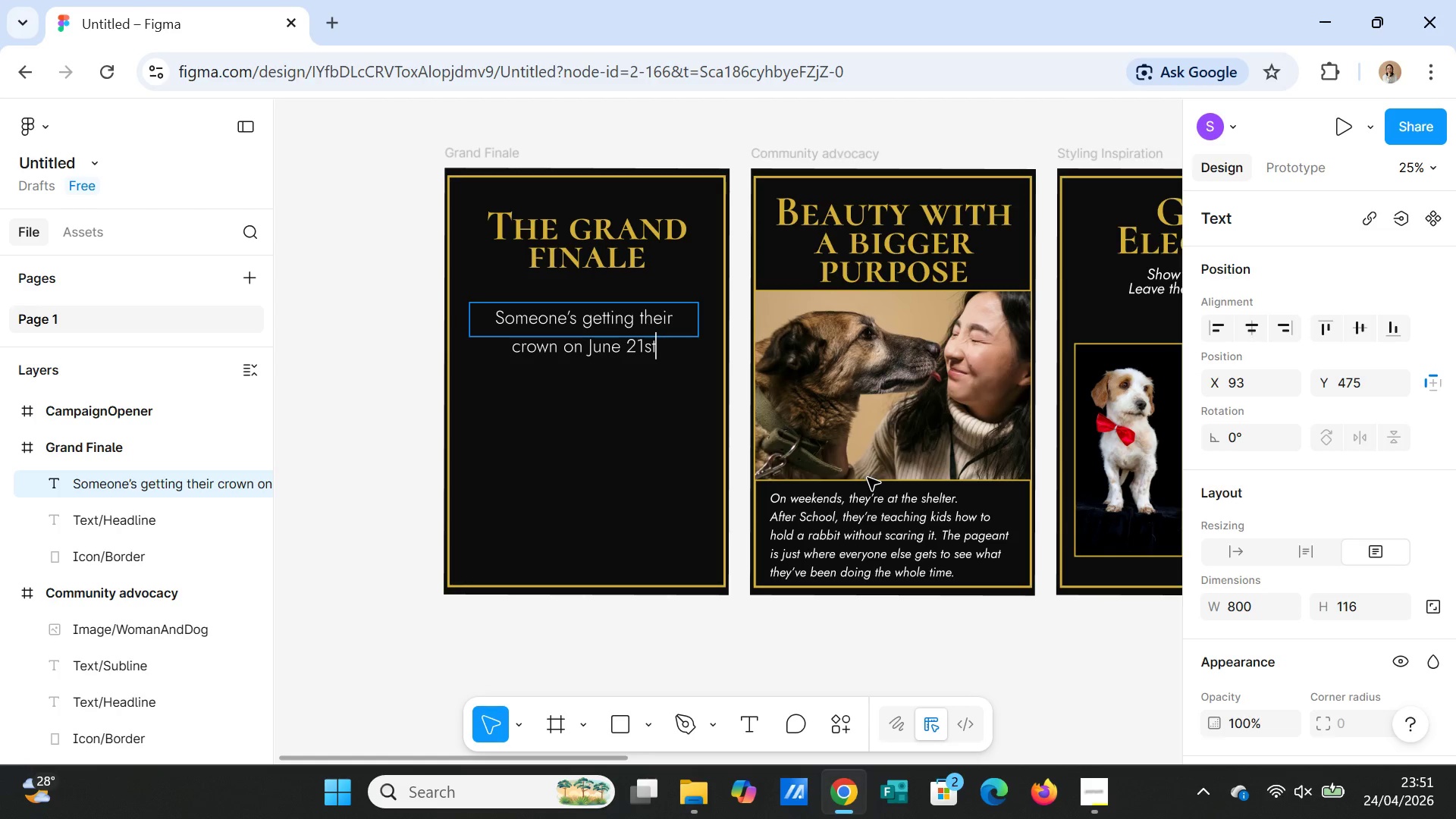 
wait(6.86)
 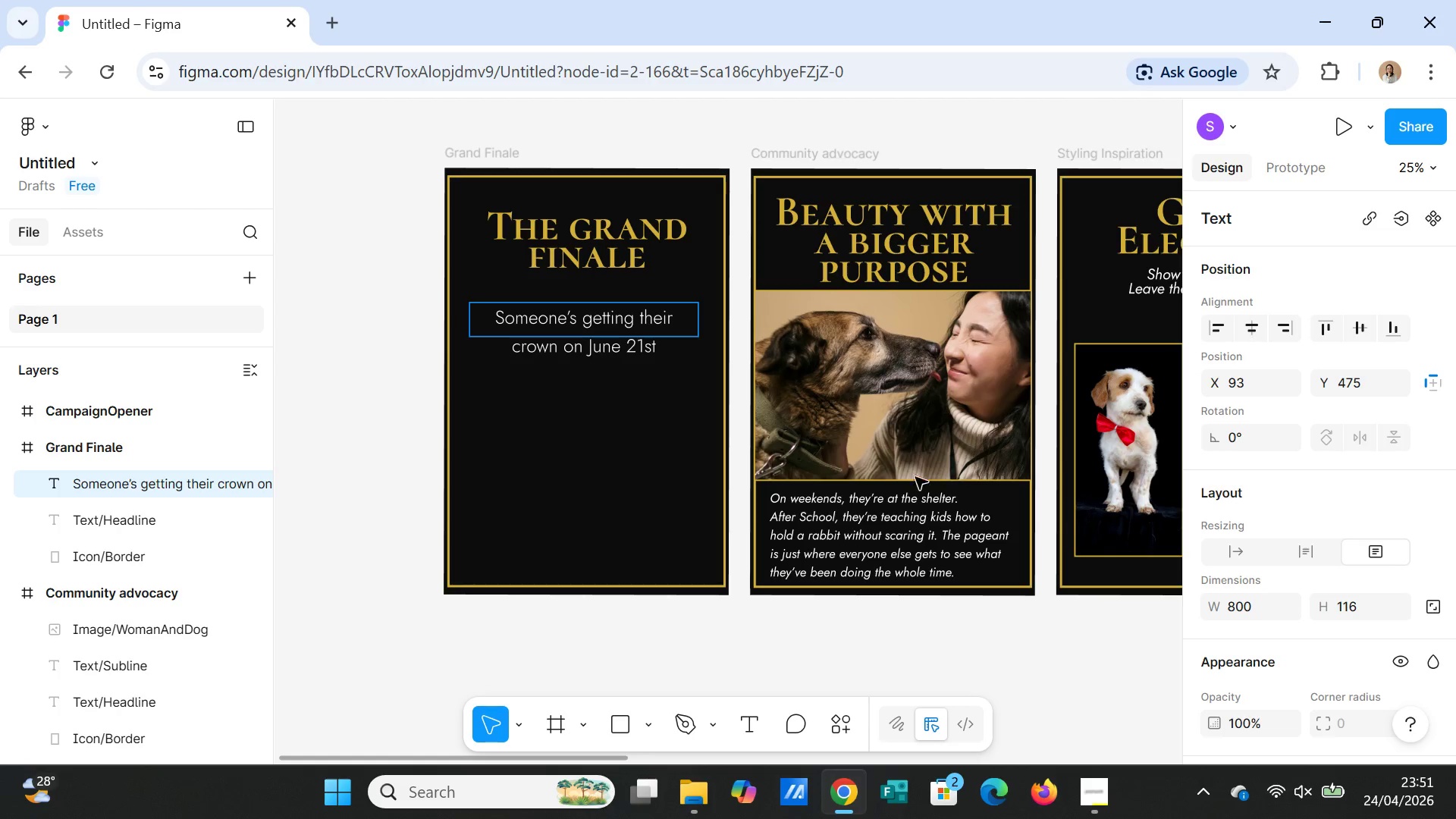 
double_click([612, 323])
 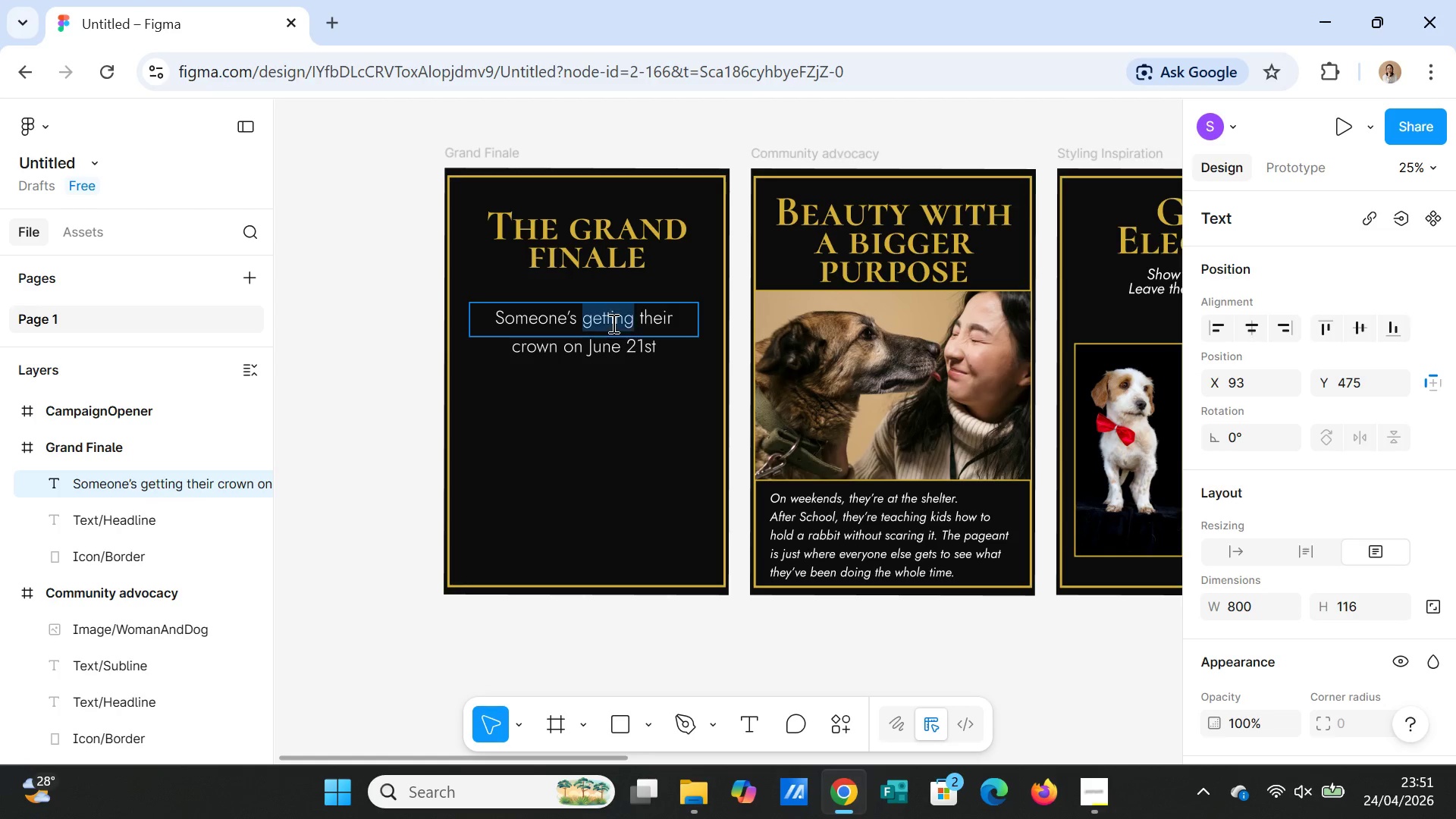 
triple_click([612, 323])
 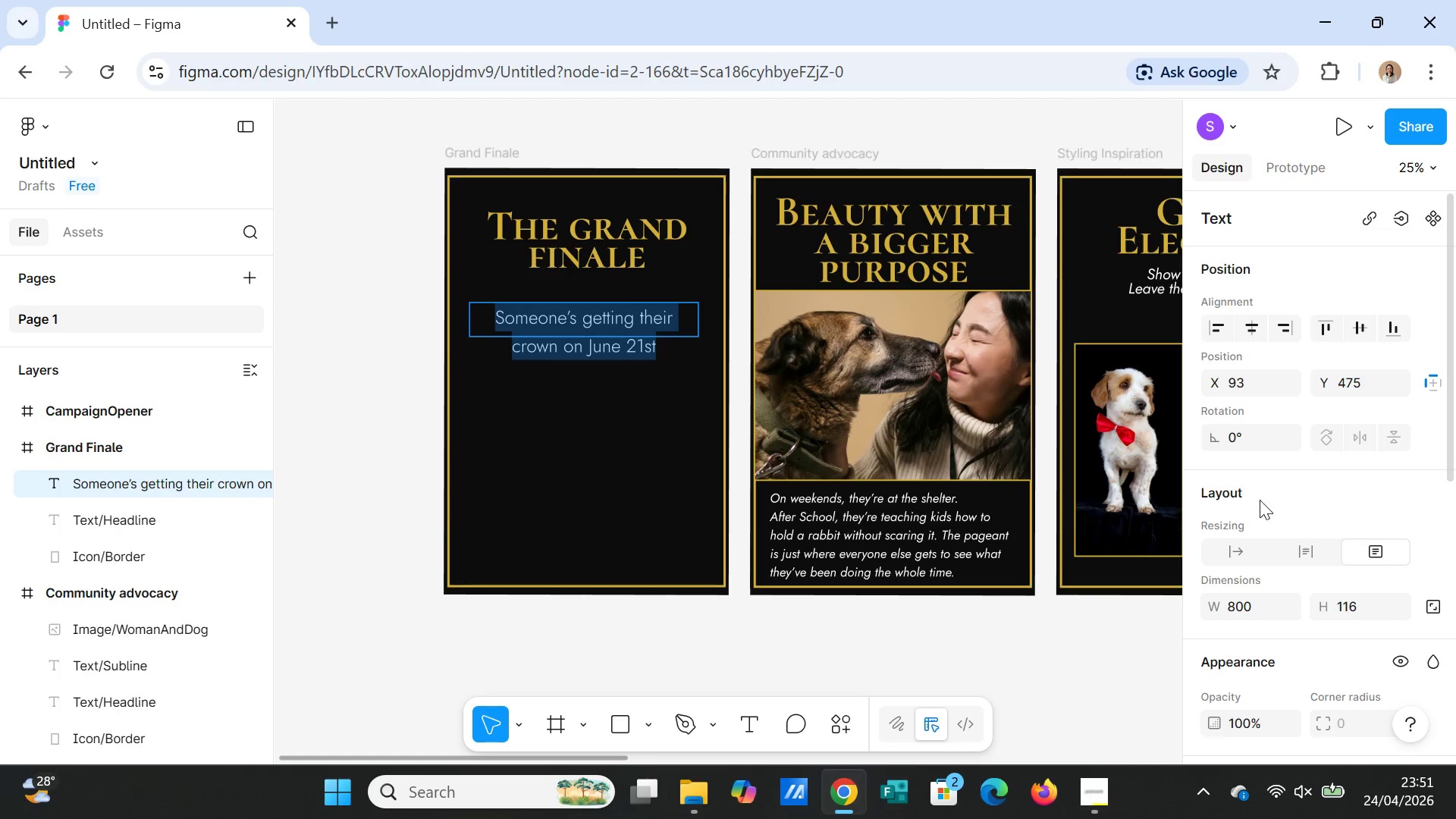 
scroll: coordinate [1289, 590], scroll_direction: down, amount: 2.0
 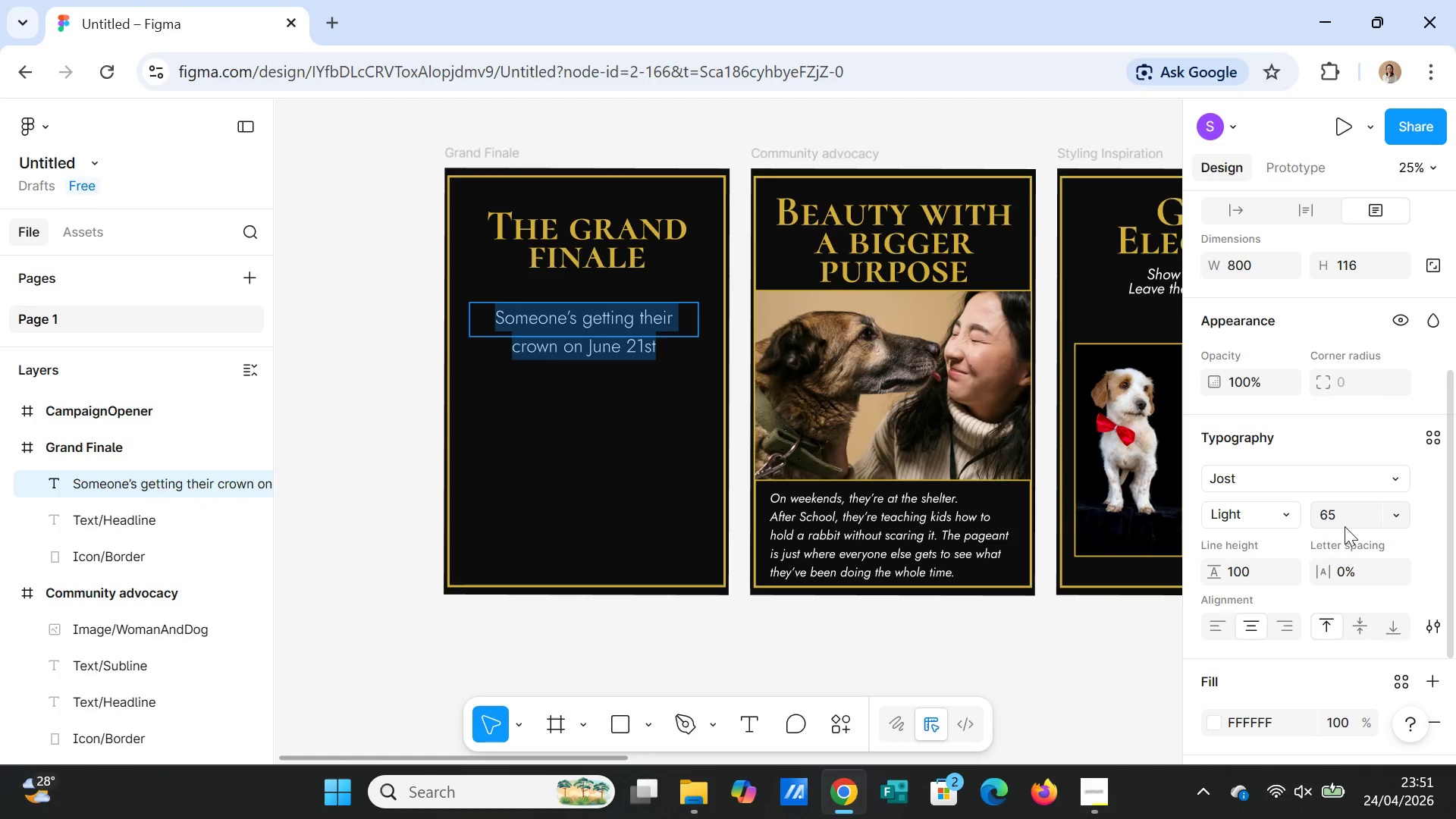 
left_click([1338, 516])
 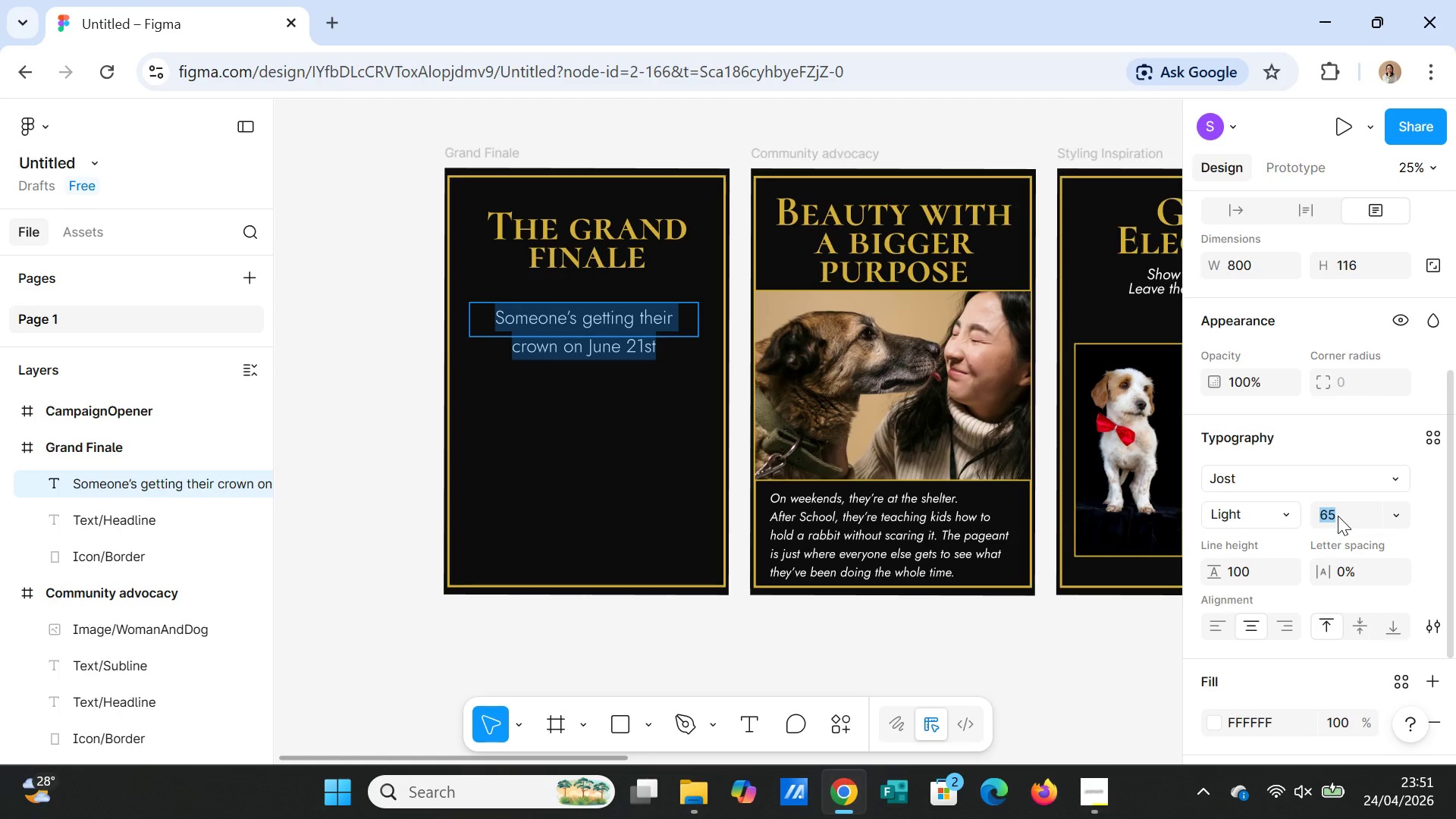 
type(50)
 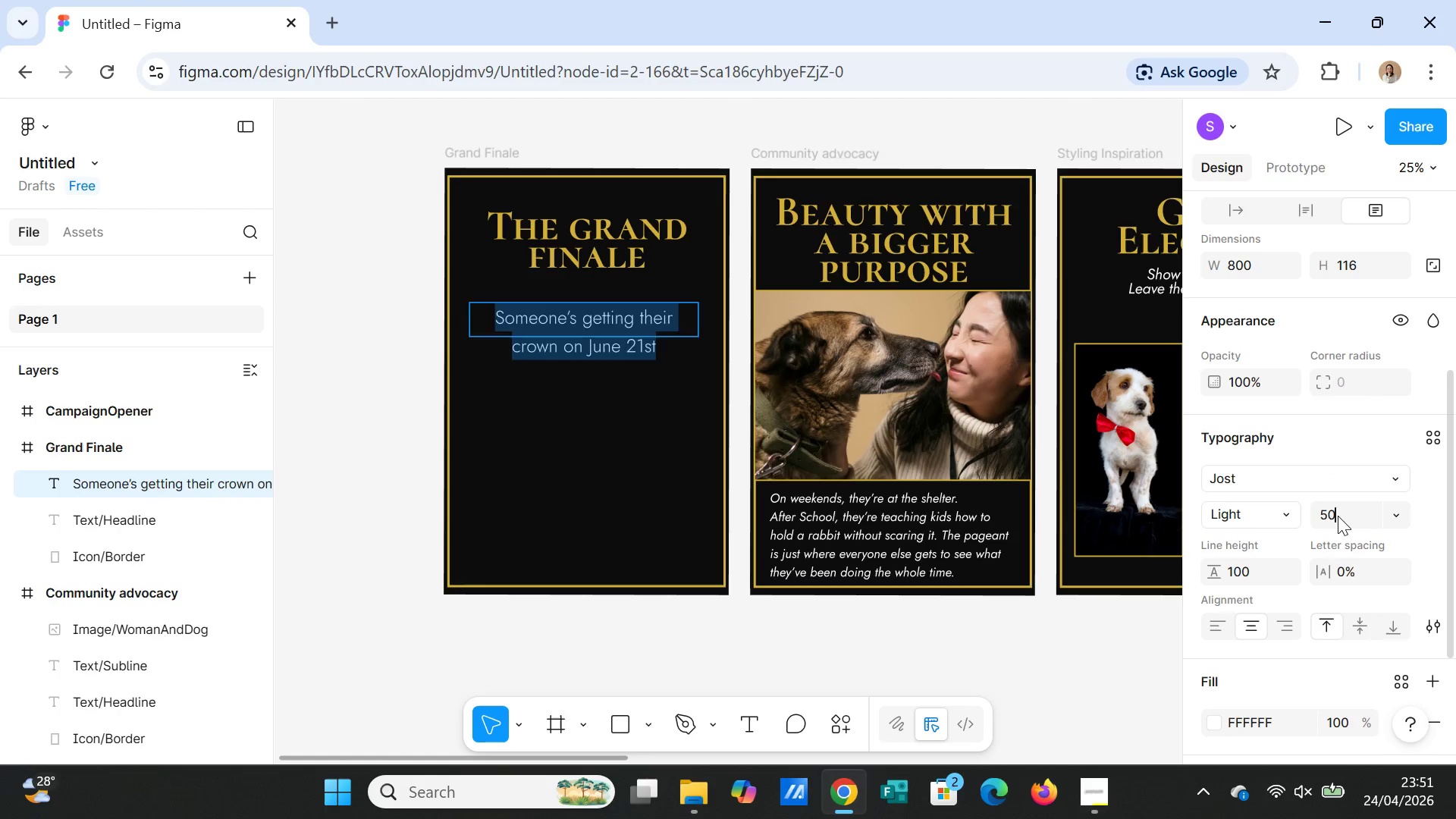 
key(Enter)
 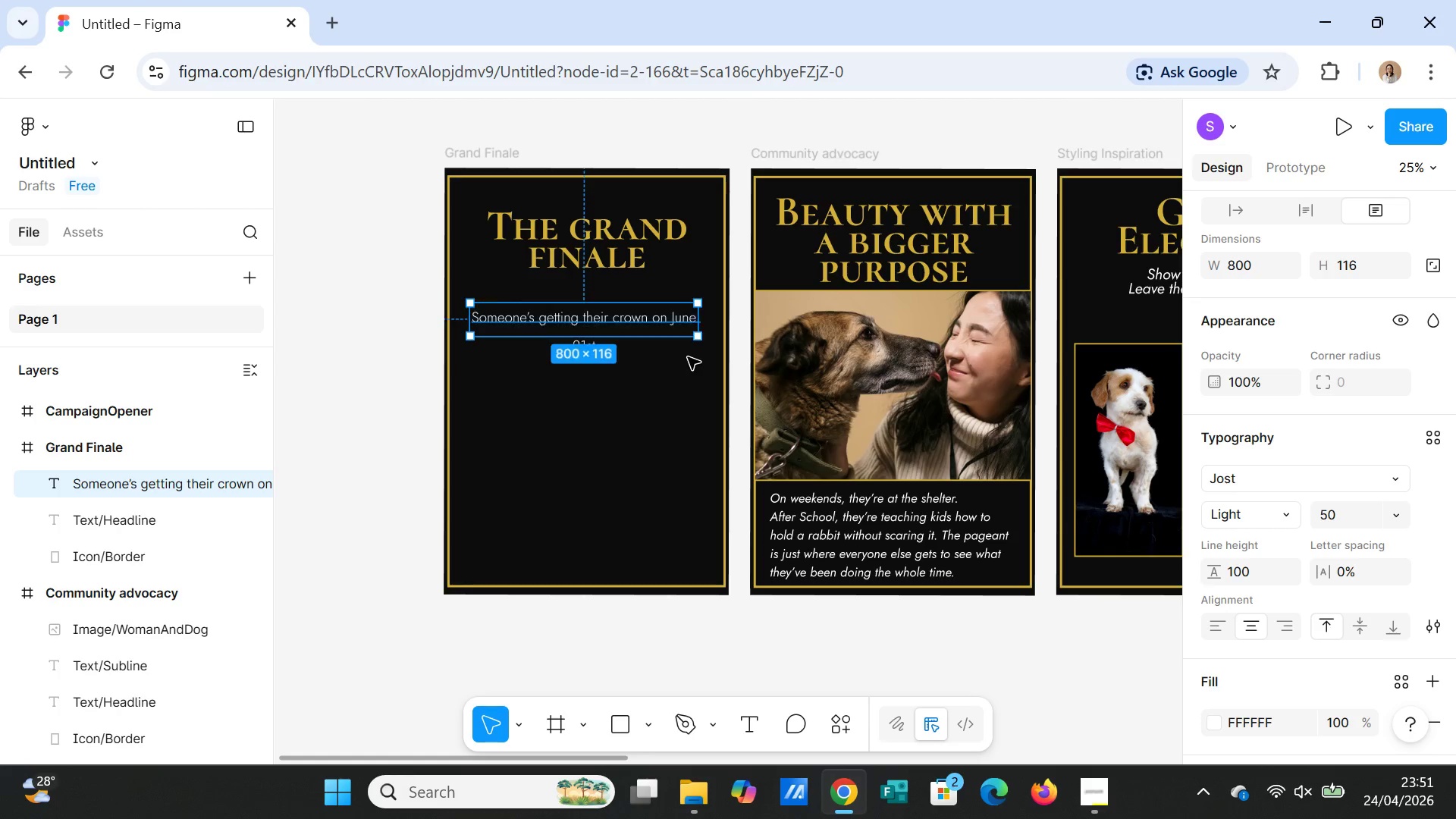 
left_click_drag(start_coordinate=[697, 322], to_coordinate=[703, 322])
 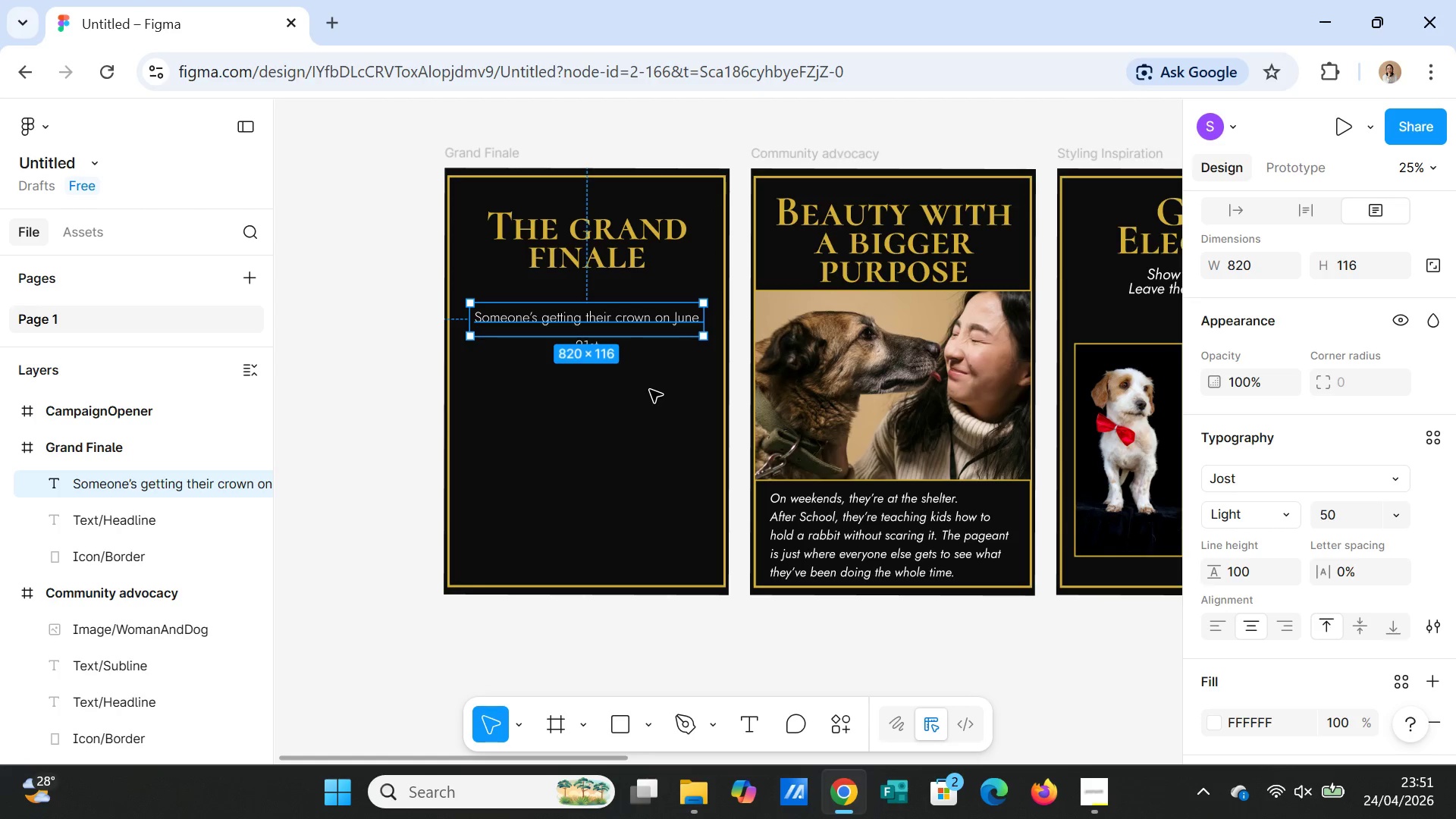 
left_click([650, 390])
 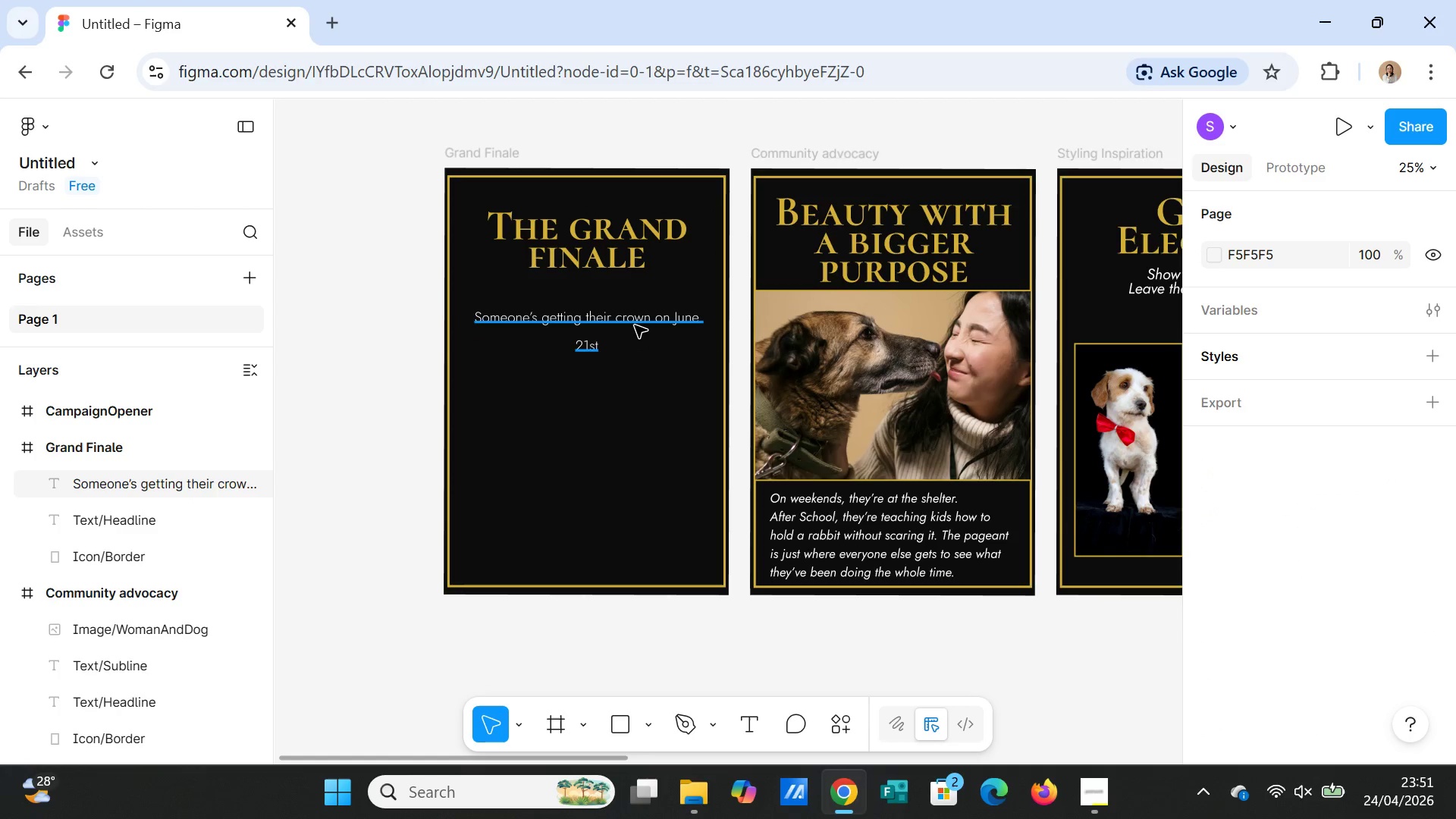 
left_click([635, 321])
 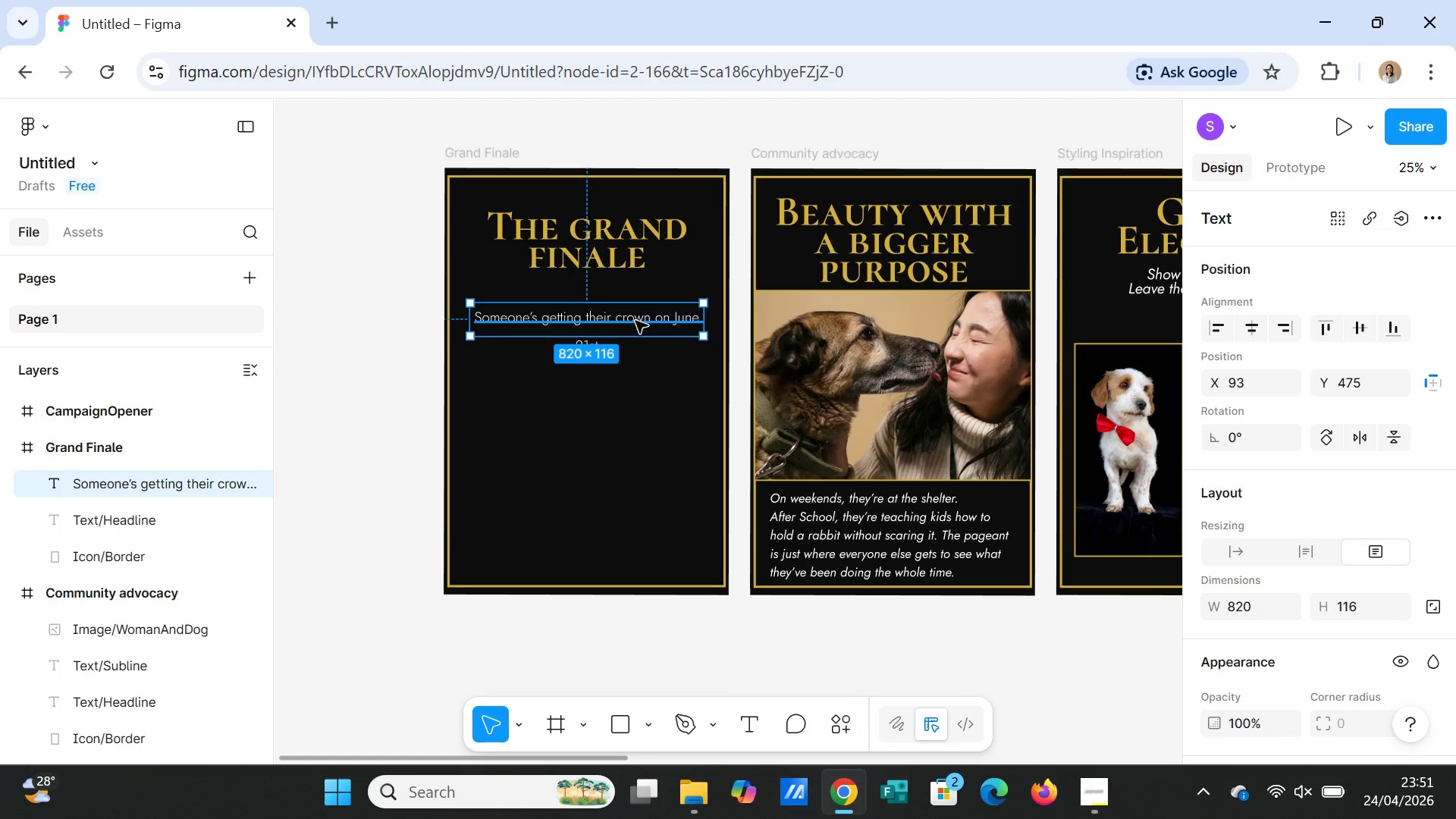 
wait(19.86)
 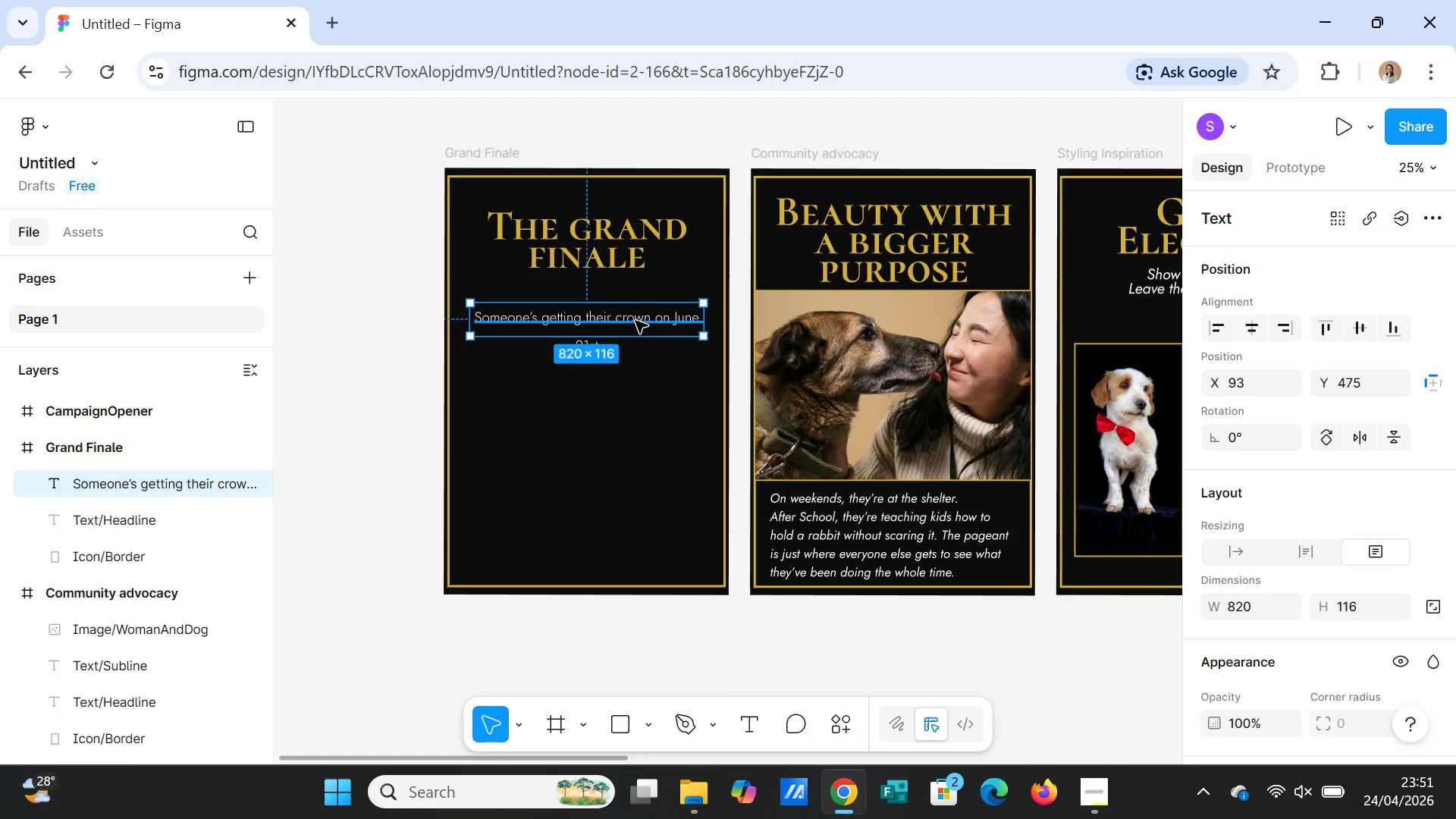 
left_click([695, 395])
 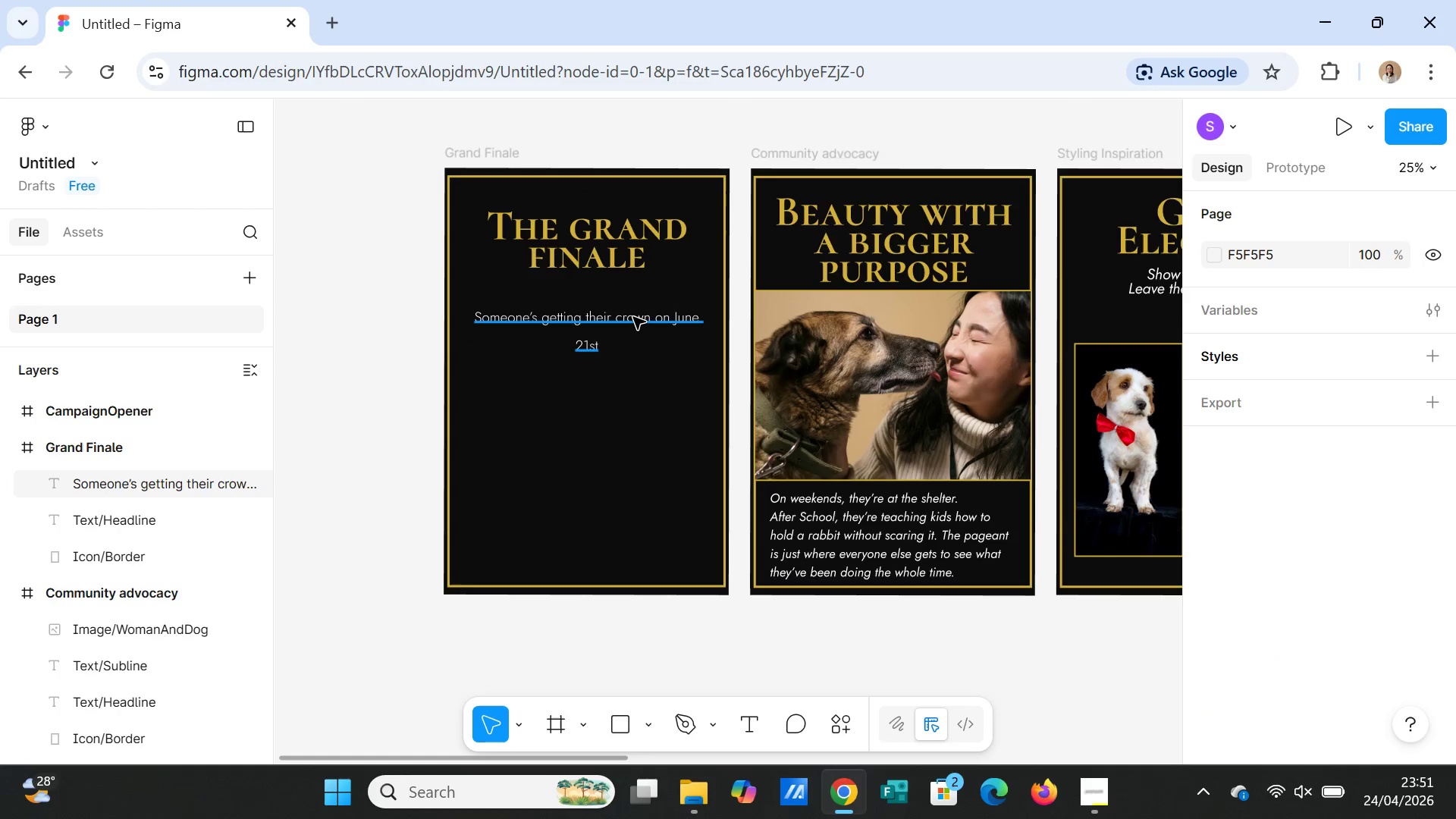 
left_click([633, 317])
 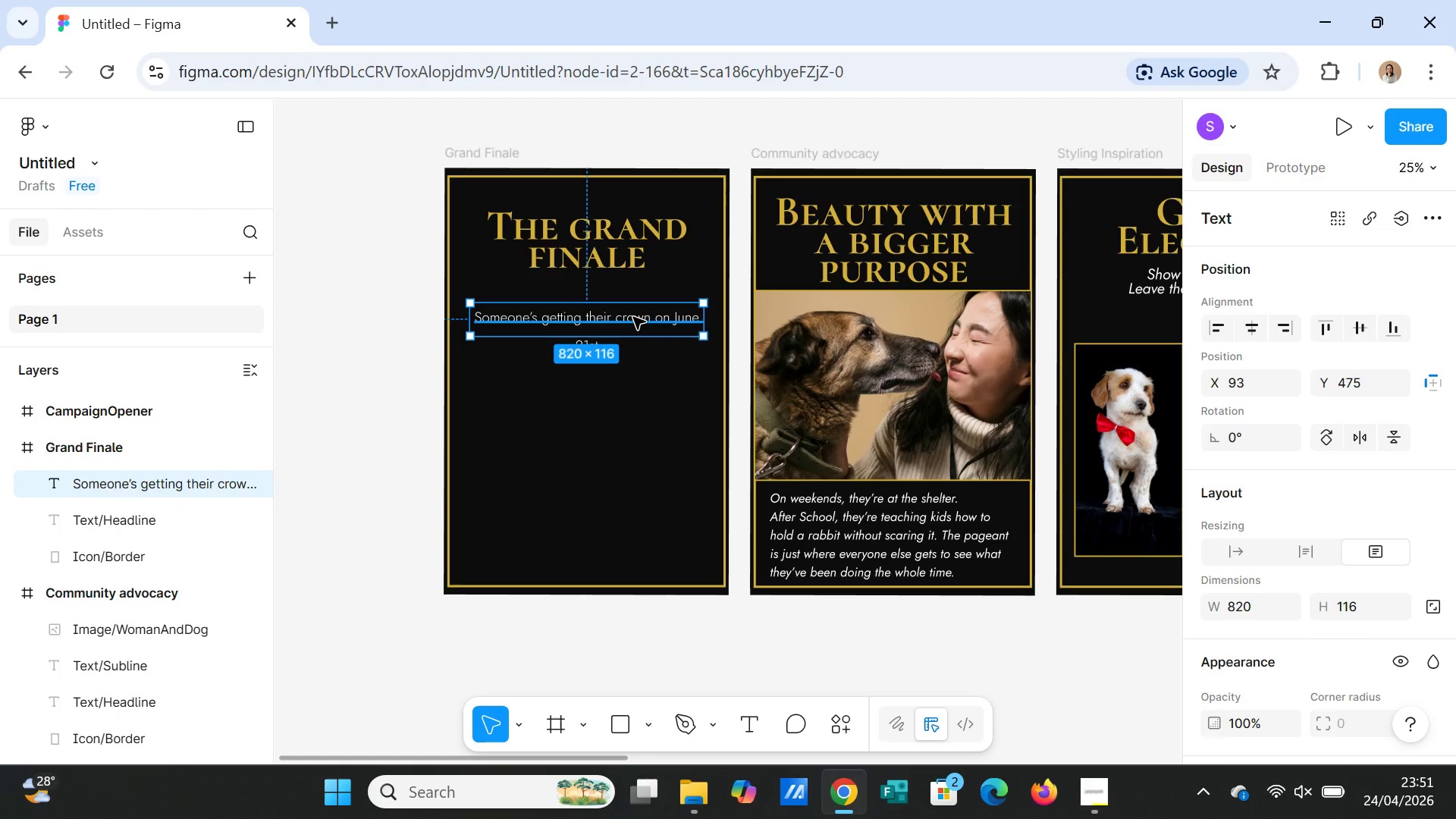 
wait(8.52)
 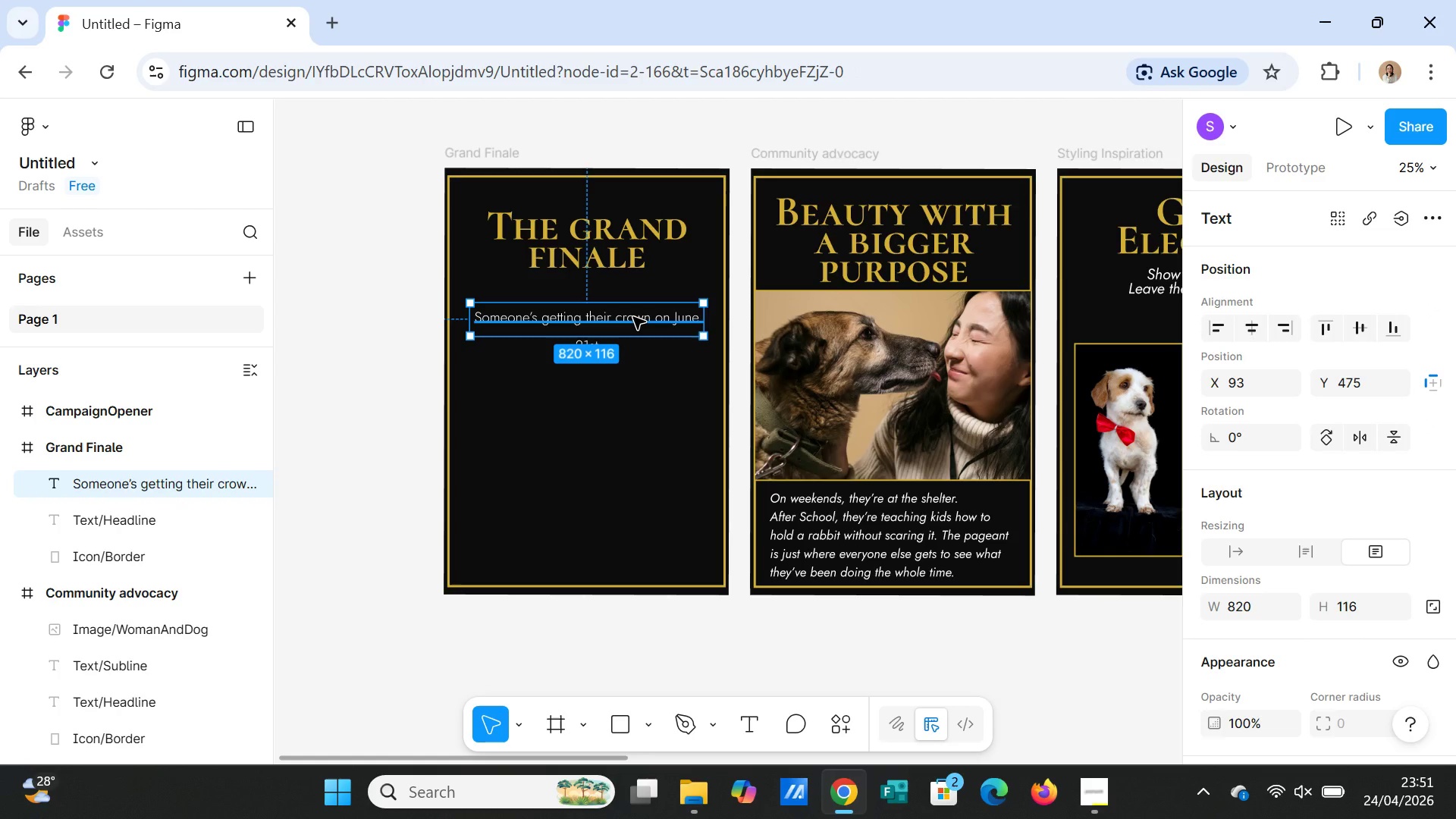 
left_click([651, 323])
 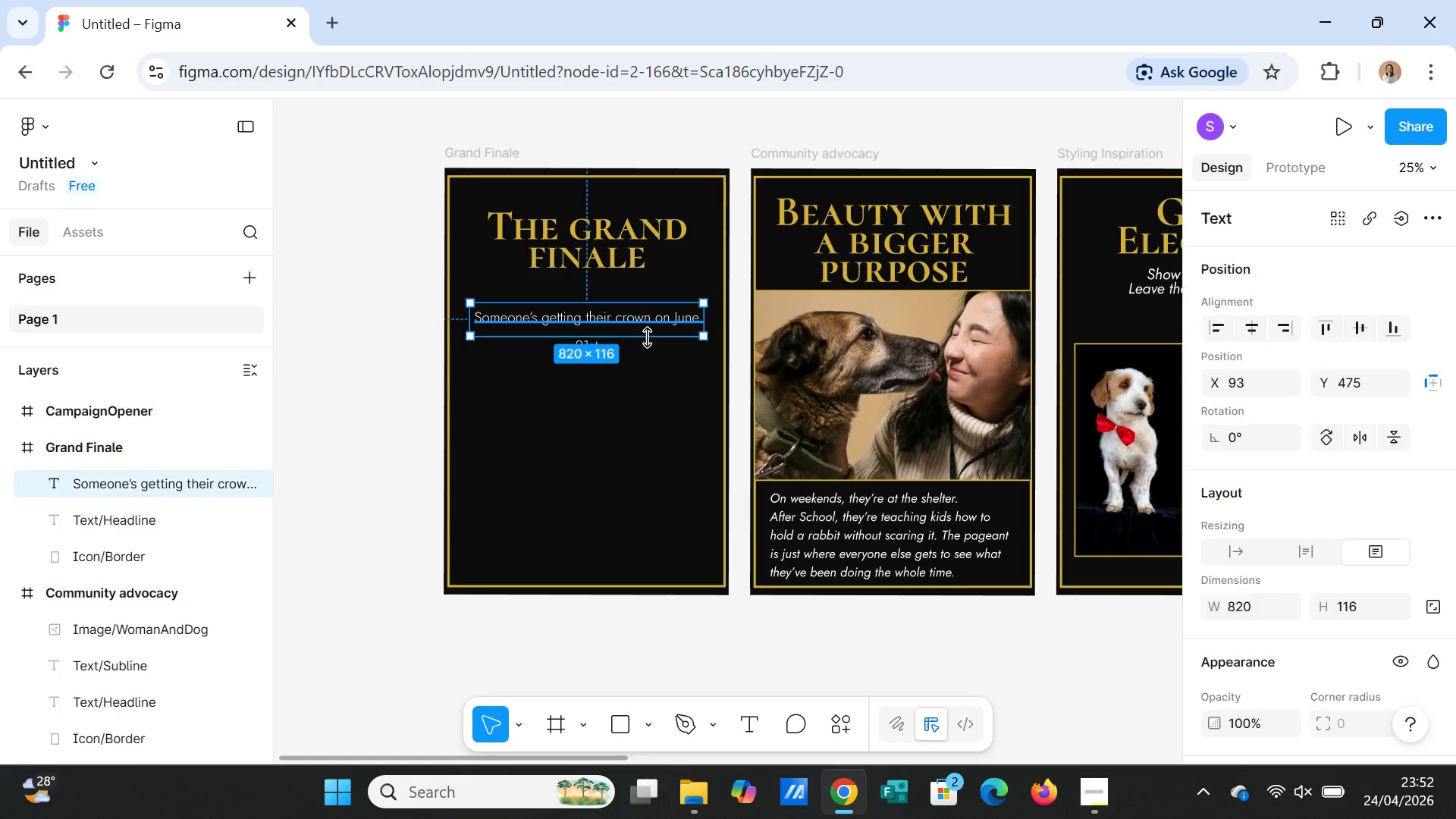 
left_click([647, 337])
 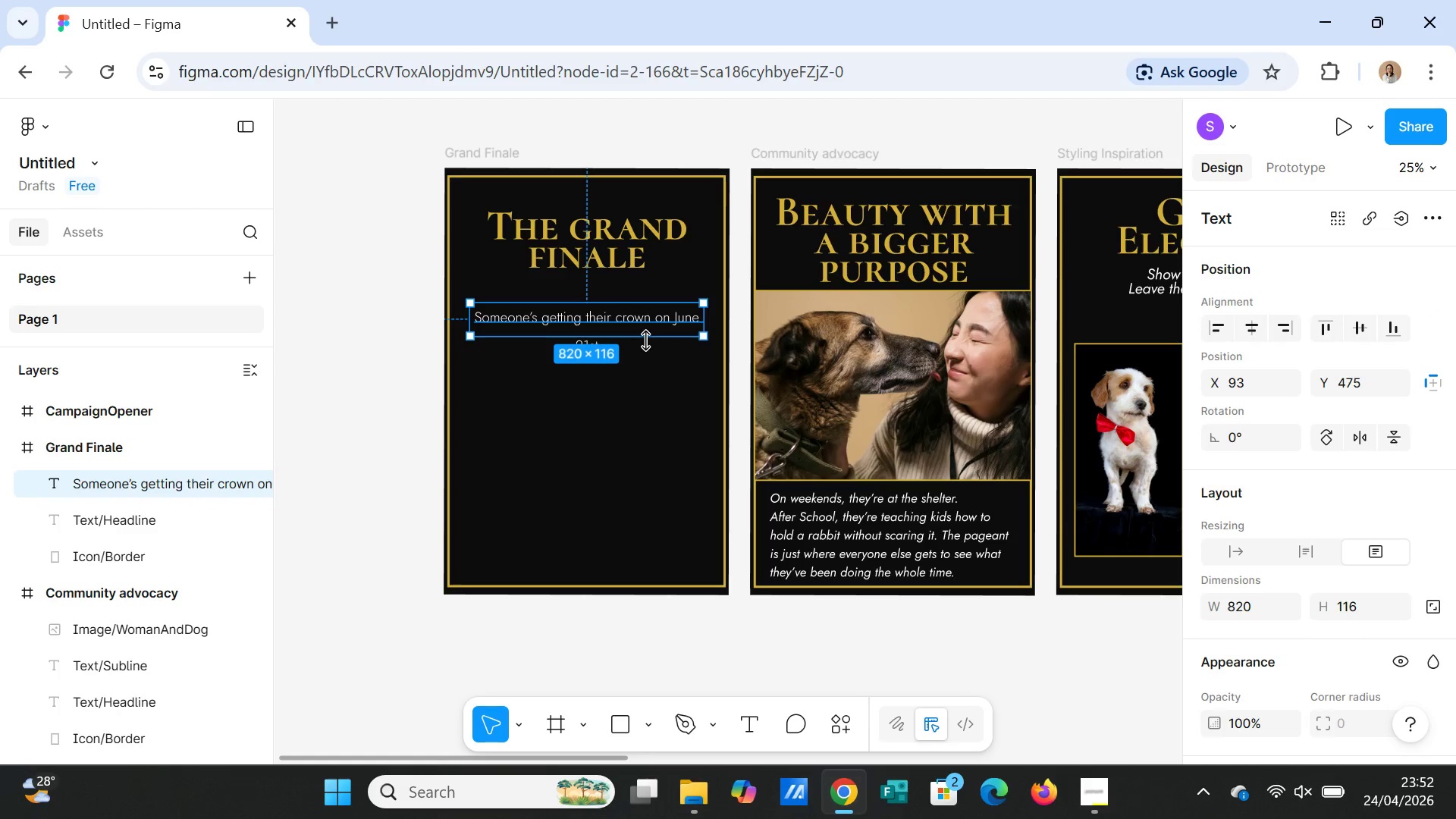 
left_click([645, 340])
 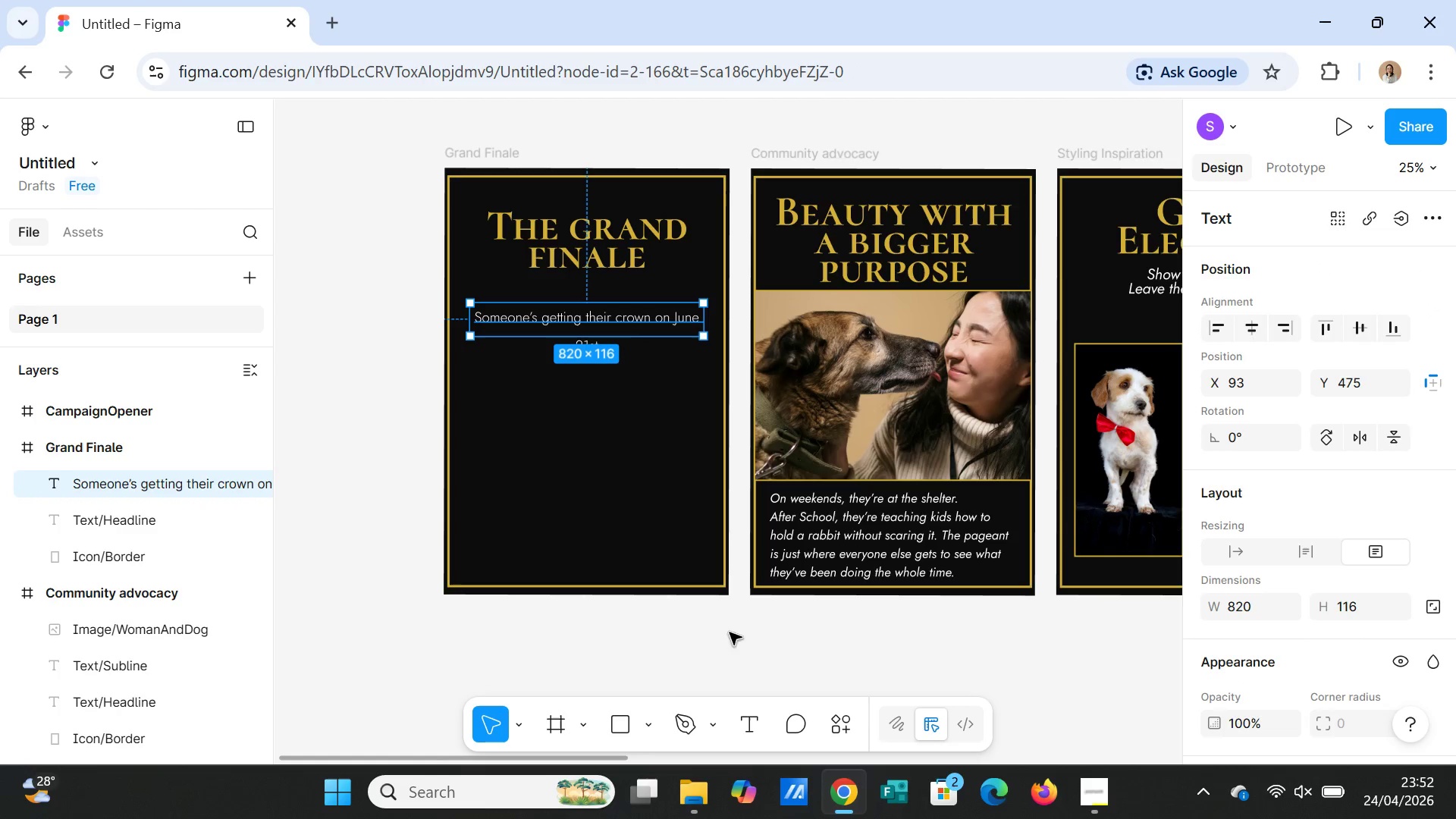 
key(Control+C)
 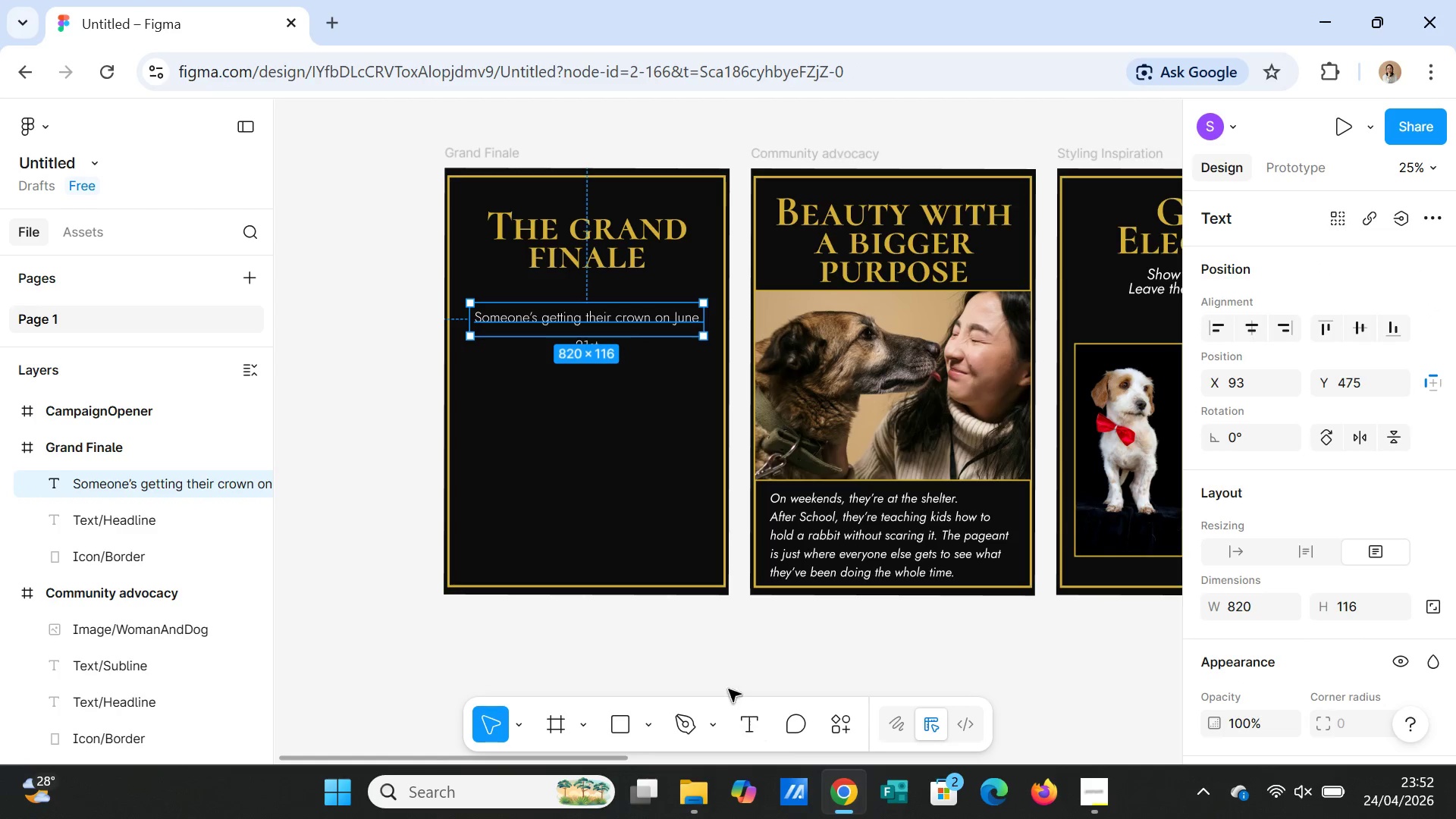 
key(Control+V)
 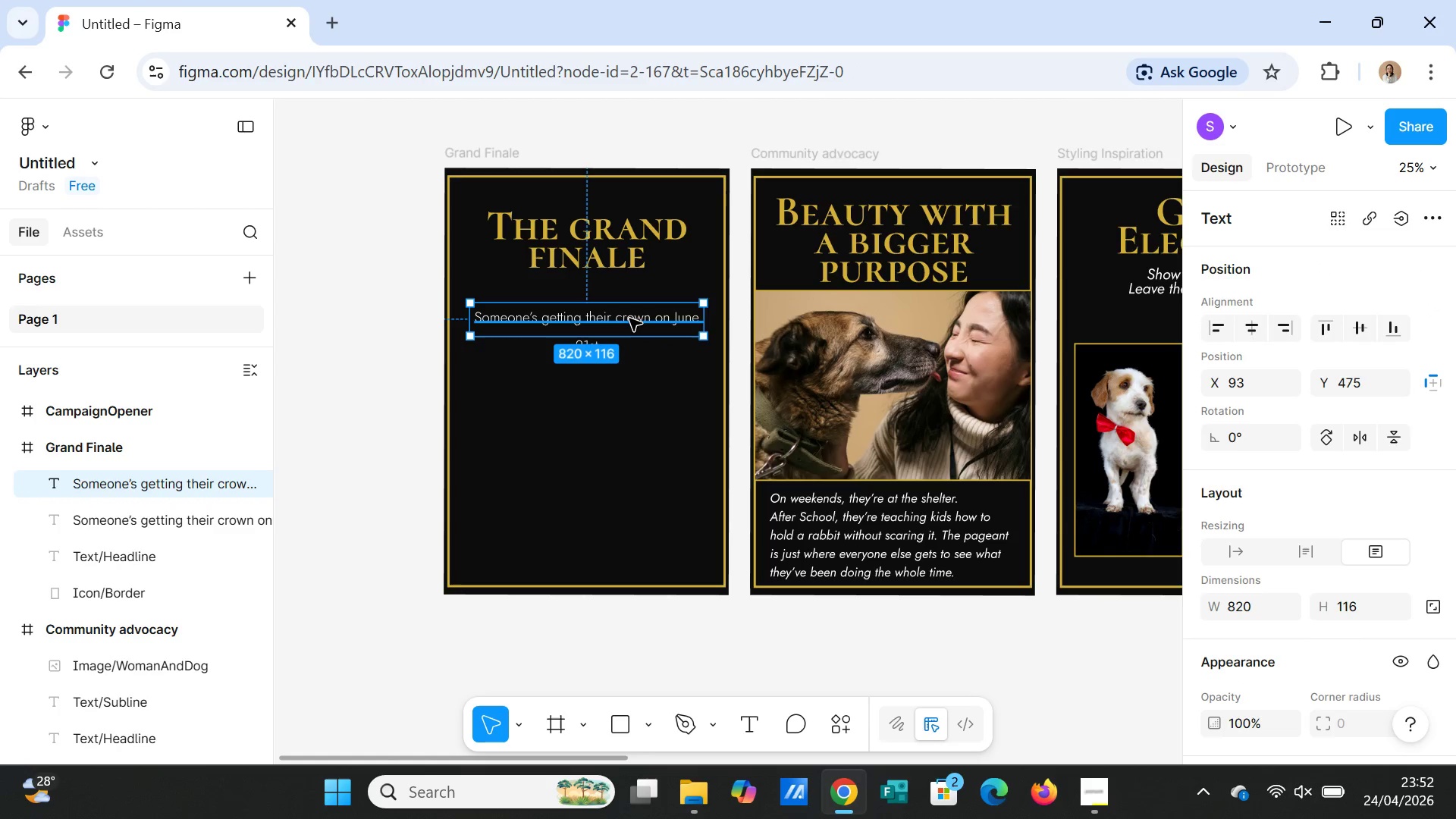 
left_click_drag(start_coordinate=[629, 318], to_coordinate=[628, 363])
 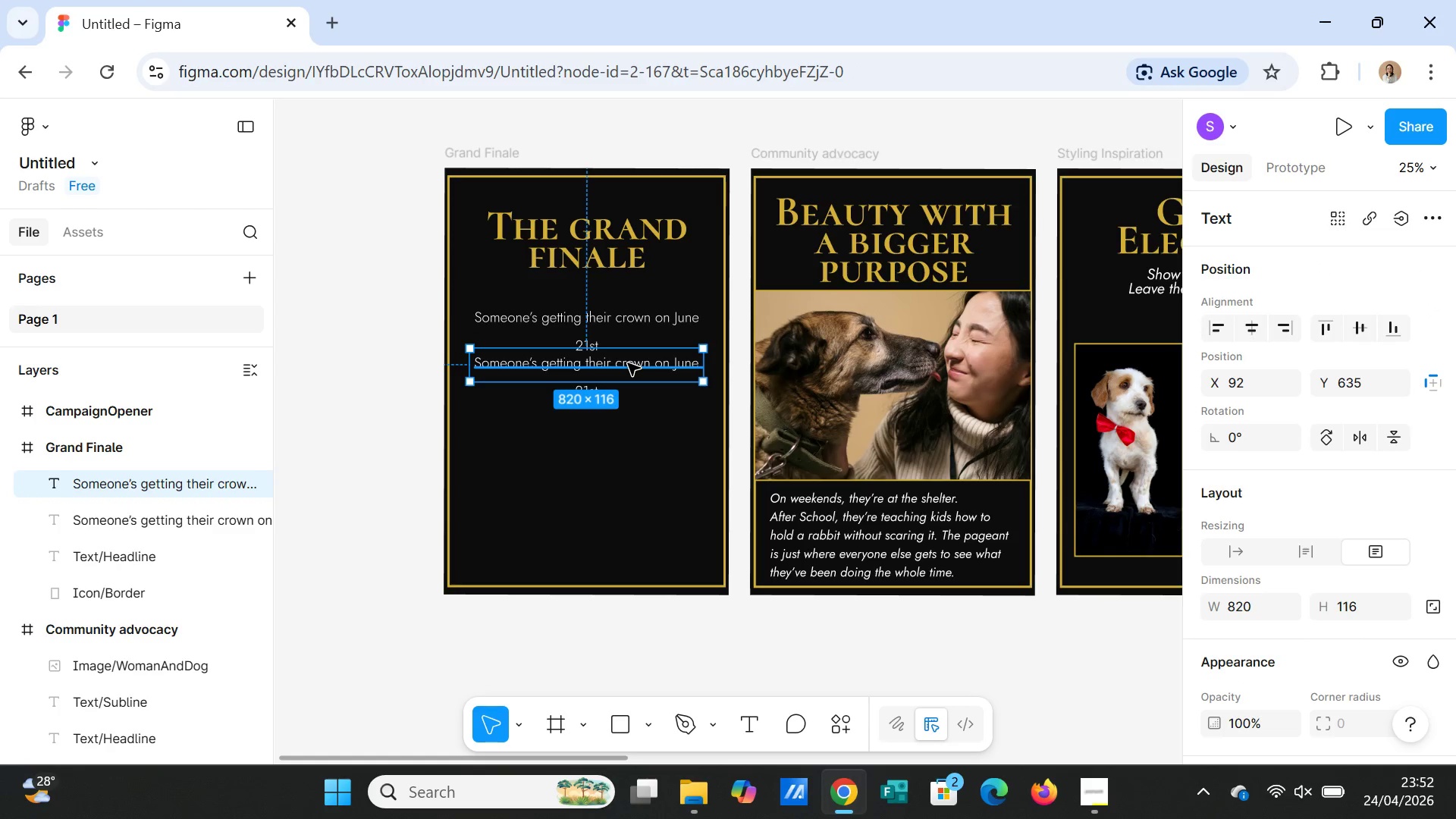 
double_click([628, 363])
 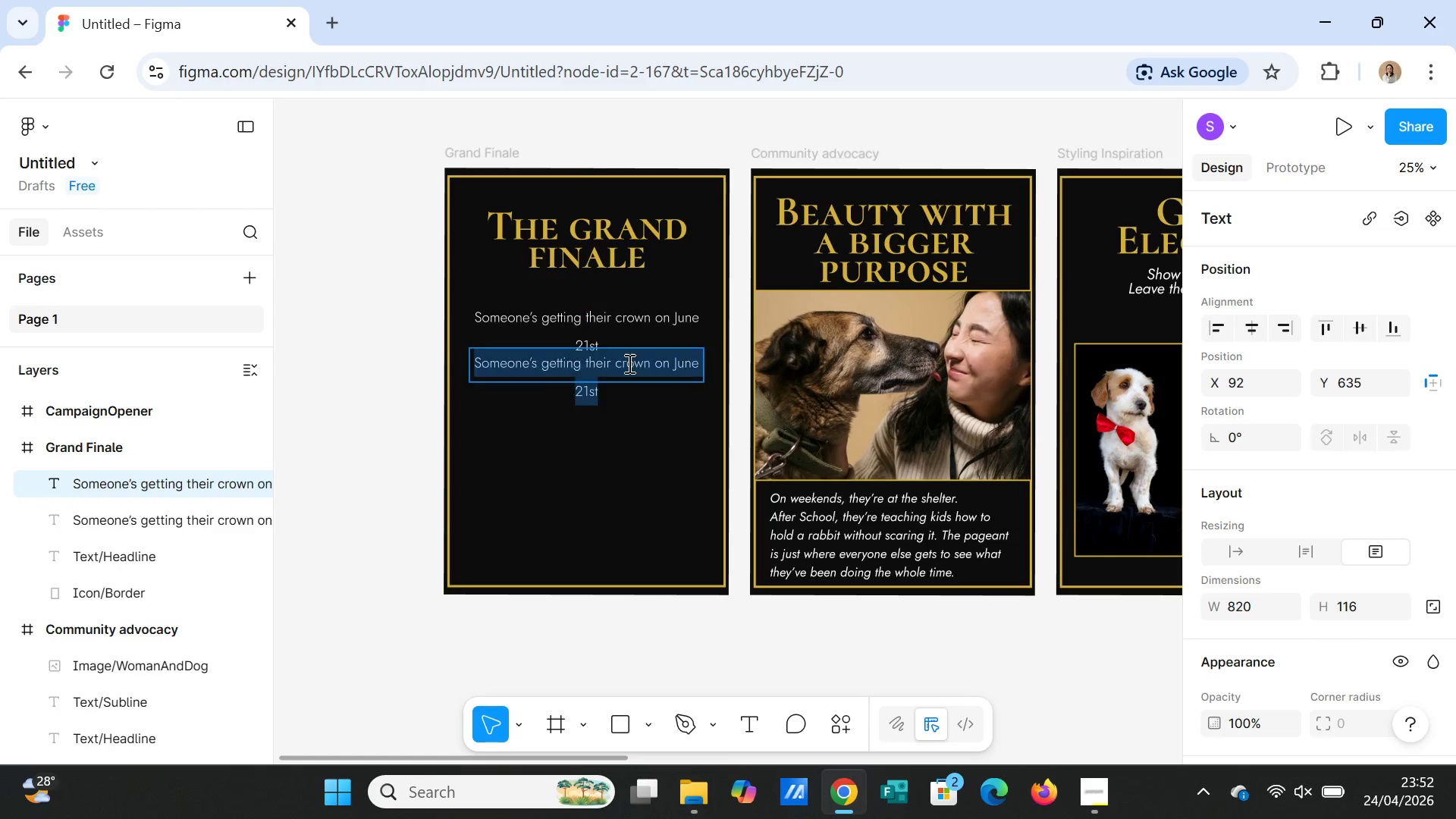 
triple_click([628, 363])
 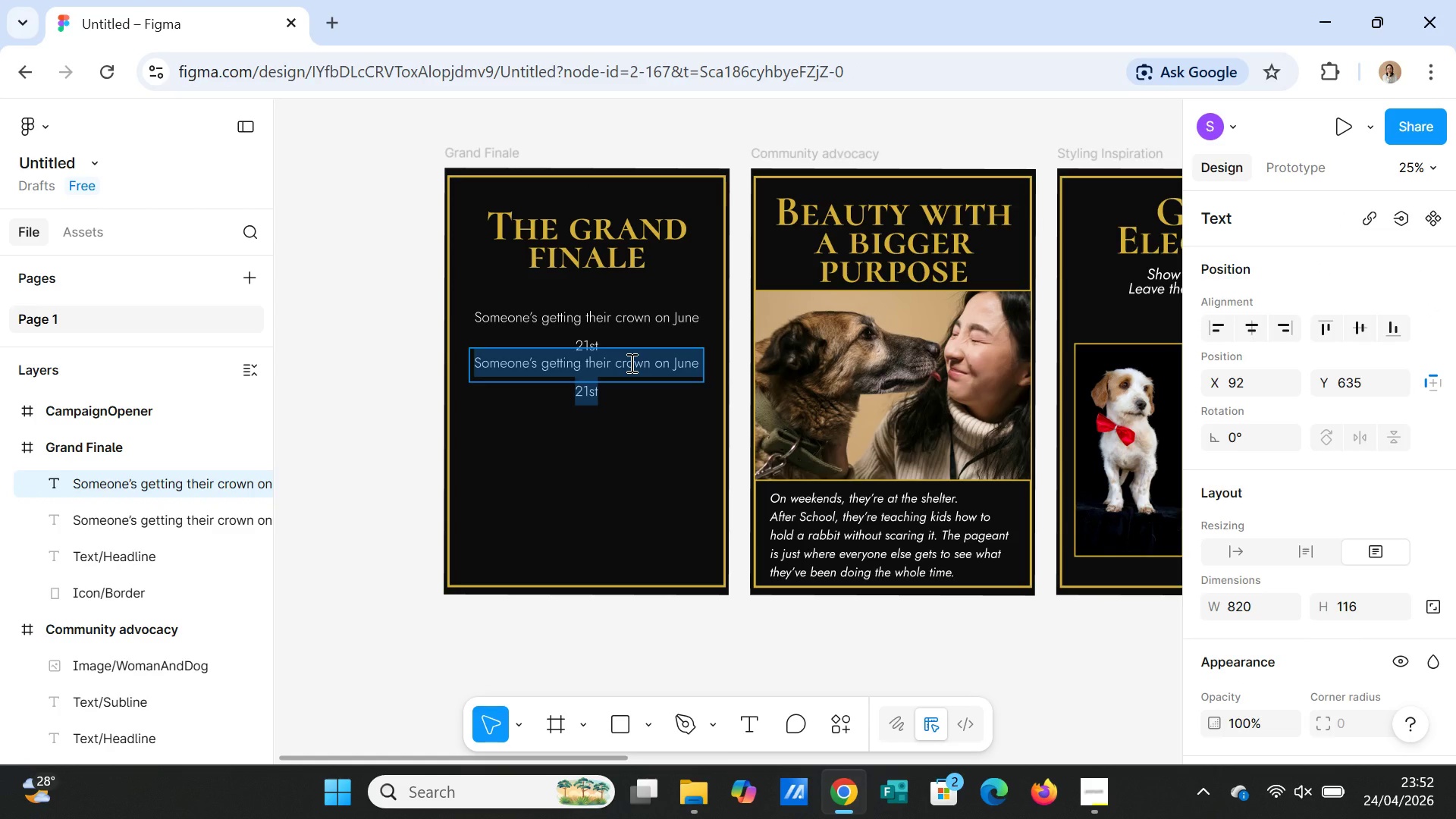 
type(You should be there when it happens.)
 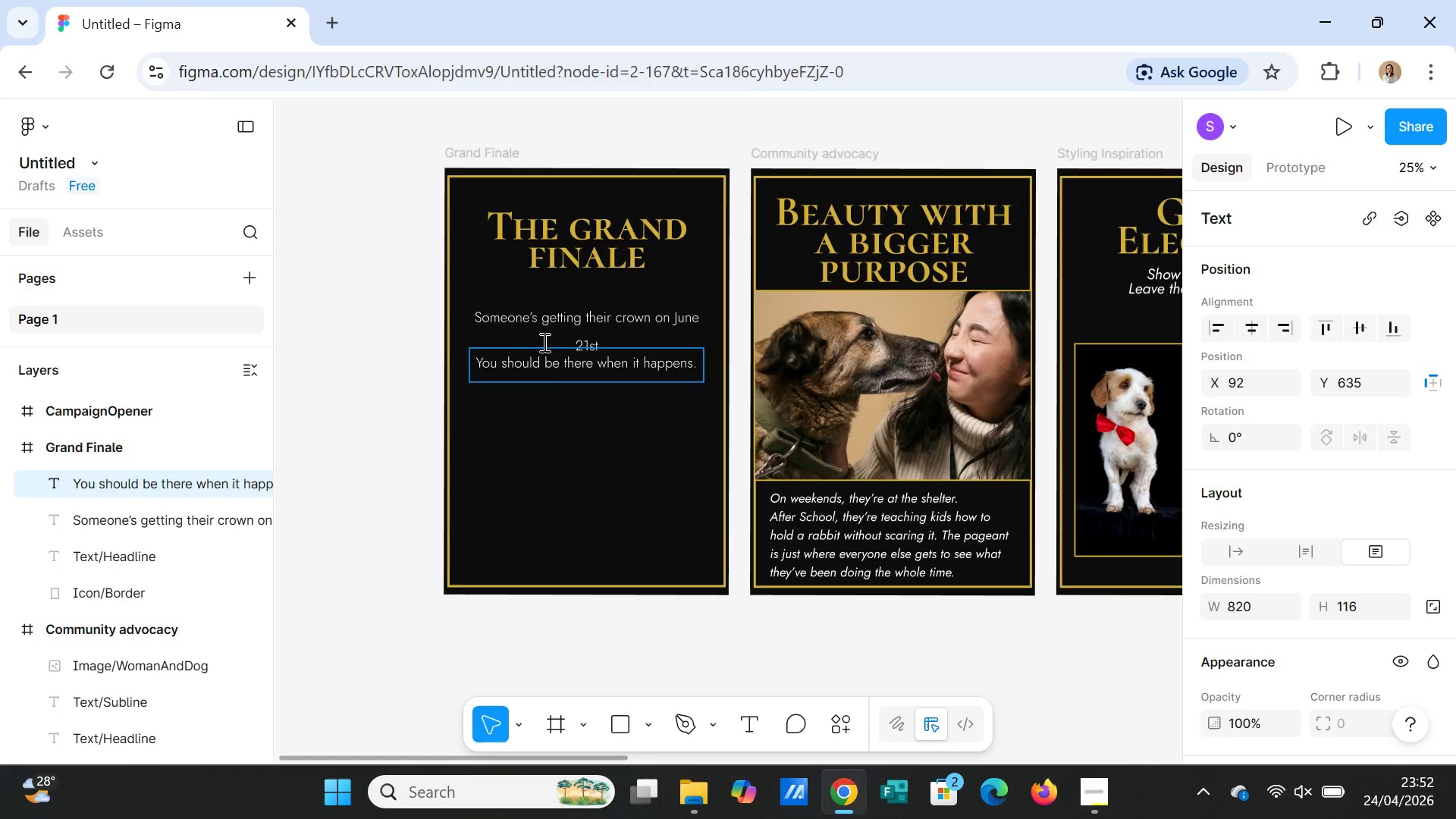 
left_click([603, 435])
 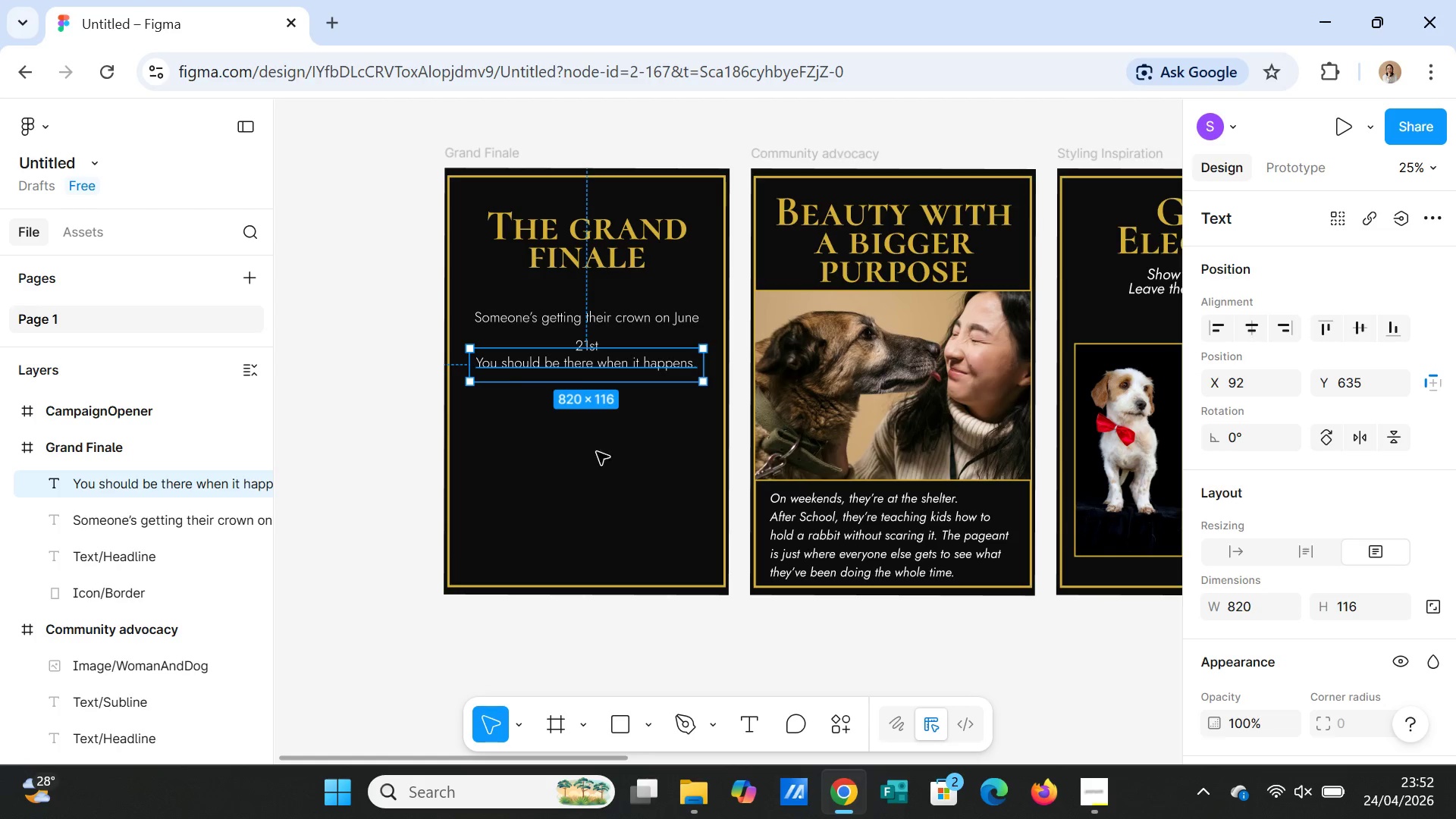 
left_click([643, 461])
 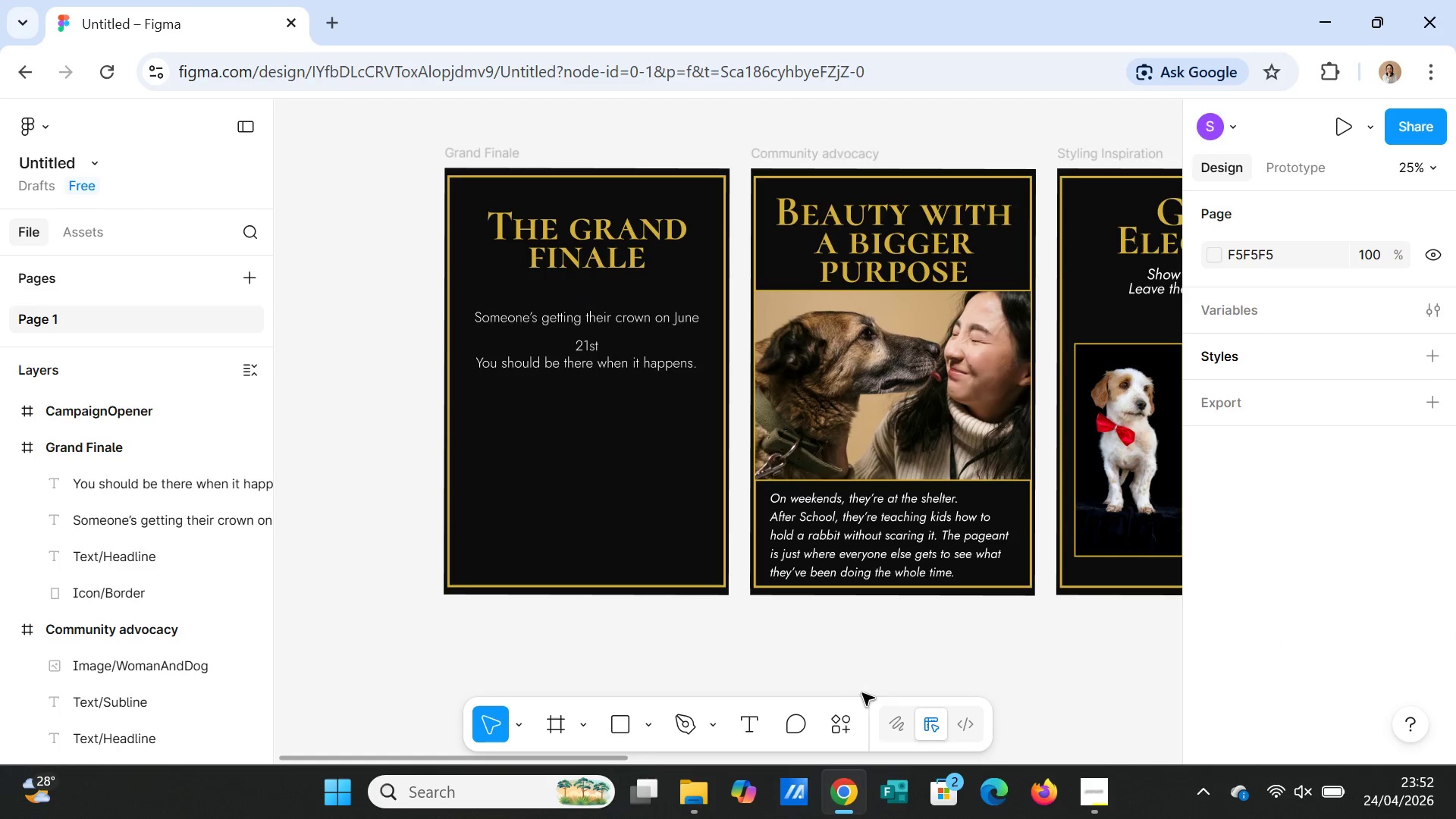 
left_click([842, 723])
 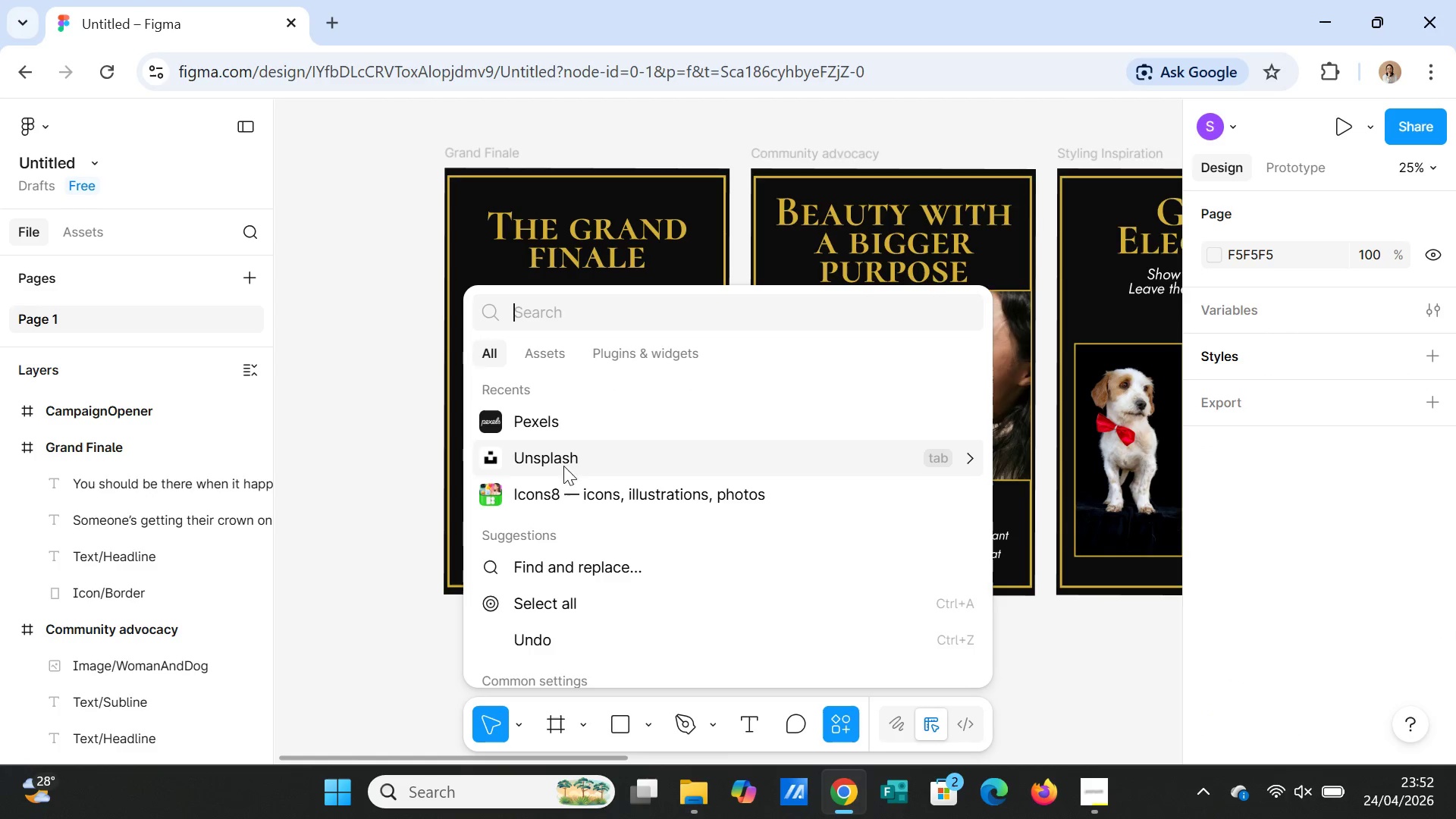 
left_click([557, 493])
 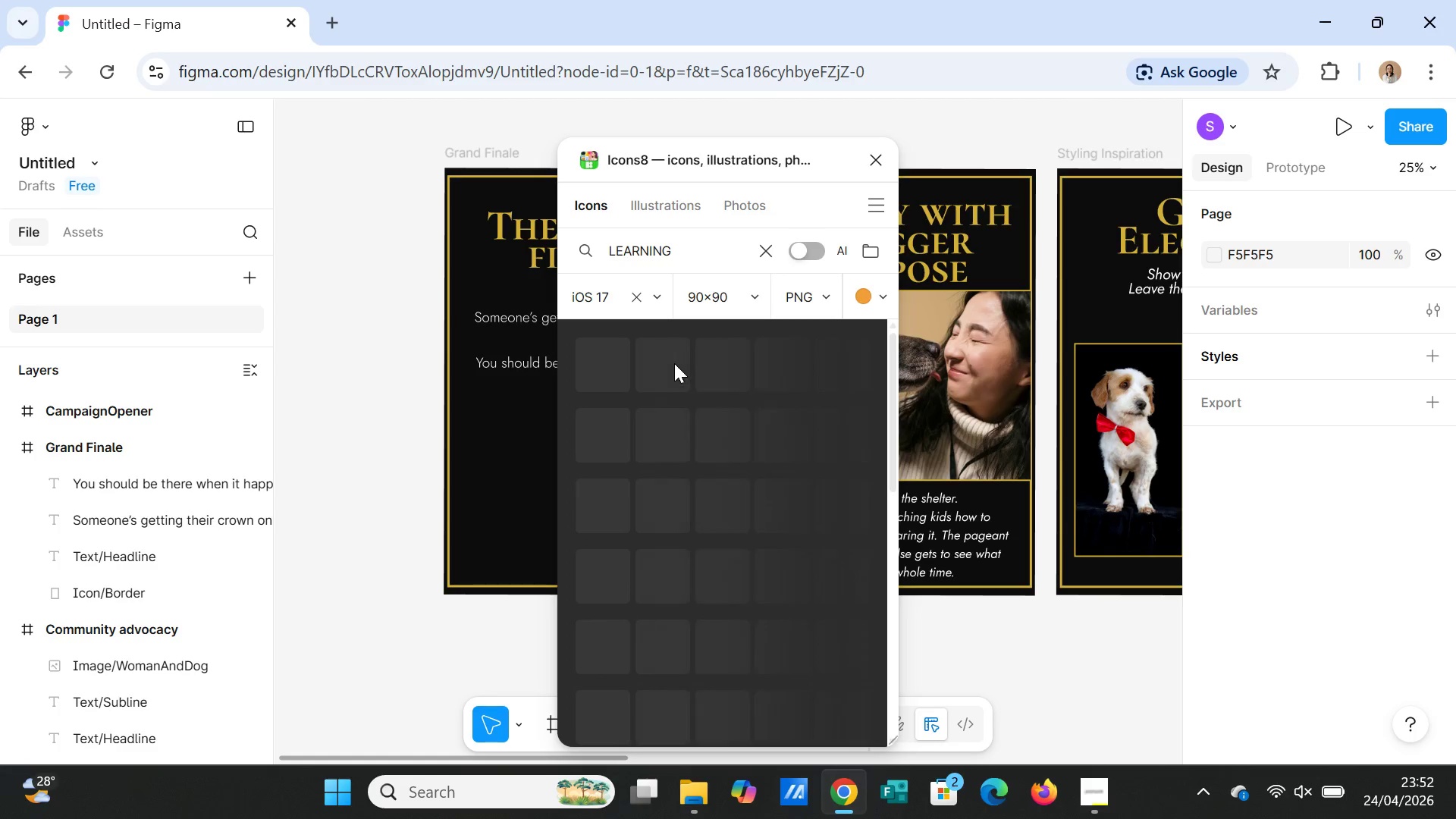 
wait(5.25)
 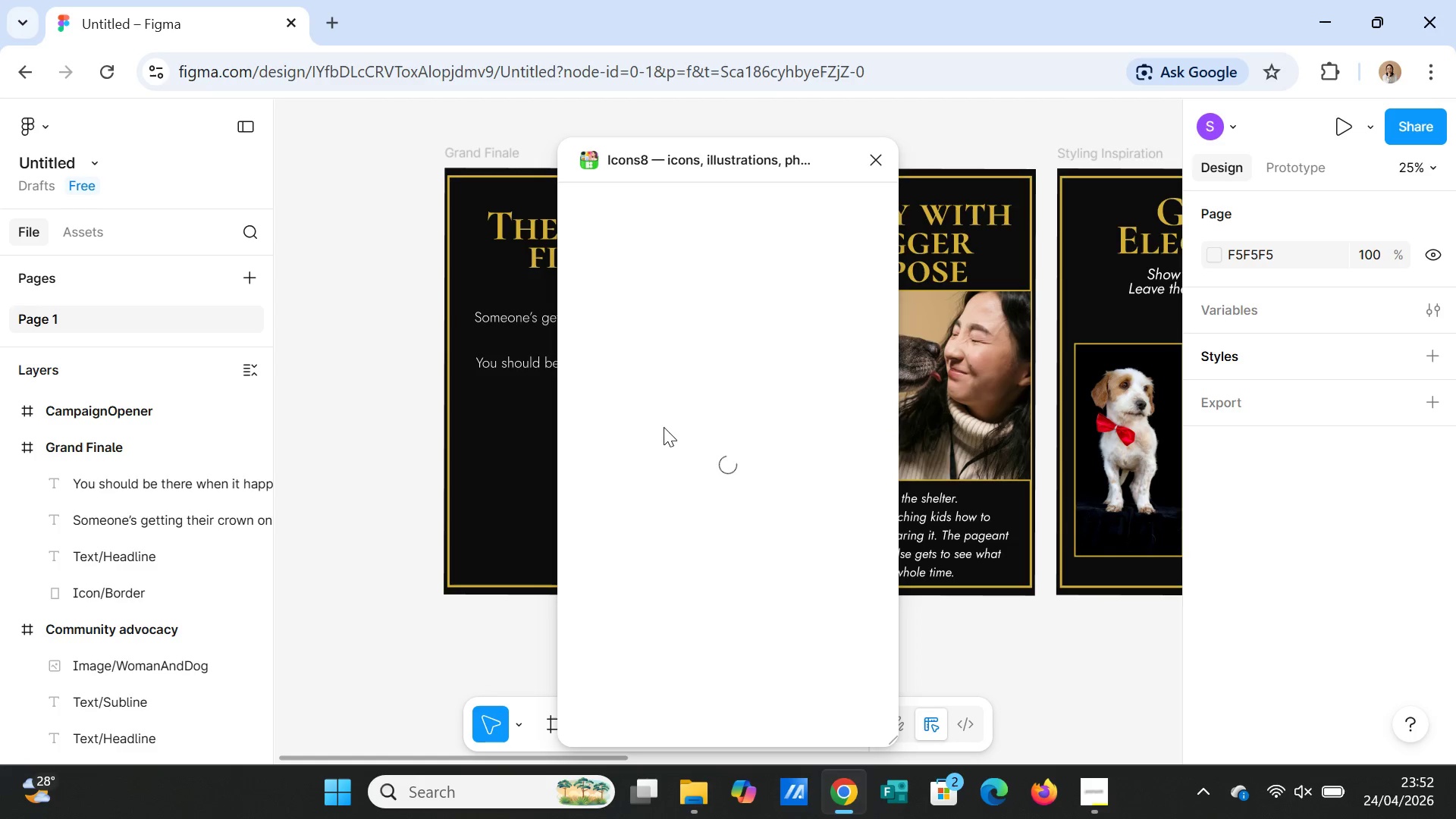 
double_click([674, 249])
 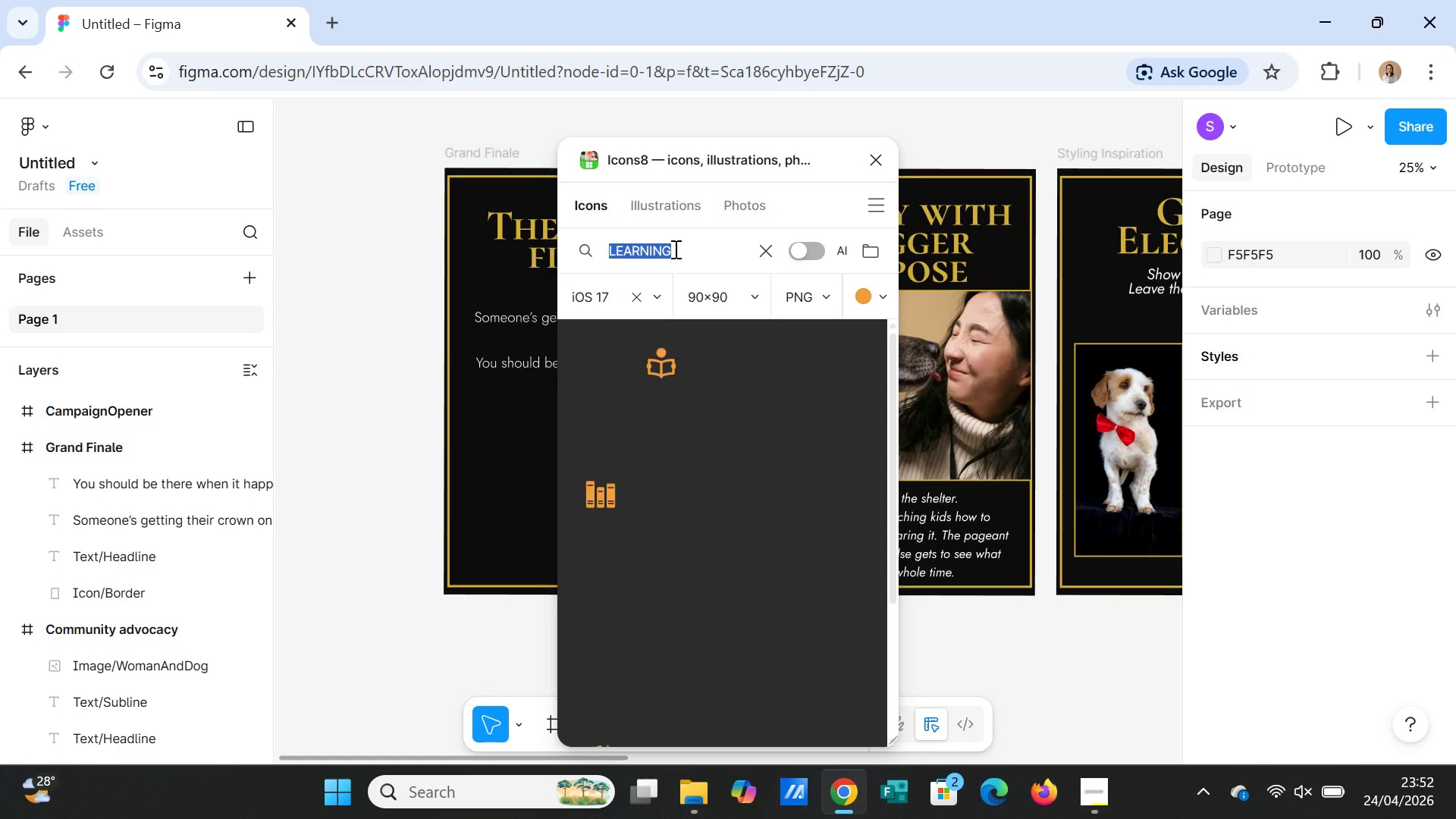 
triple_click([674, 249])
 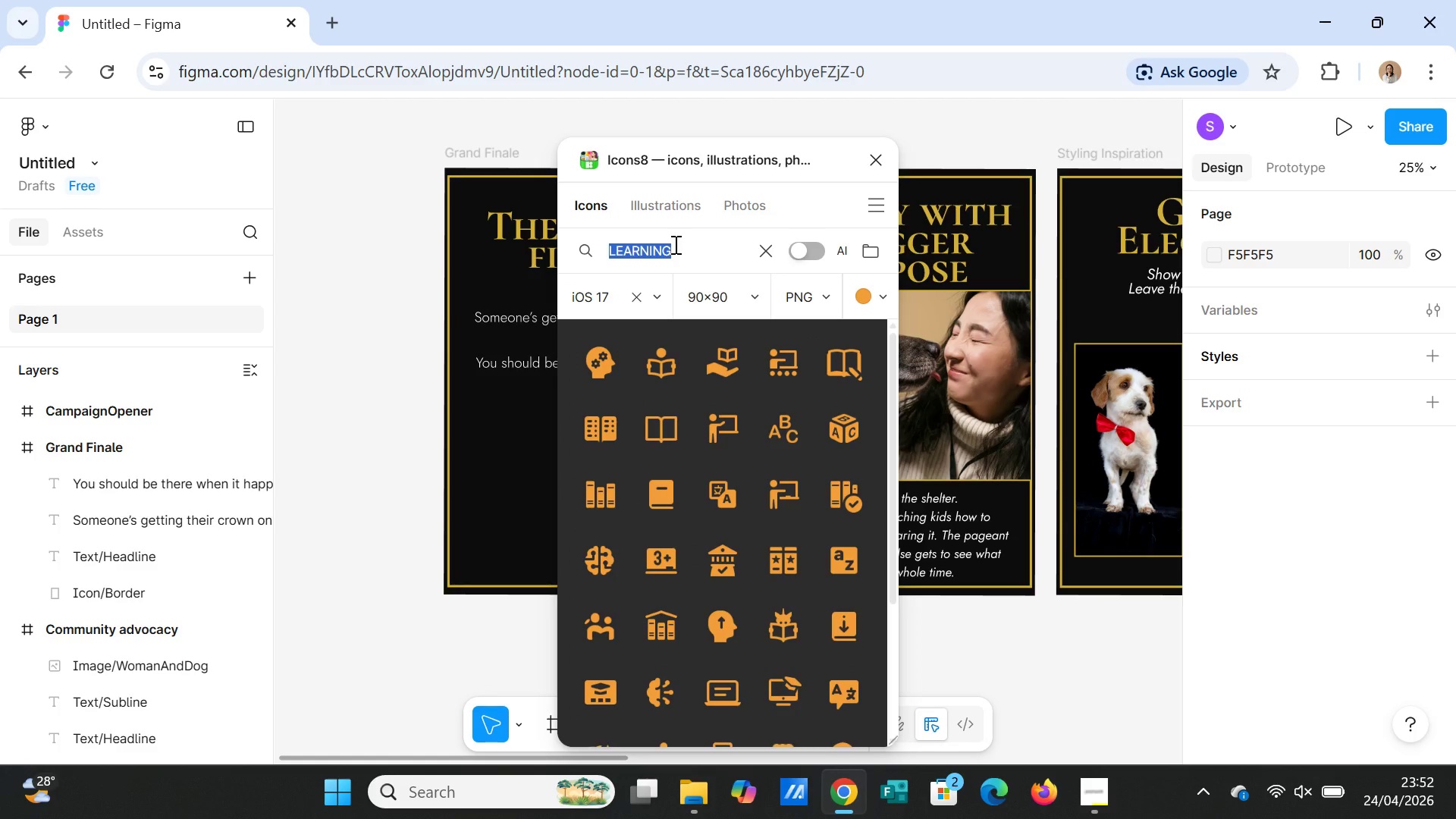 
type(Point)
 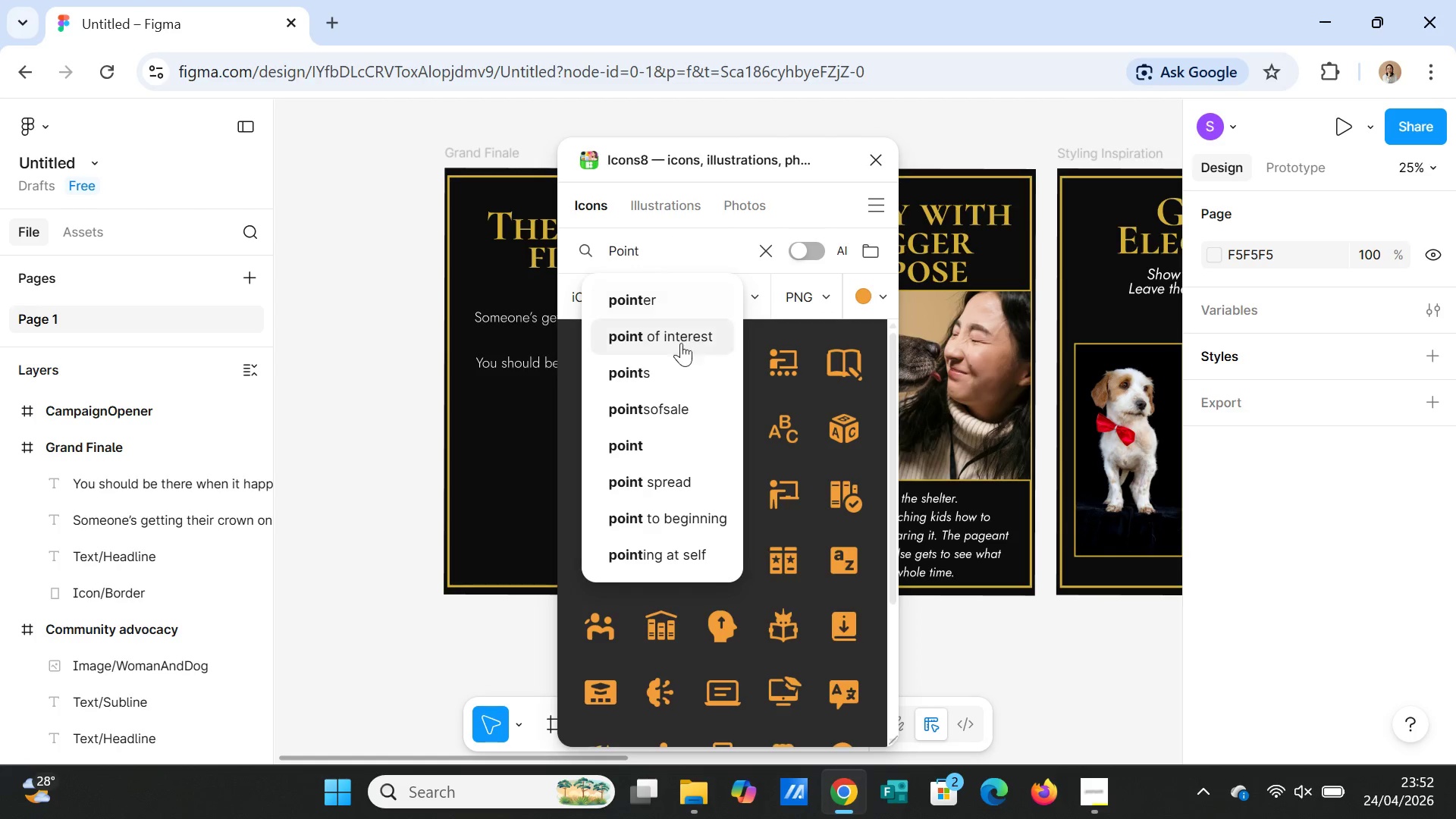 
wait(5.44)
 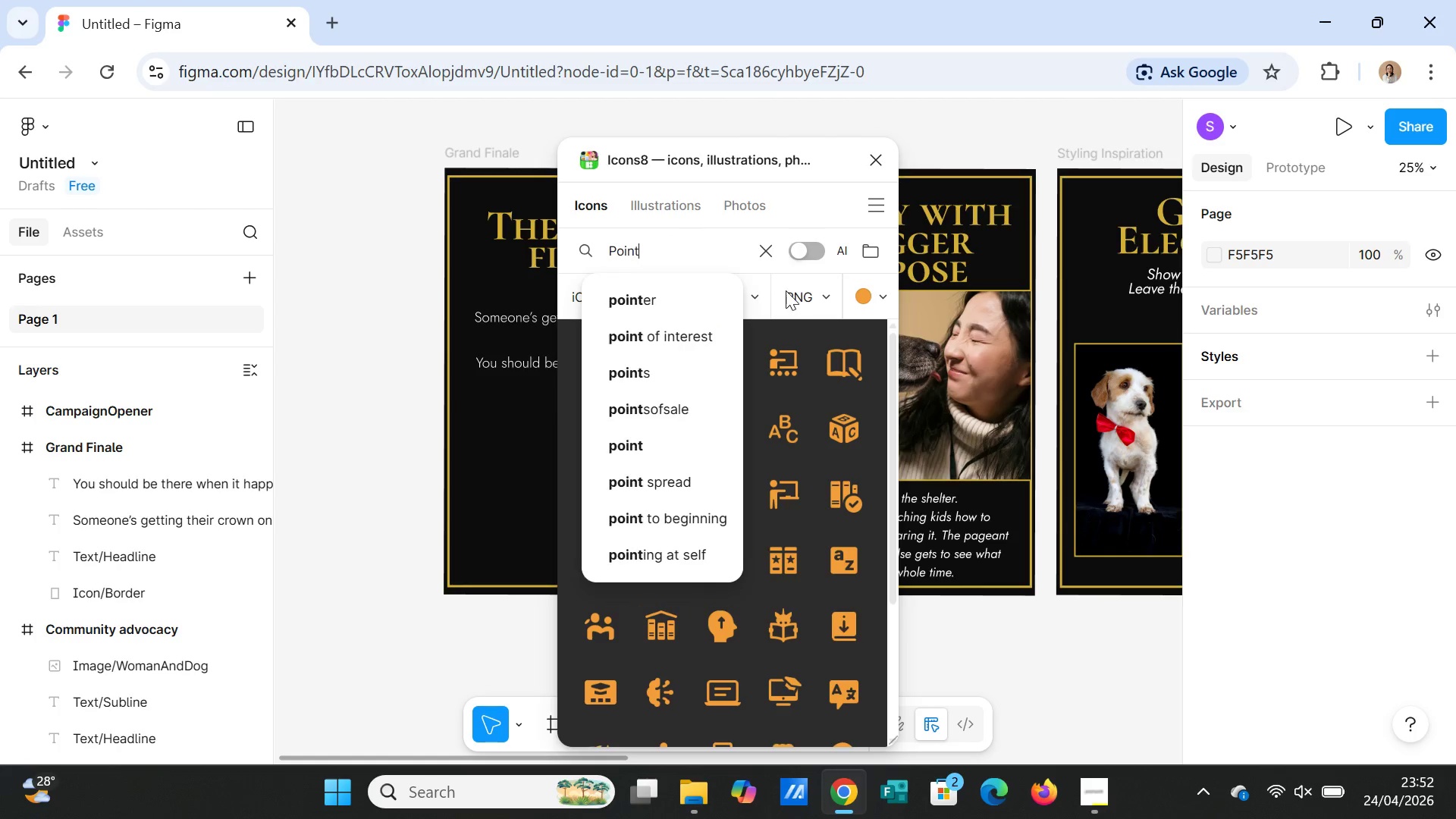 
left_click([656, 305])
 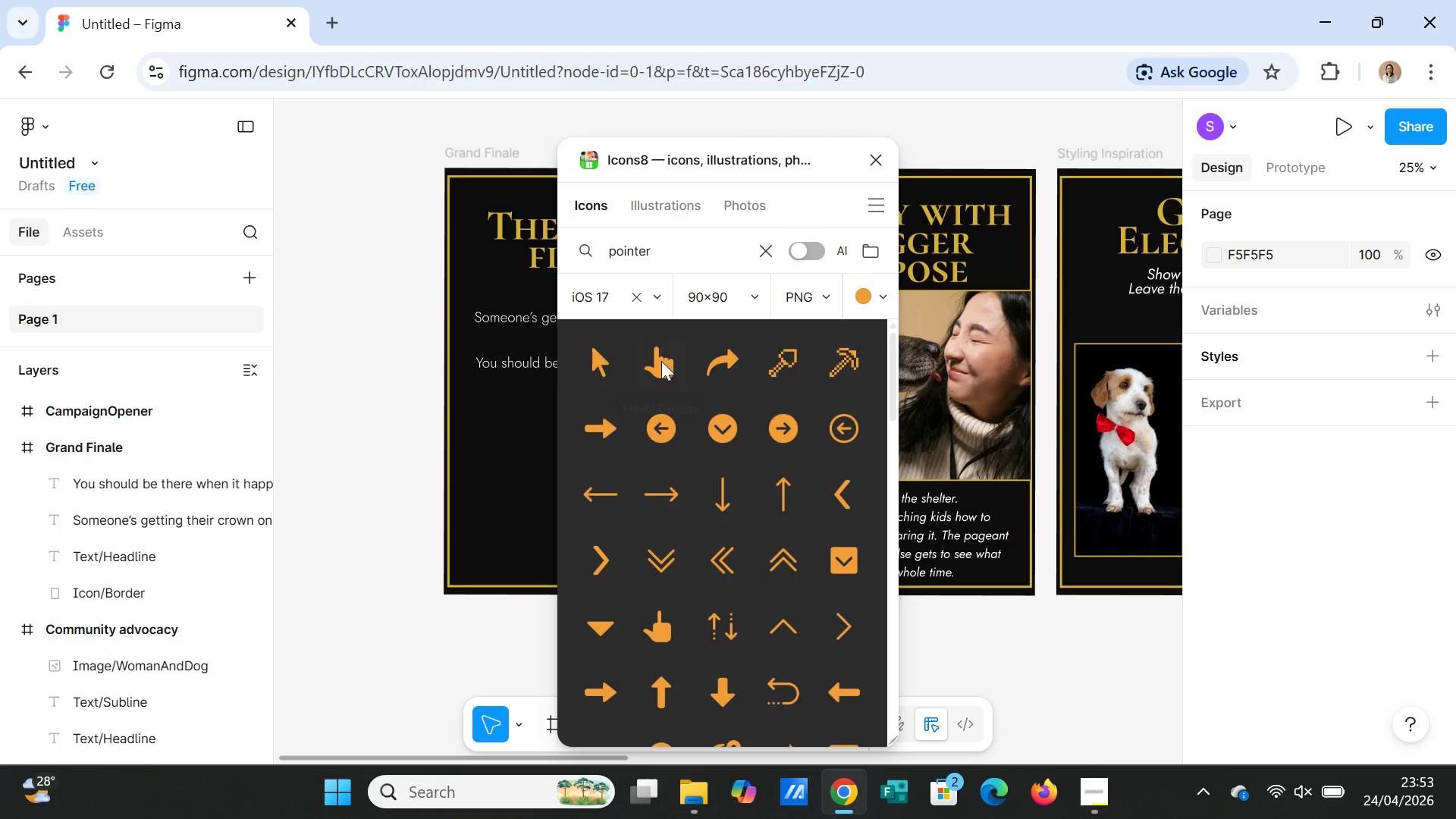 
double_click([657, 251])
 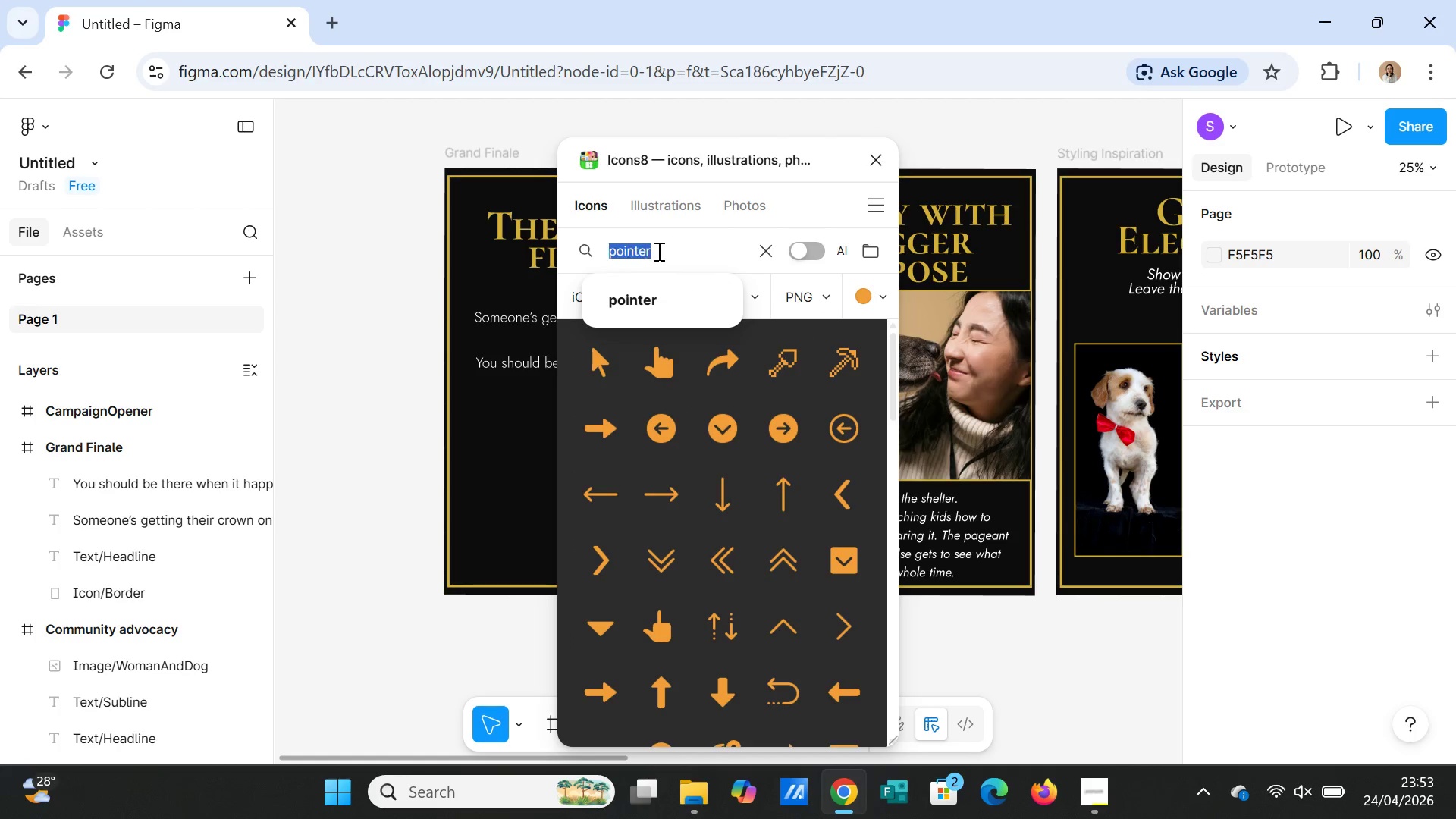 
triple_click([657, 251])
 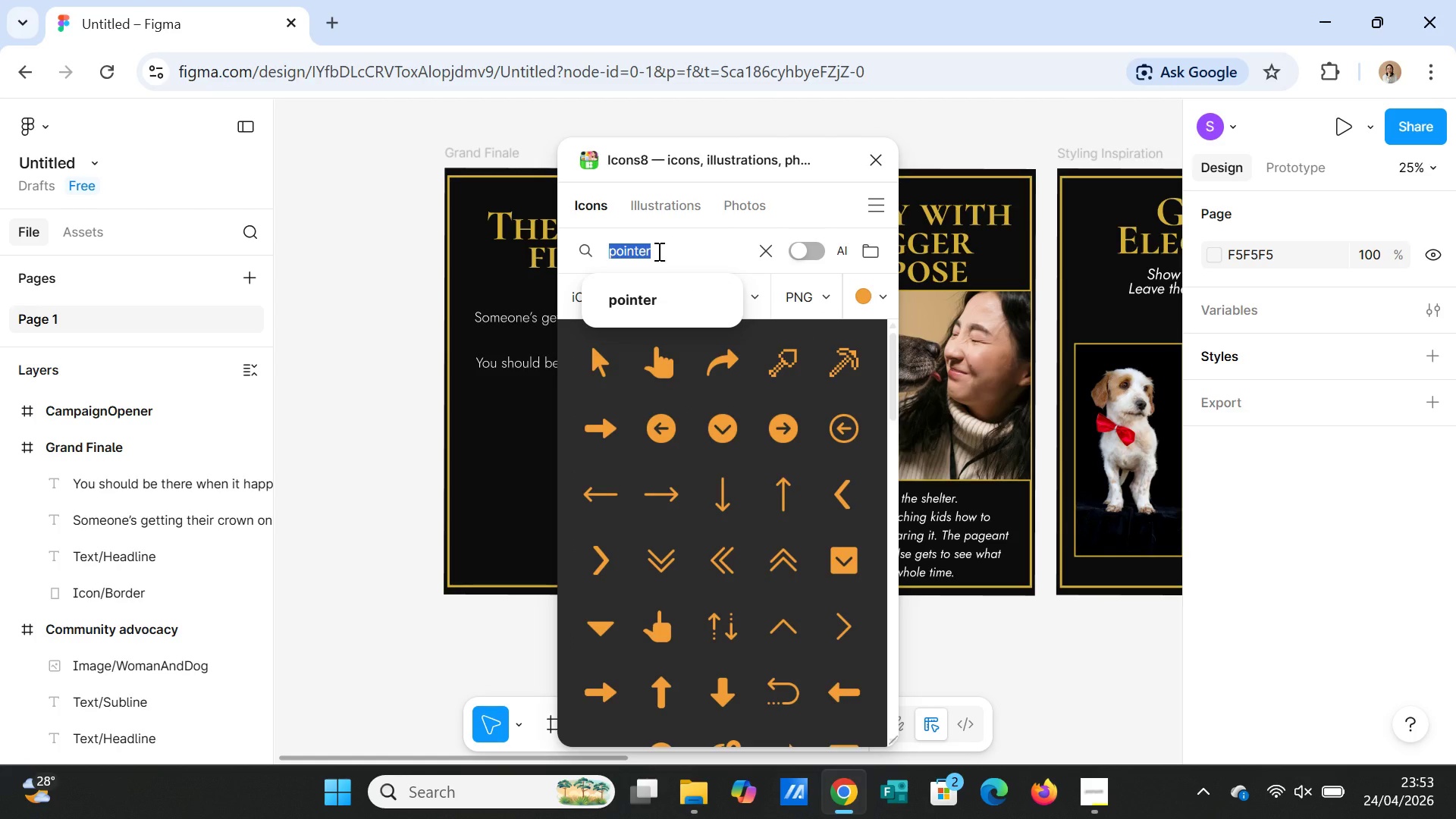 
key(ArrowRight)
 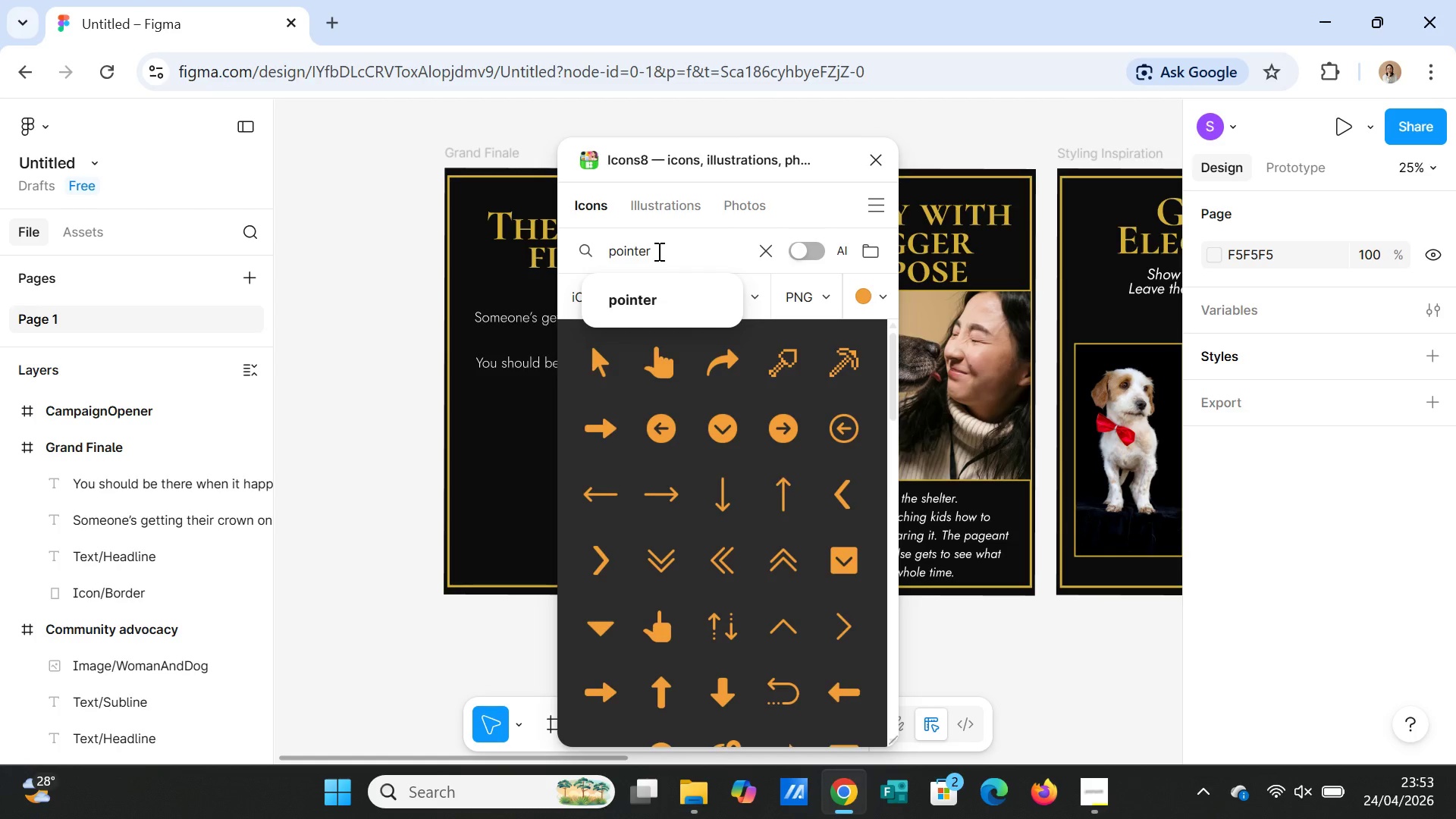 
key(Backspace)
 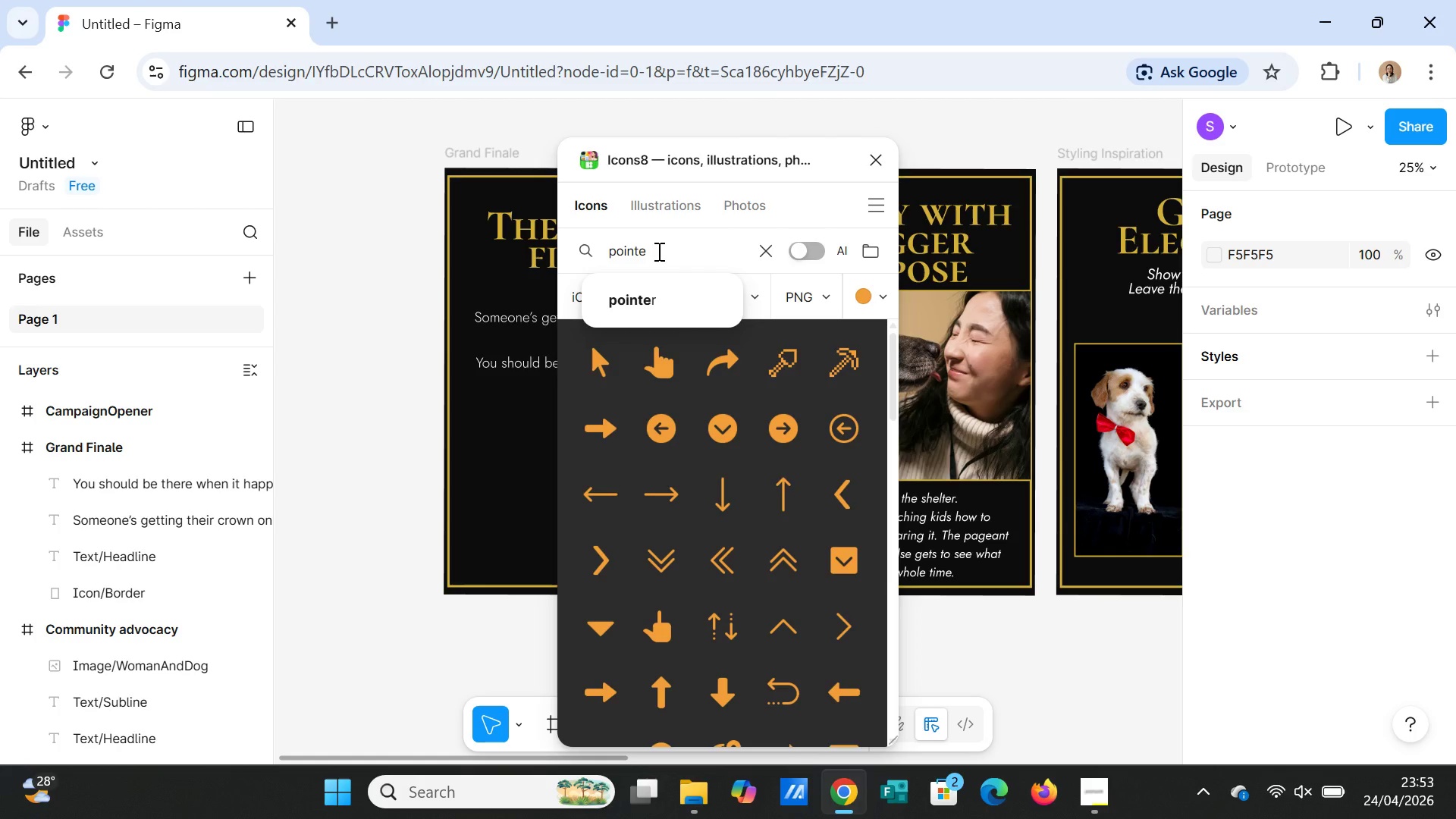 
key(Backspace)
 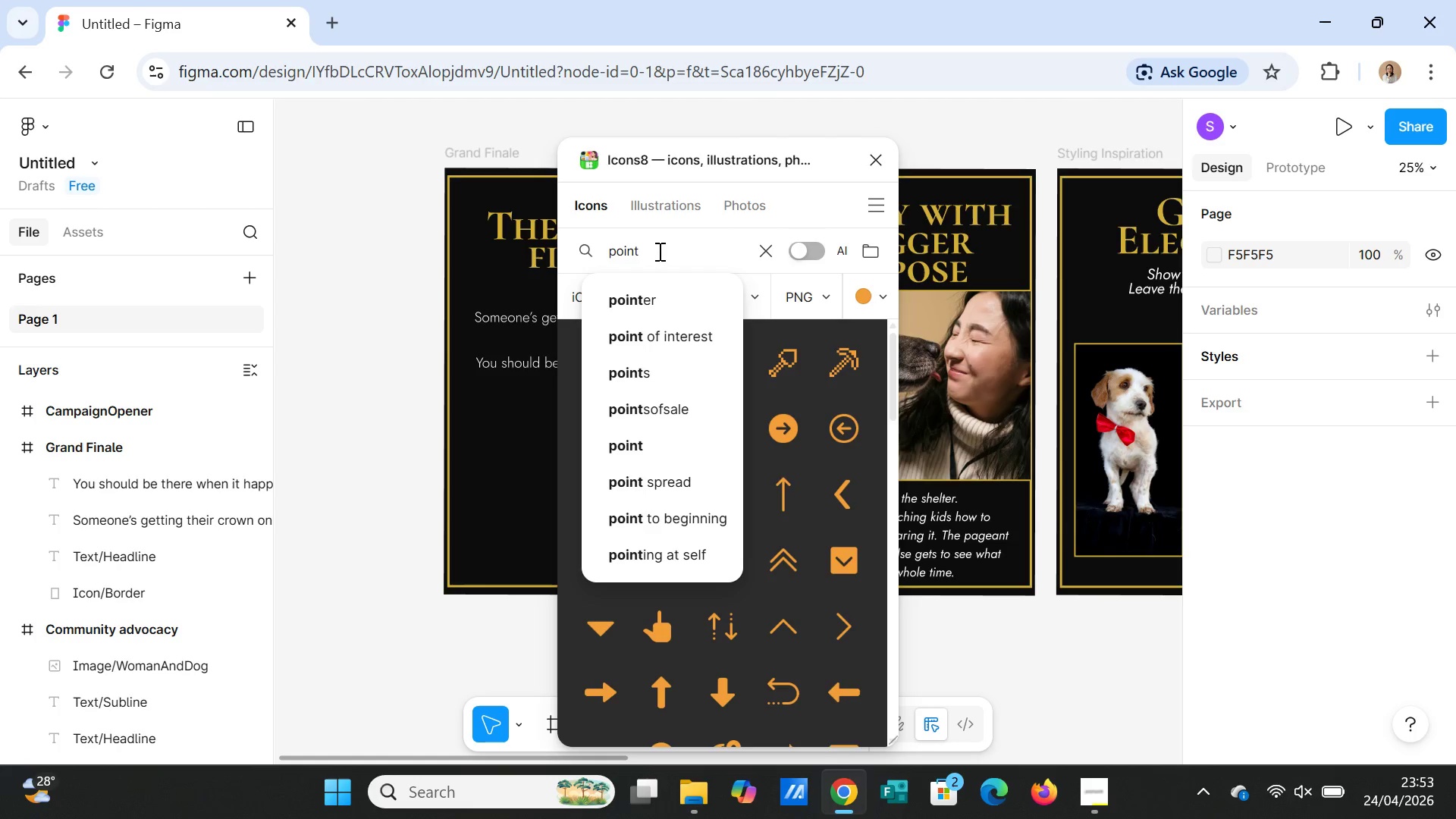 
key(Enter)
 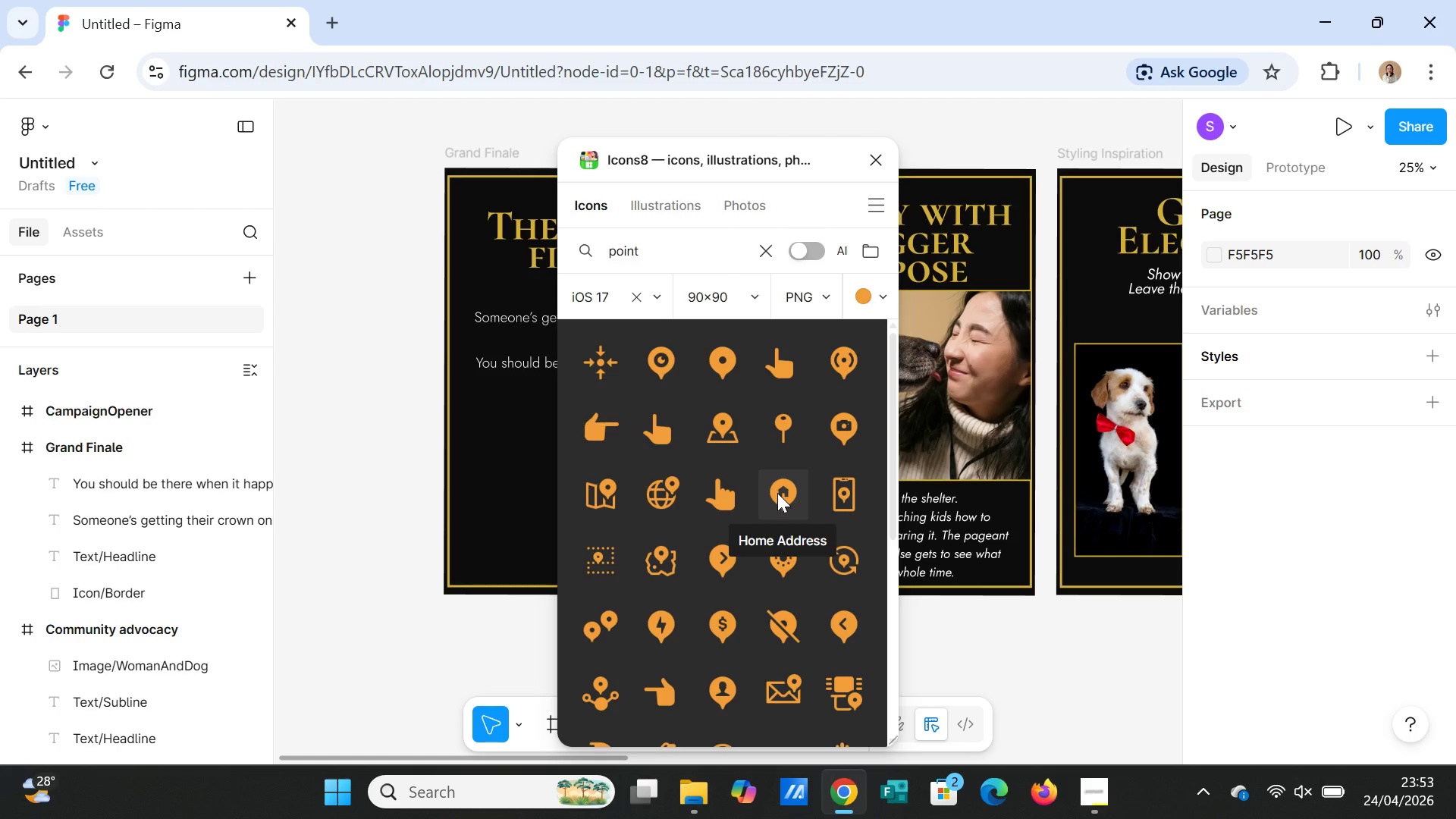 
wait(12.7)
 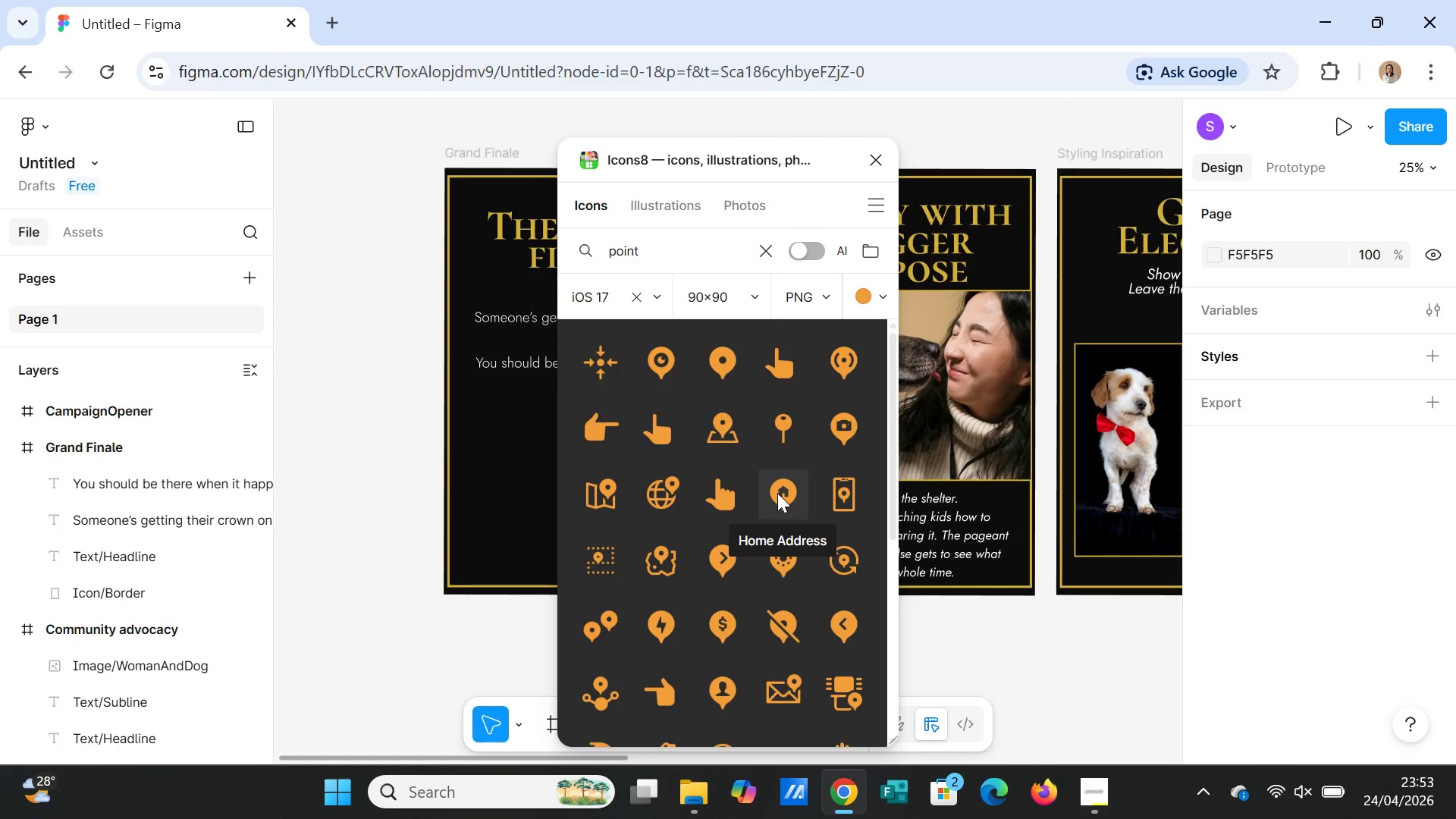 
double_click([651, 254])
 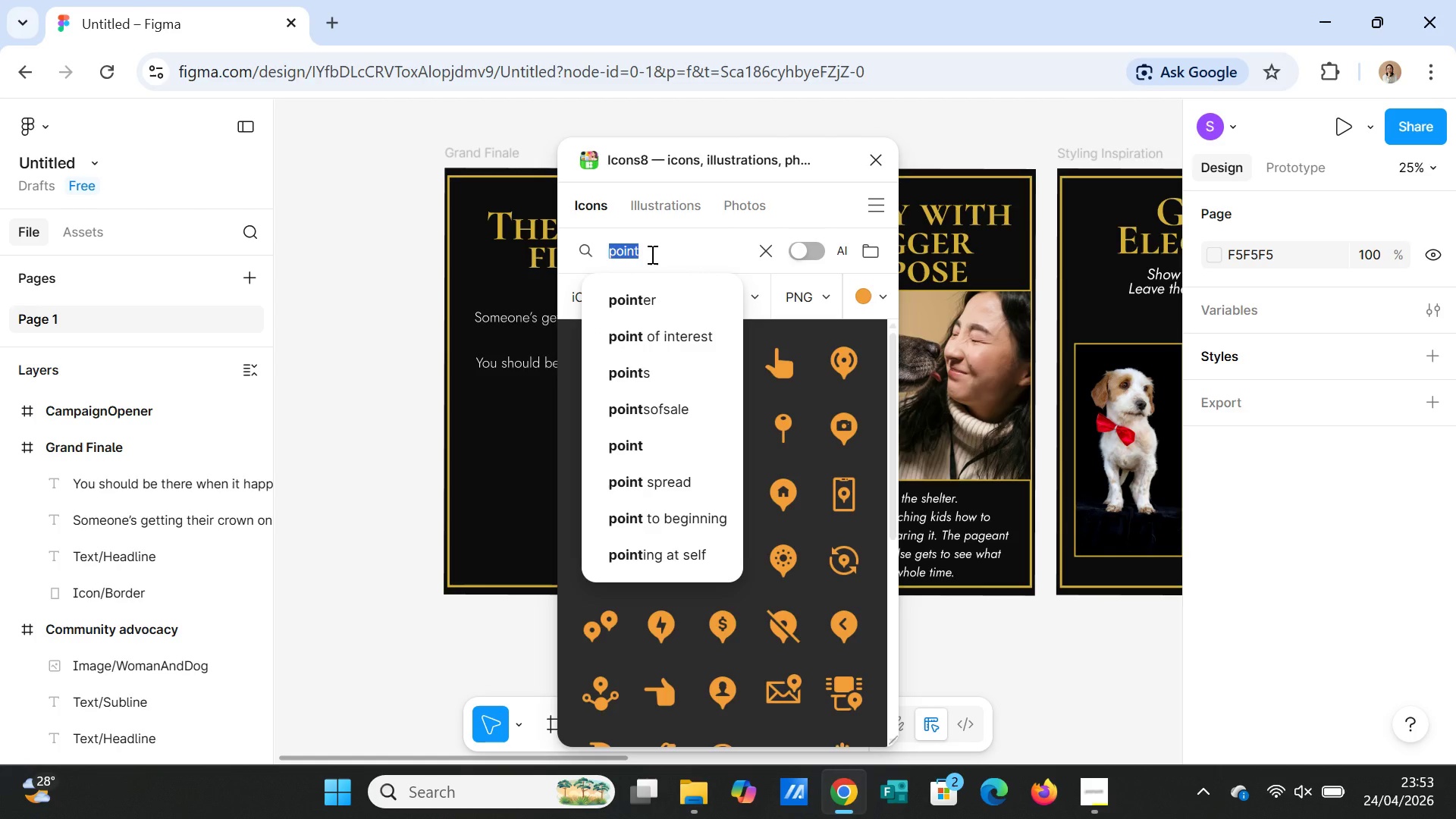 
triple_click([651, 254])
 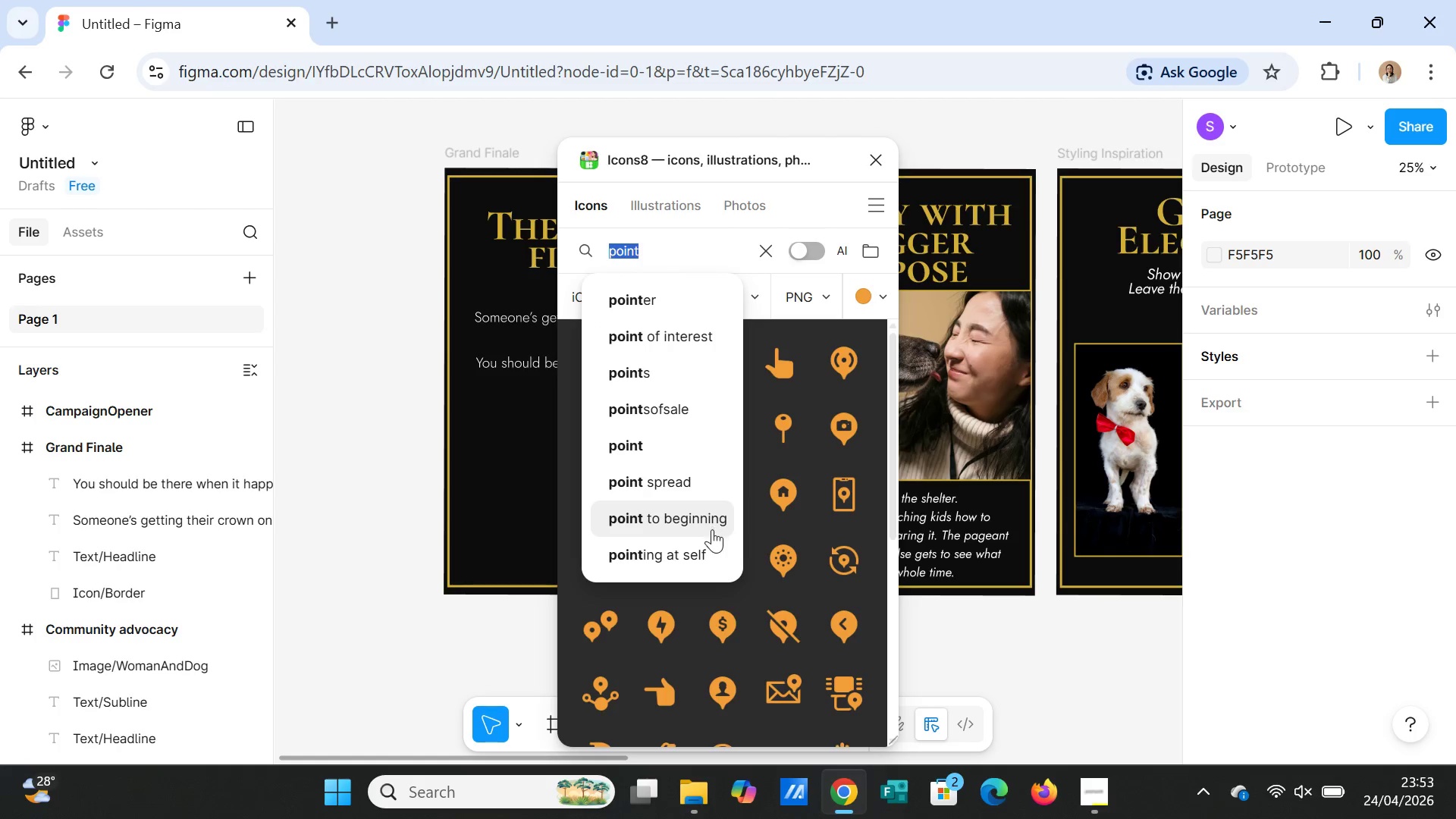 
left_click([675, 443])
 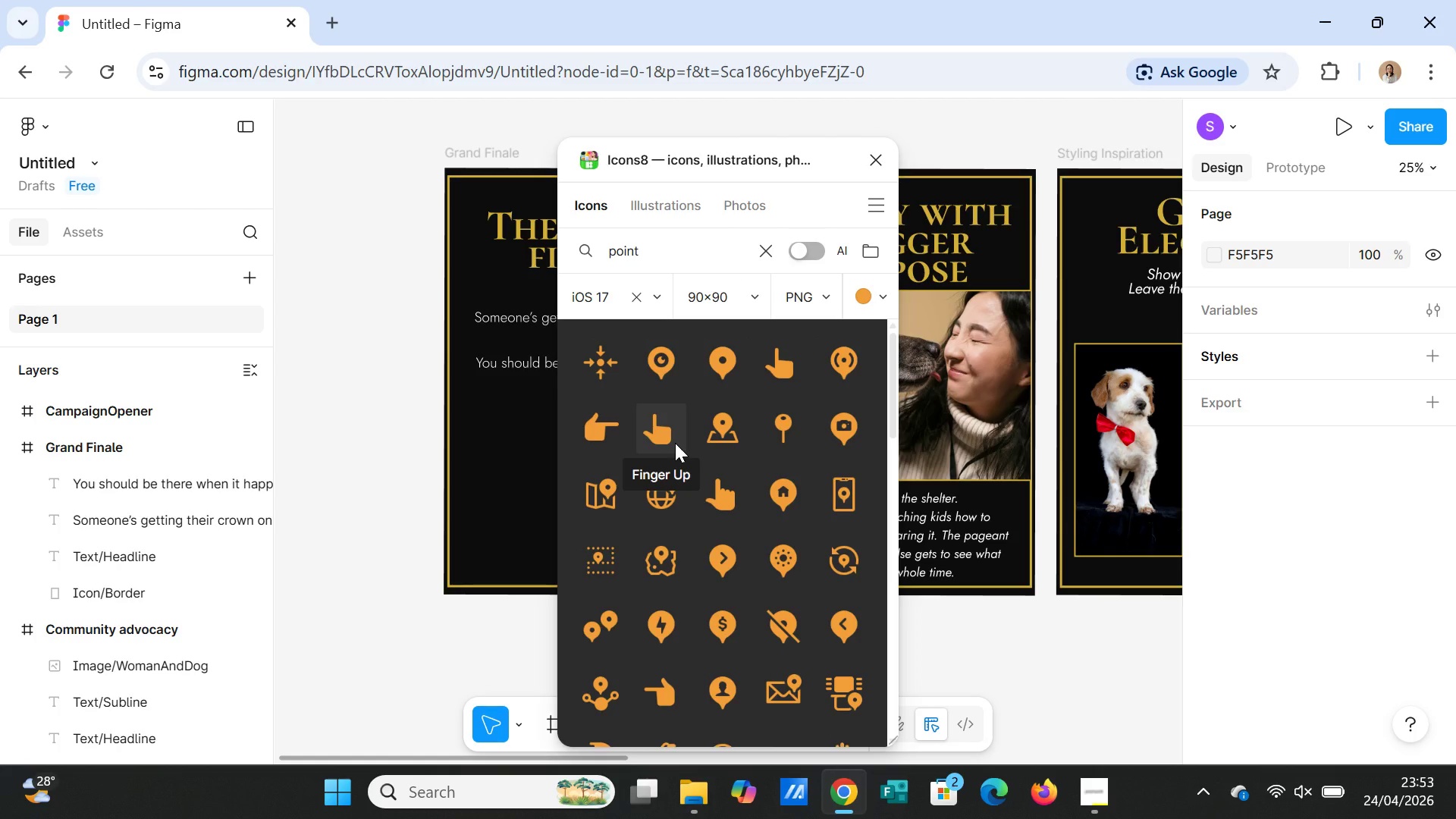 
scroll: coordinate [760, 603], scroll_direction: down, amount: 6.0
 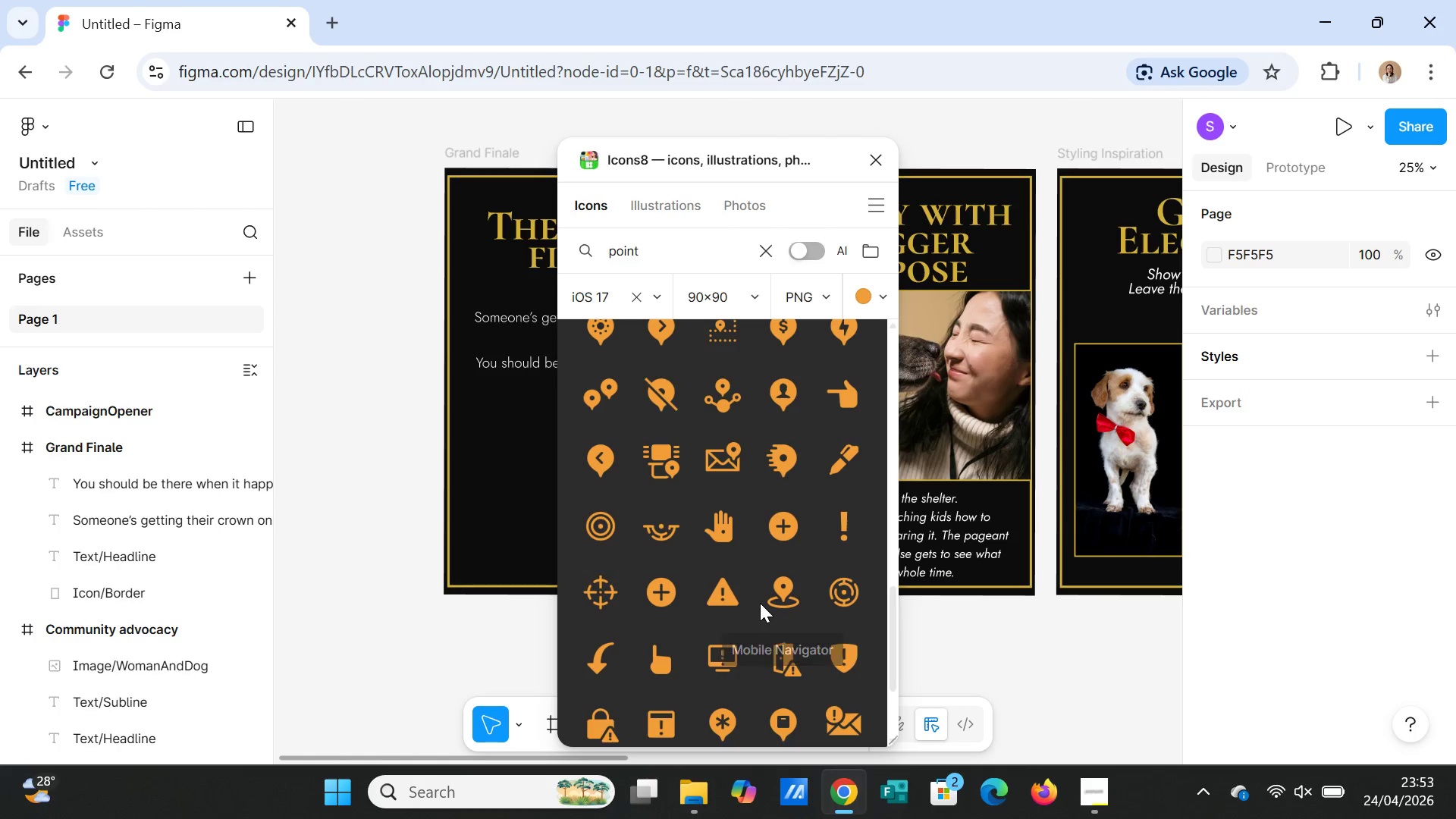 
scroll: coordinate [760, 603], scroll_direction: up, amount: 12.0
 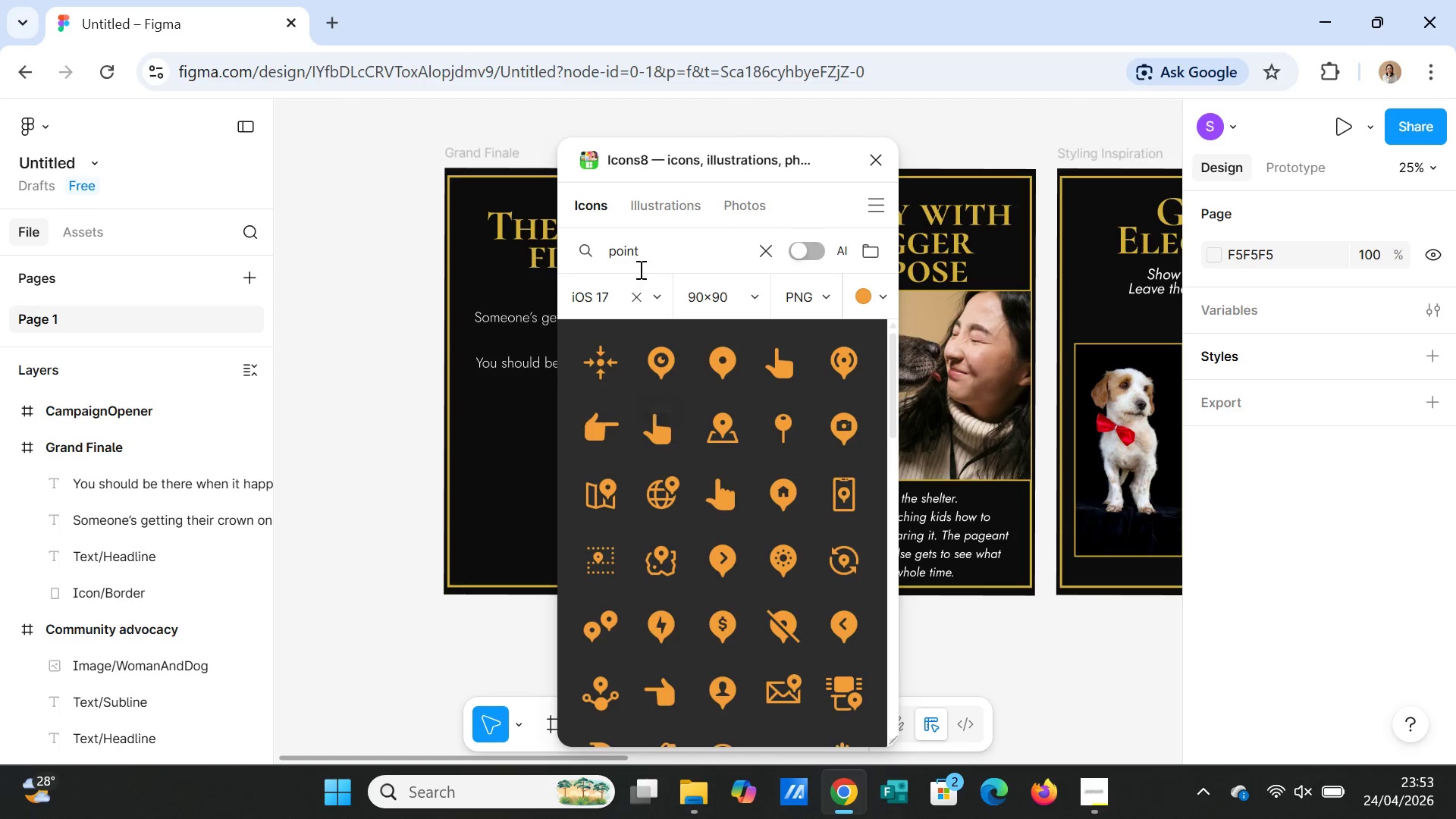 
double_click([651, 257])
 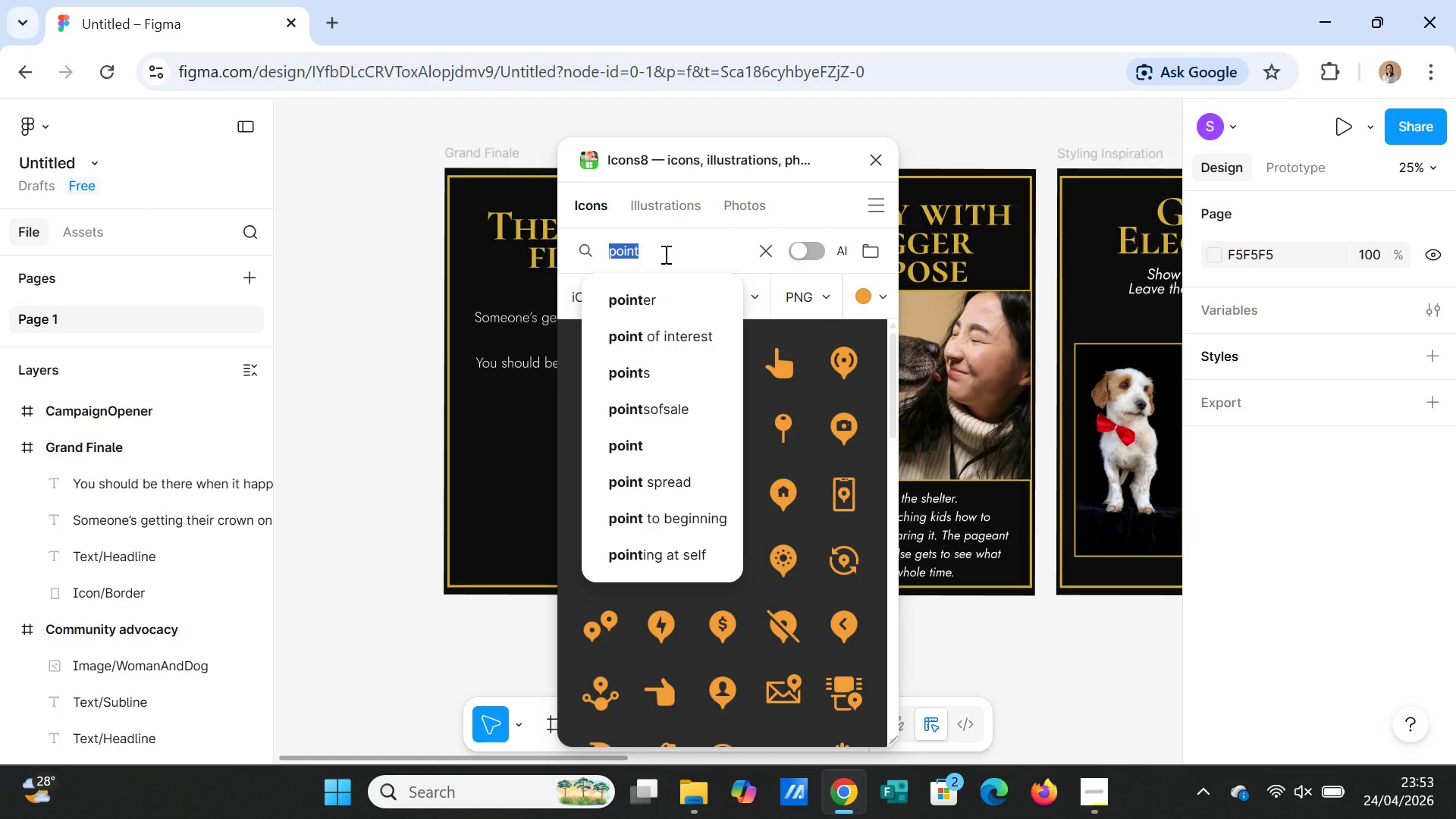 
wait(5.3)
 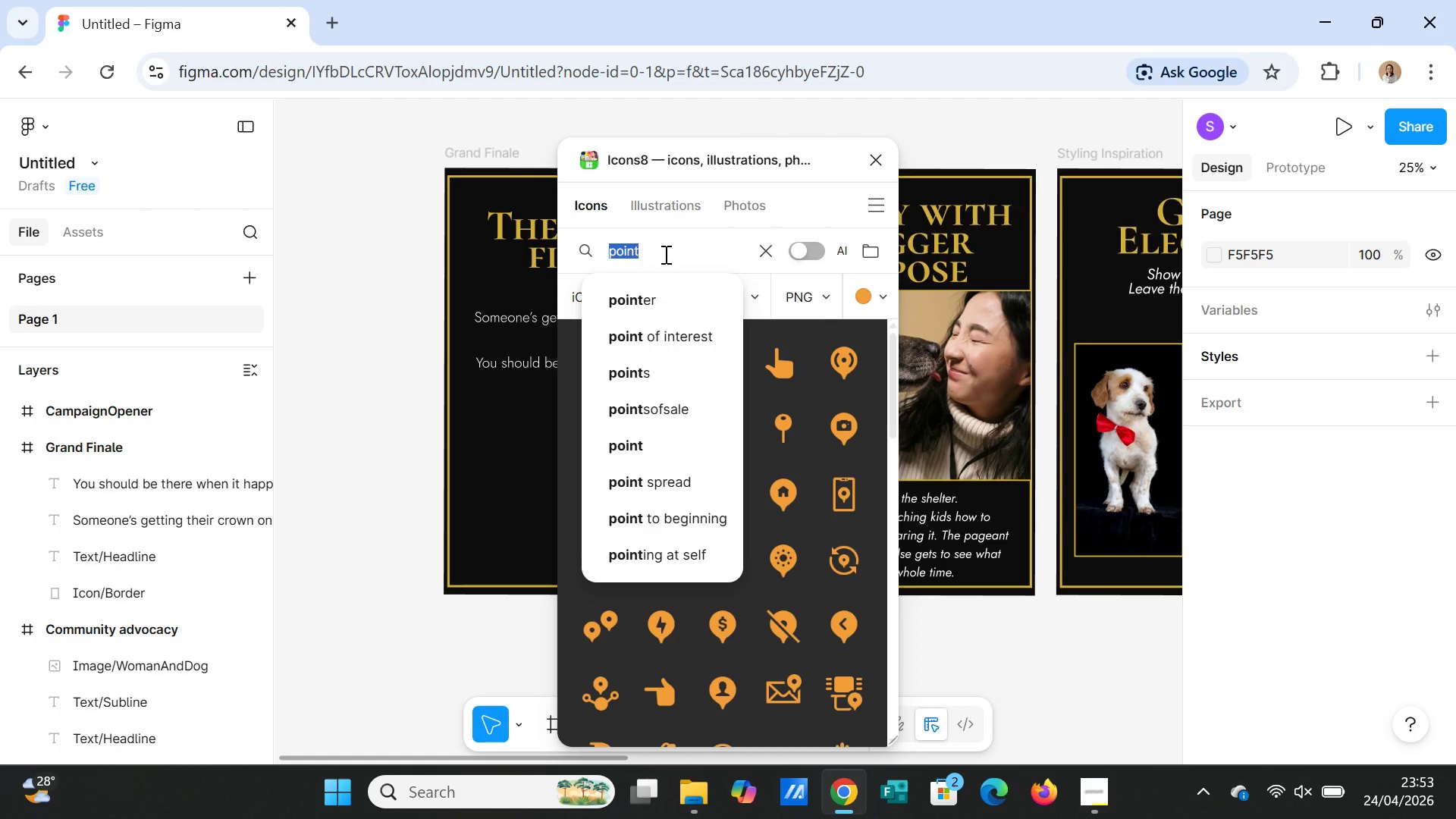 
type(point stop)
 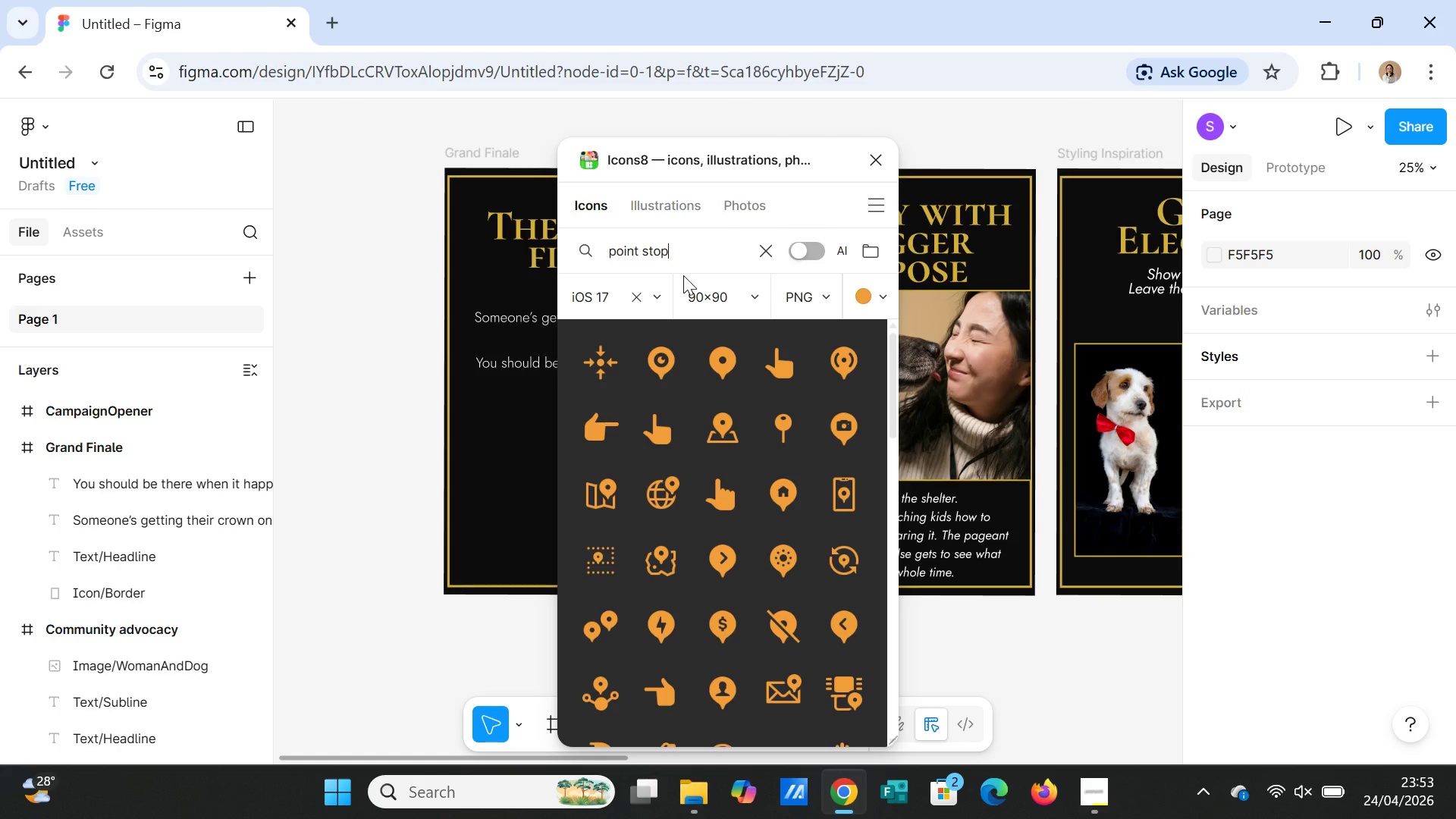 
key(Enter)
 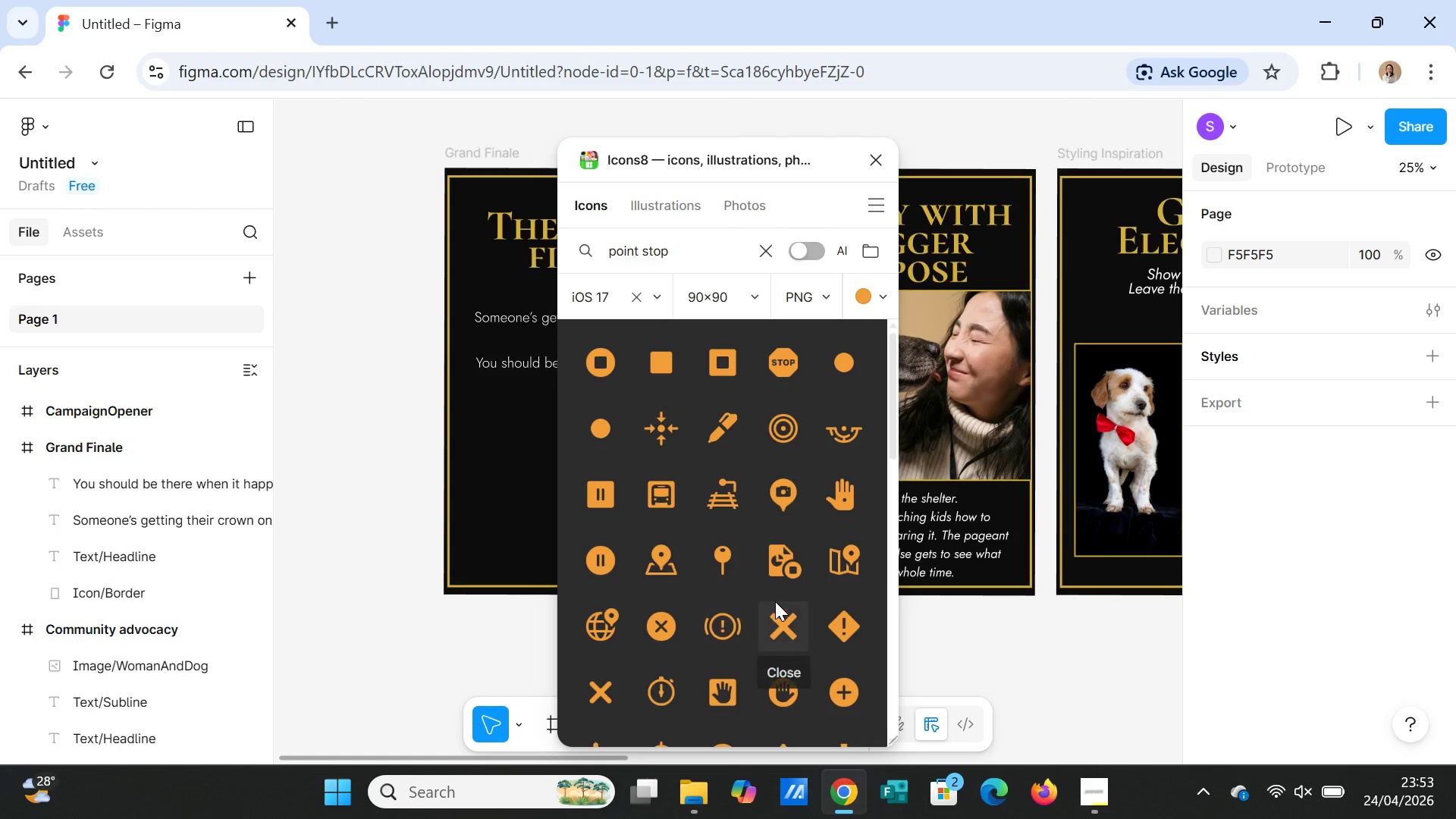 
scroll: coordinate [801, 607], scroll_direction: down, amount: 3.0
 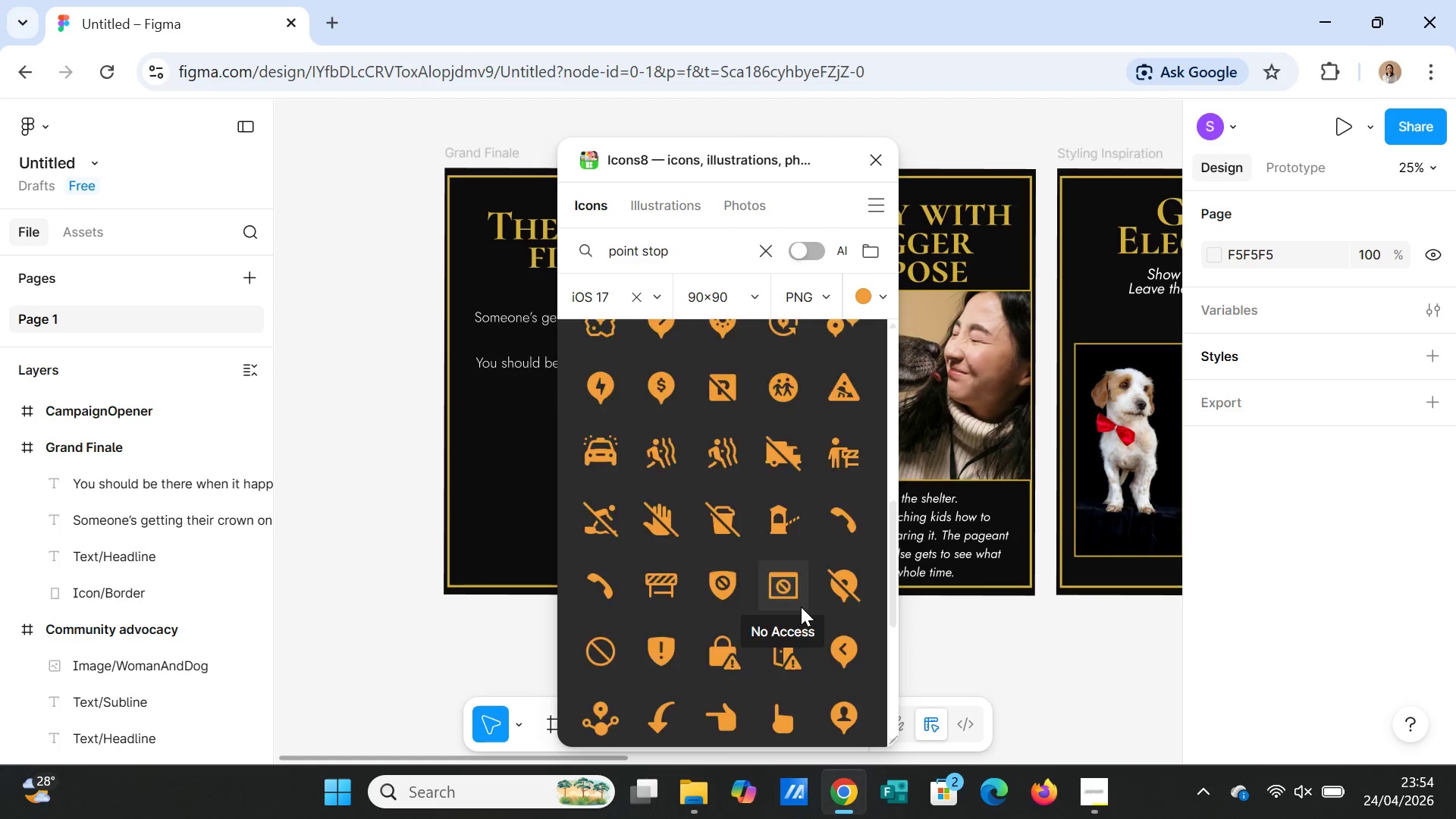 
scroll: coordinate [801, 607], scroll_direction: up, amount: 8.0
 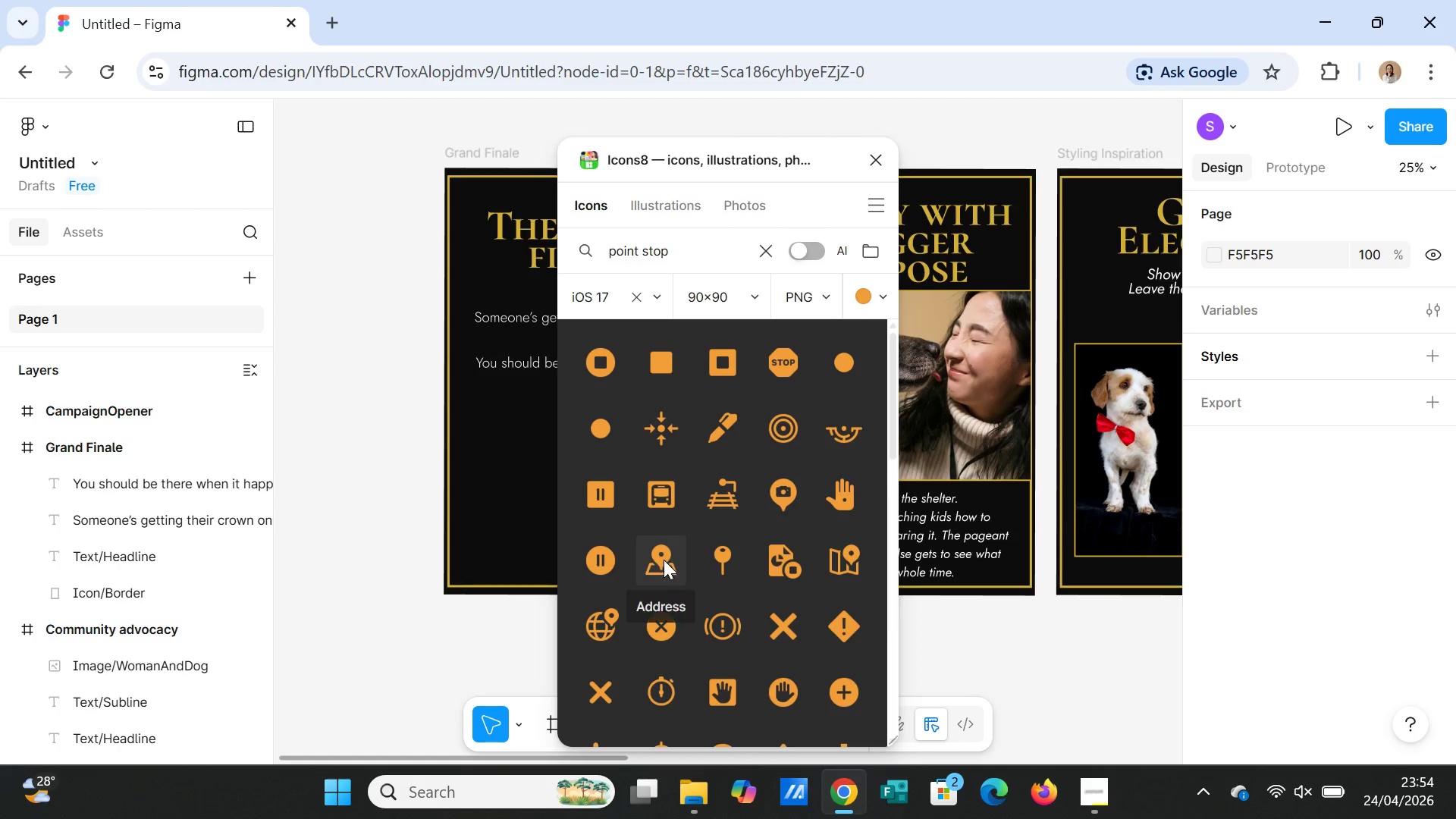 
wait(5.26)
 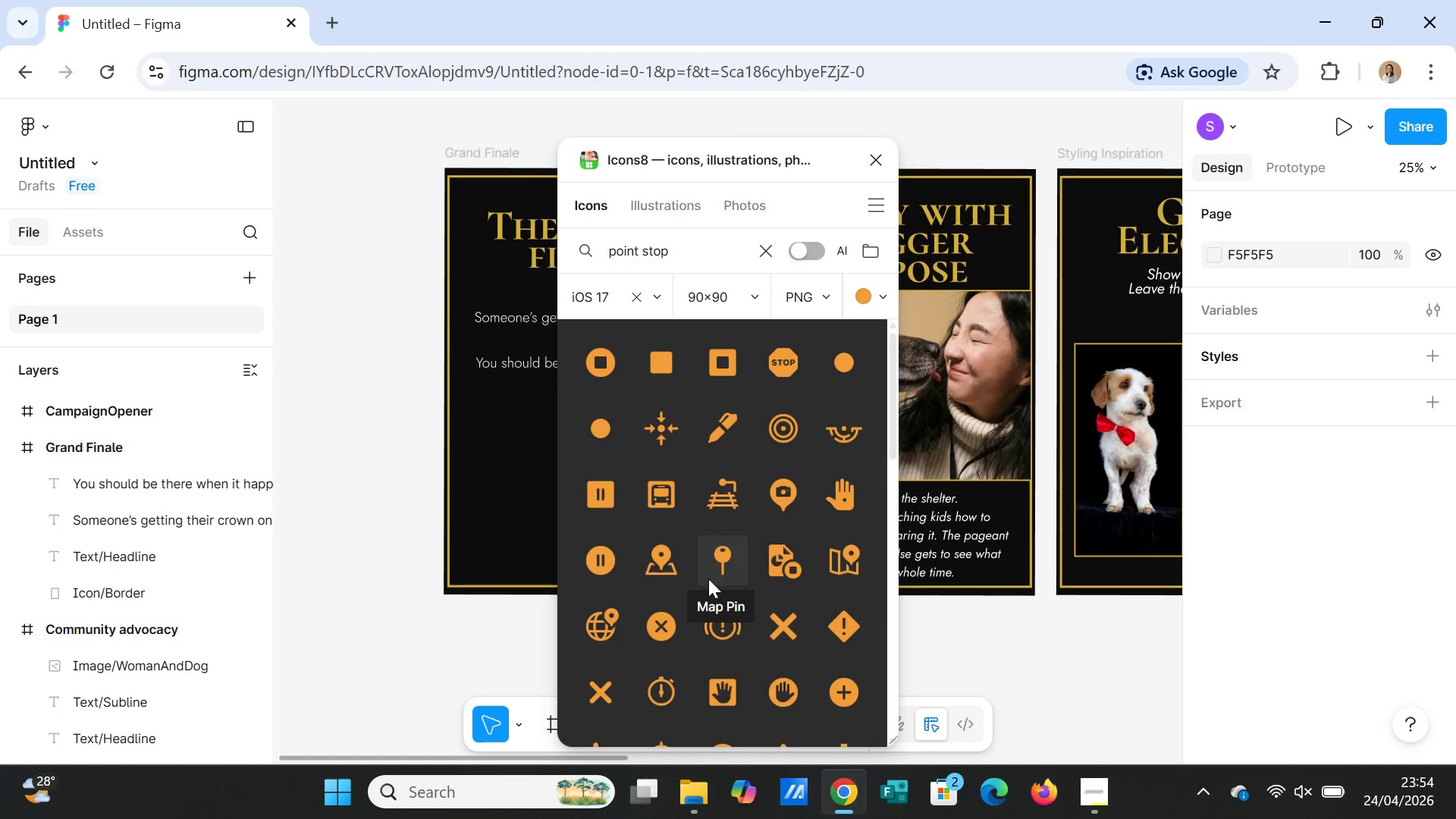 
left_click([664, 560])
 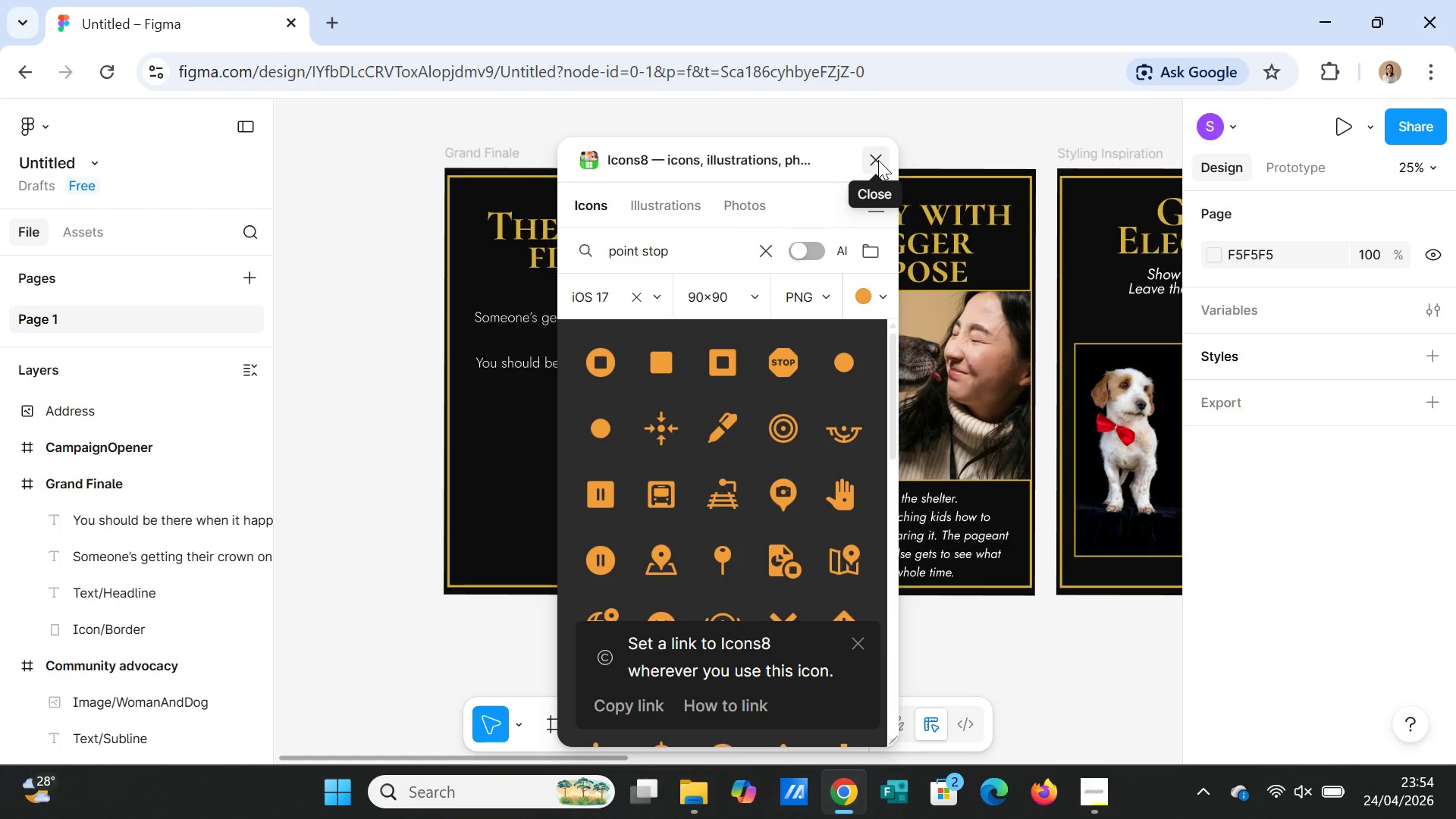 
left_click([878, 160])
 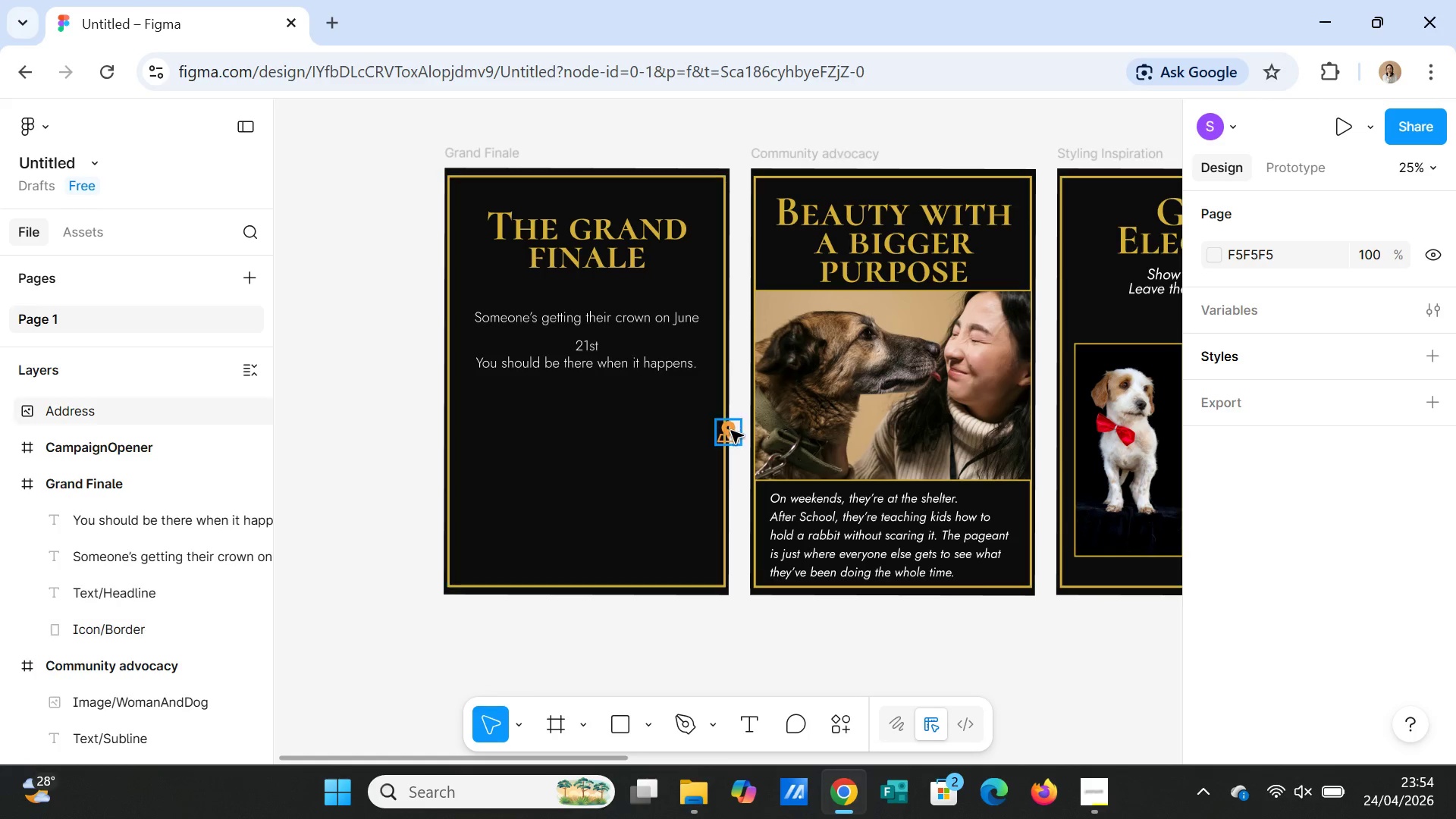 
left_click_drag(start_coordinate=[731, 428], to_coordinate=[493, 406])
 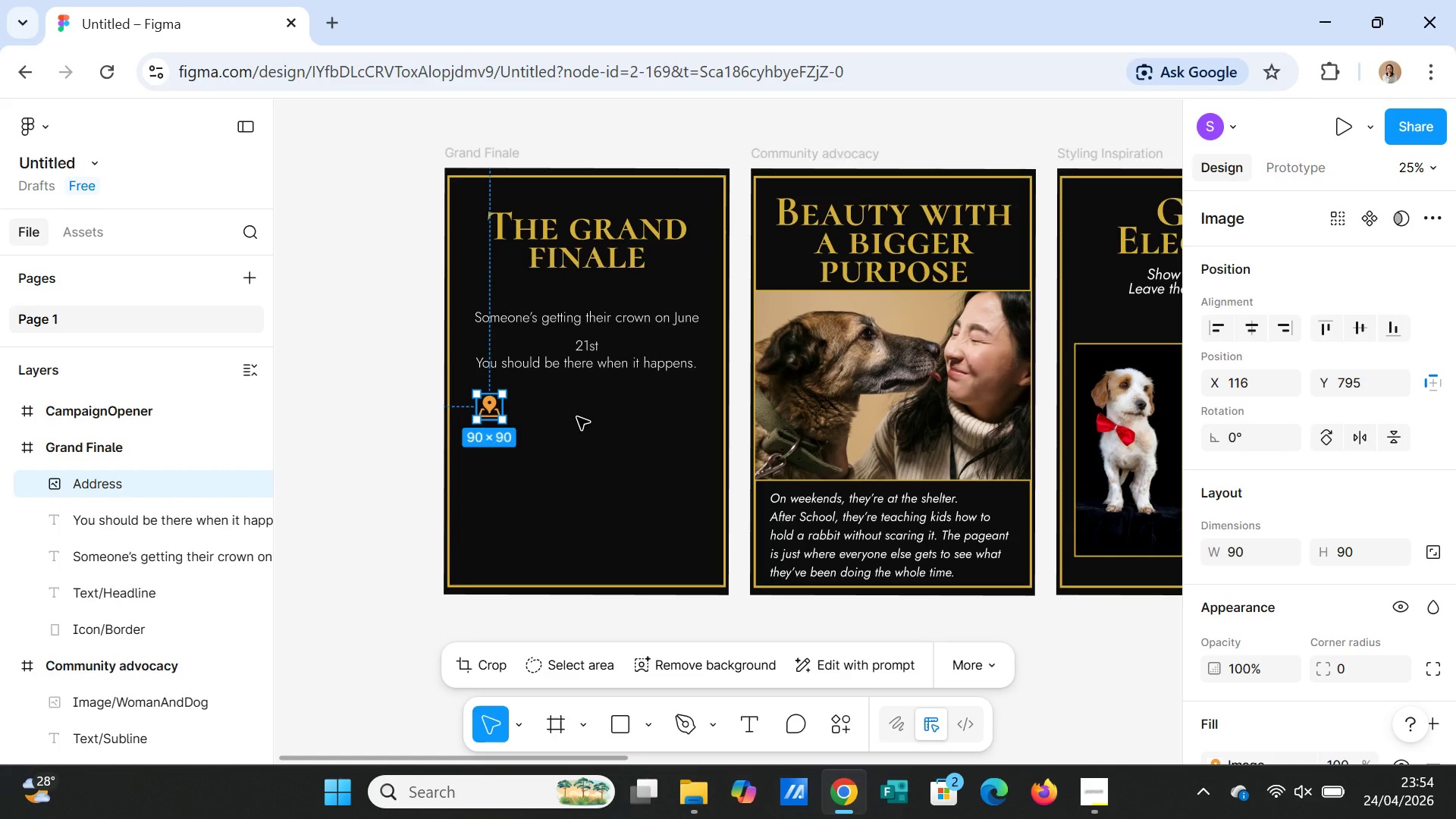 
left_click([577, 411])
 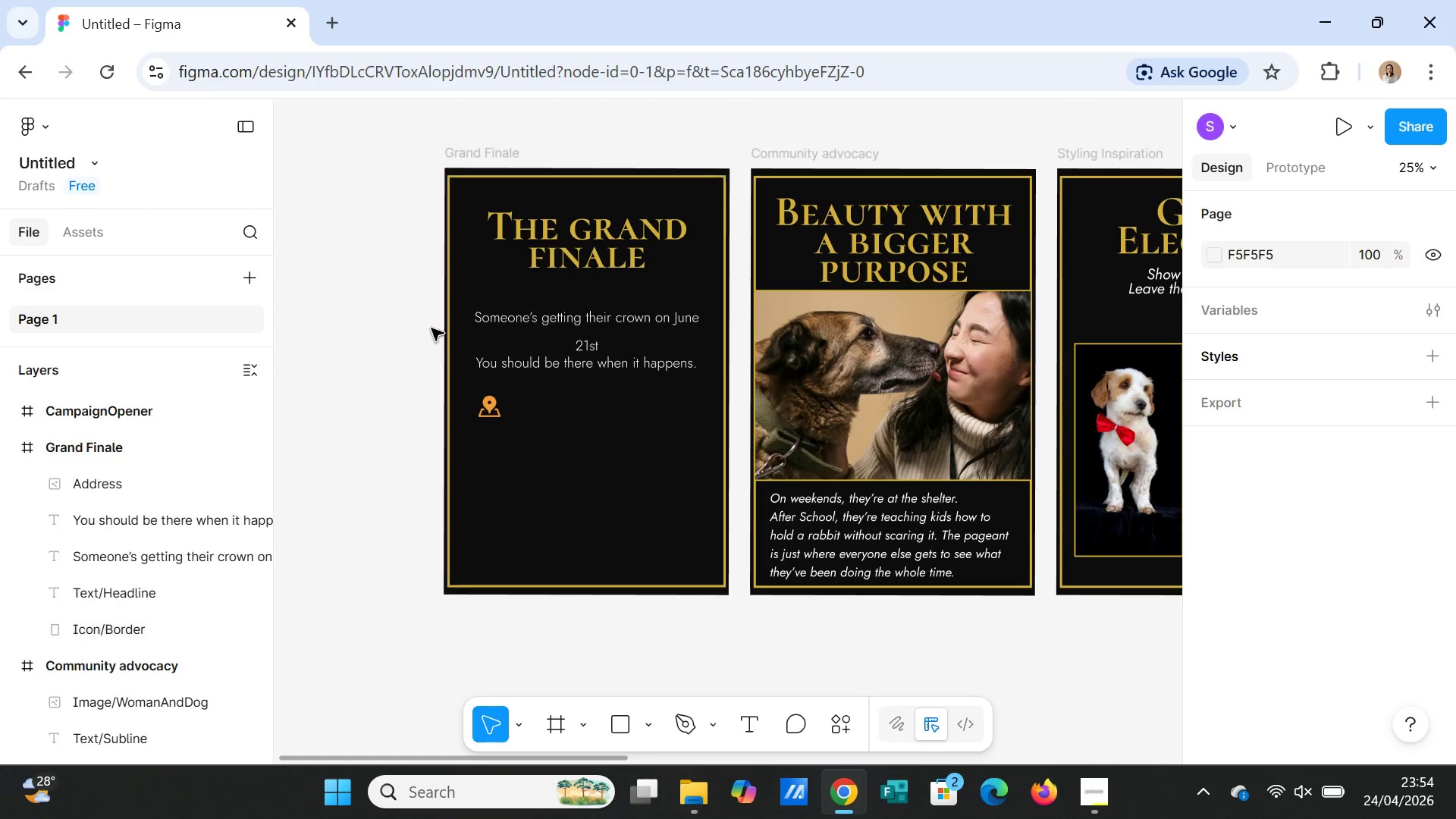 
left_click([612, 367])
 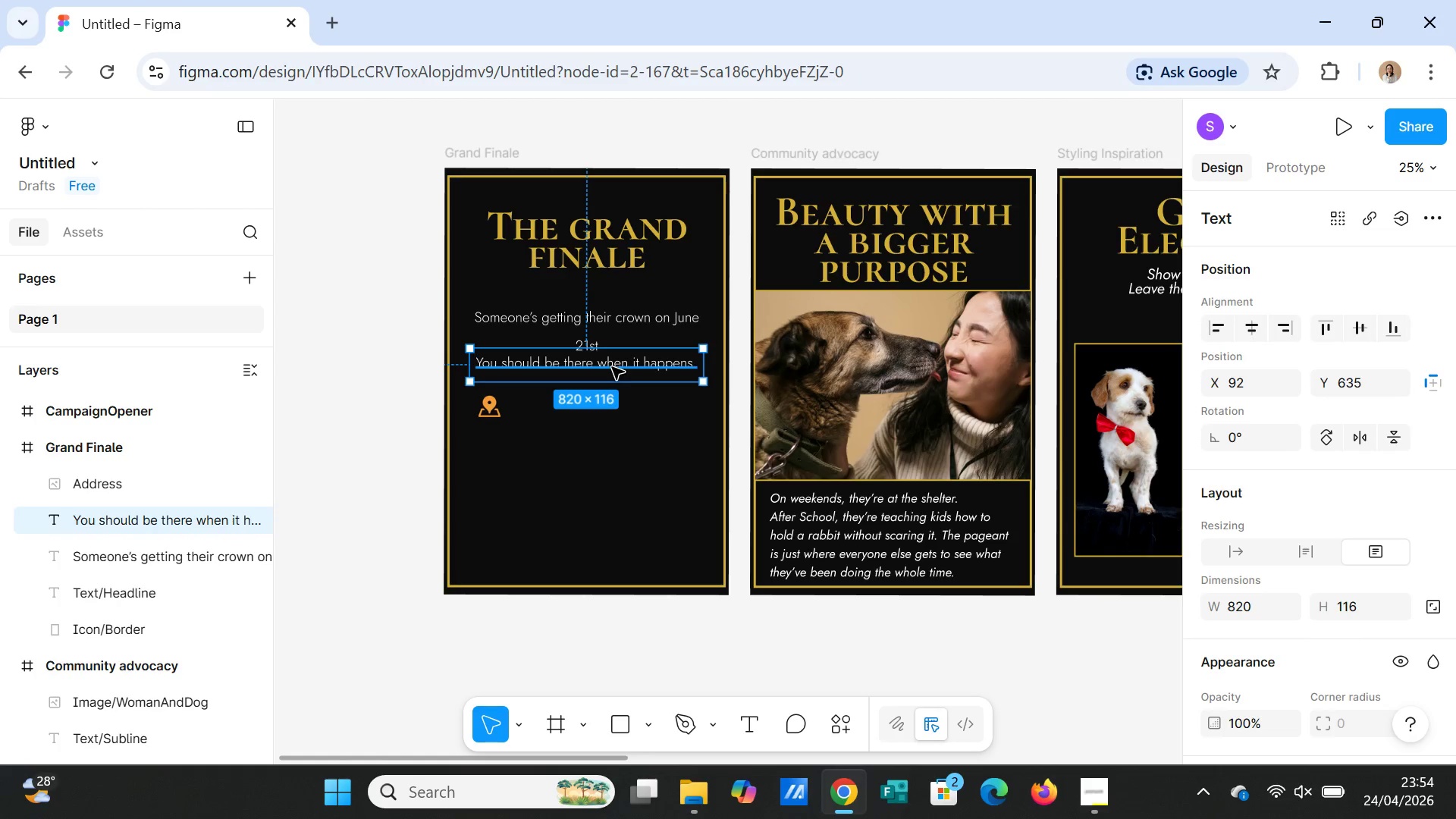 
key(Control+C)
 